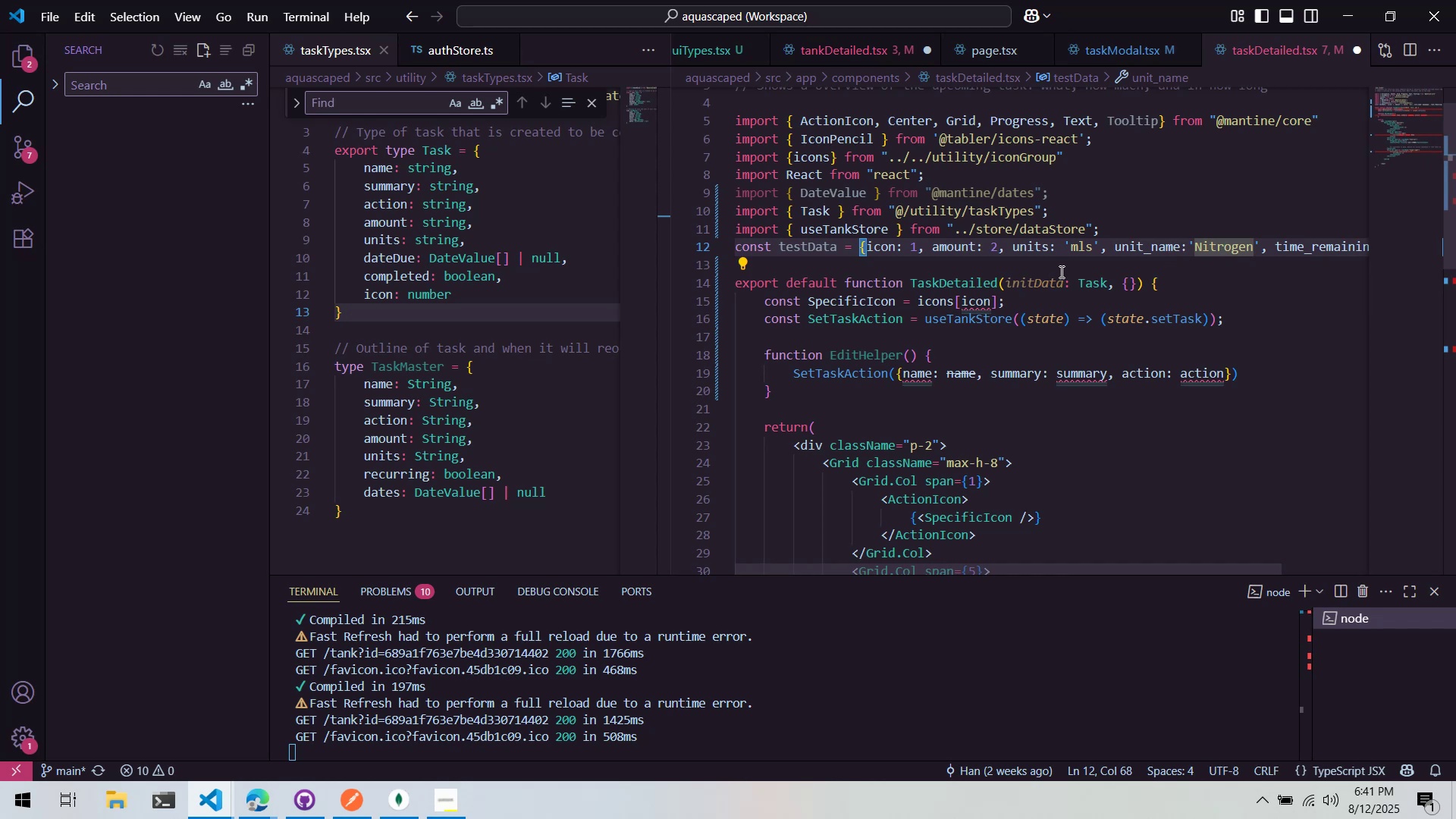 
double_click([1046, 281])
 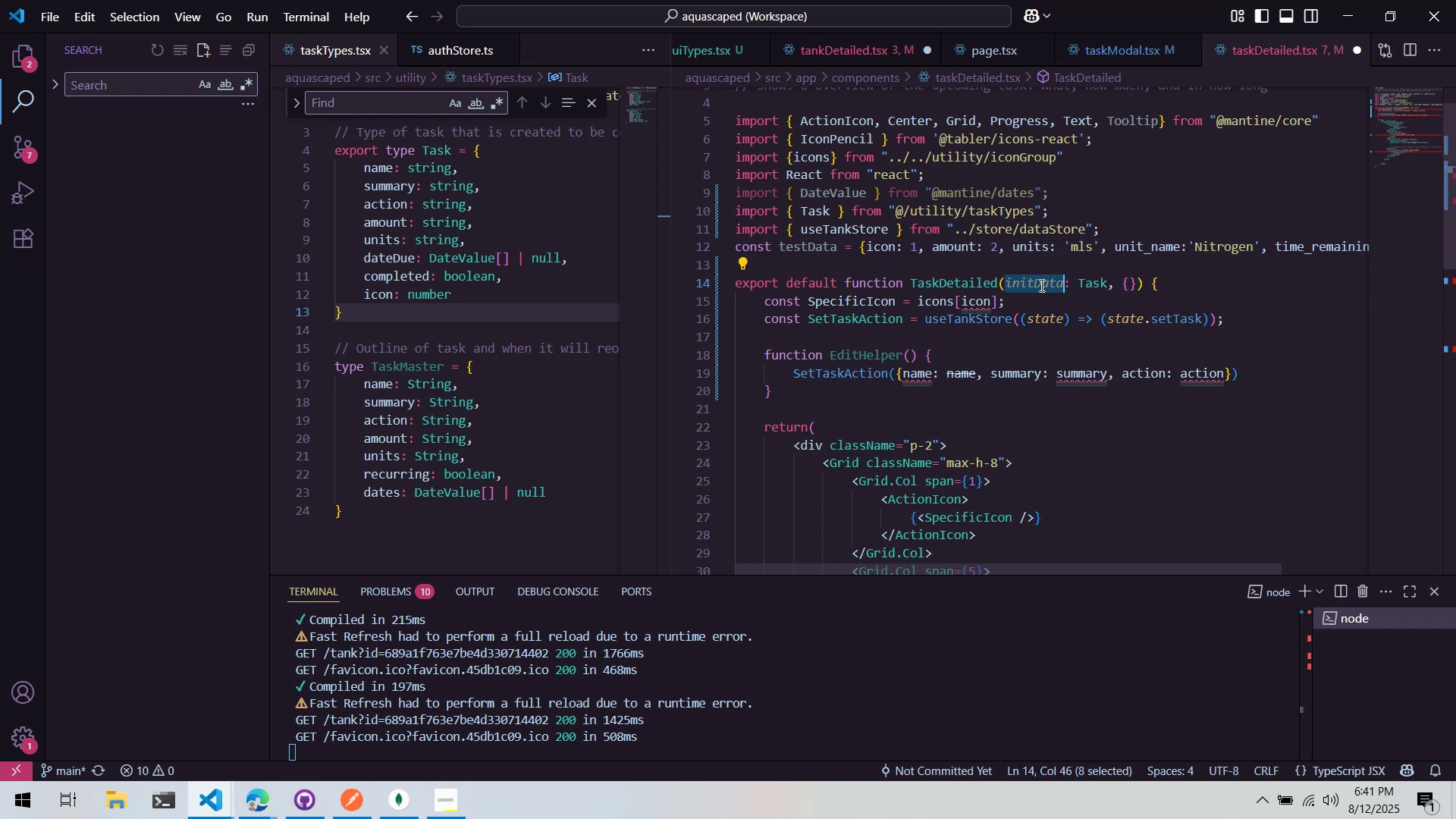 
key(Control+C)
 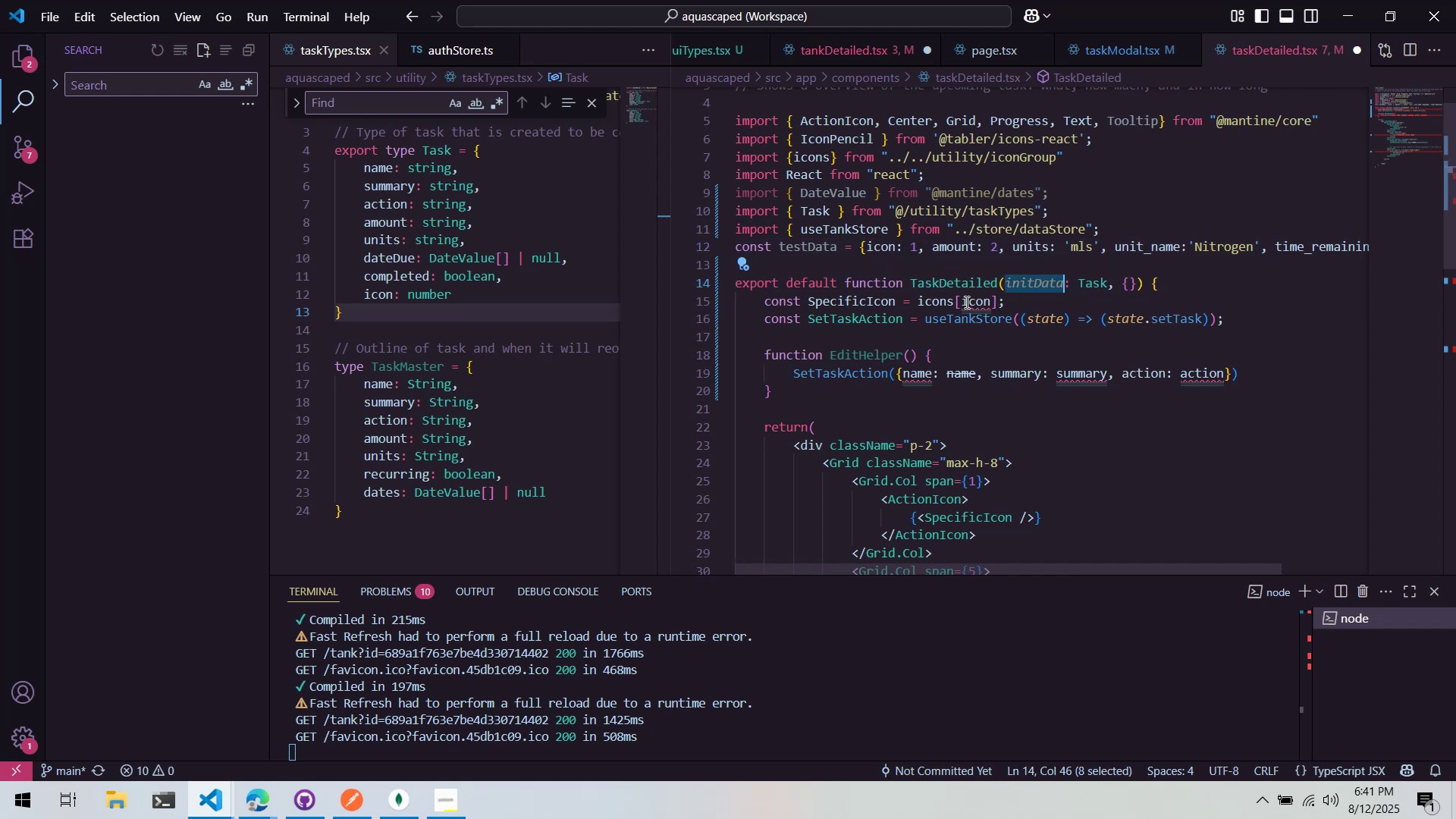 
left_click([962, 302])
 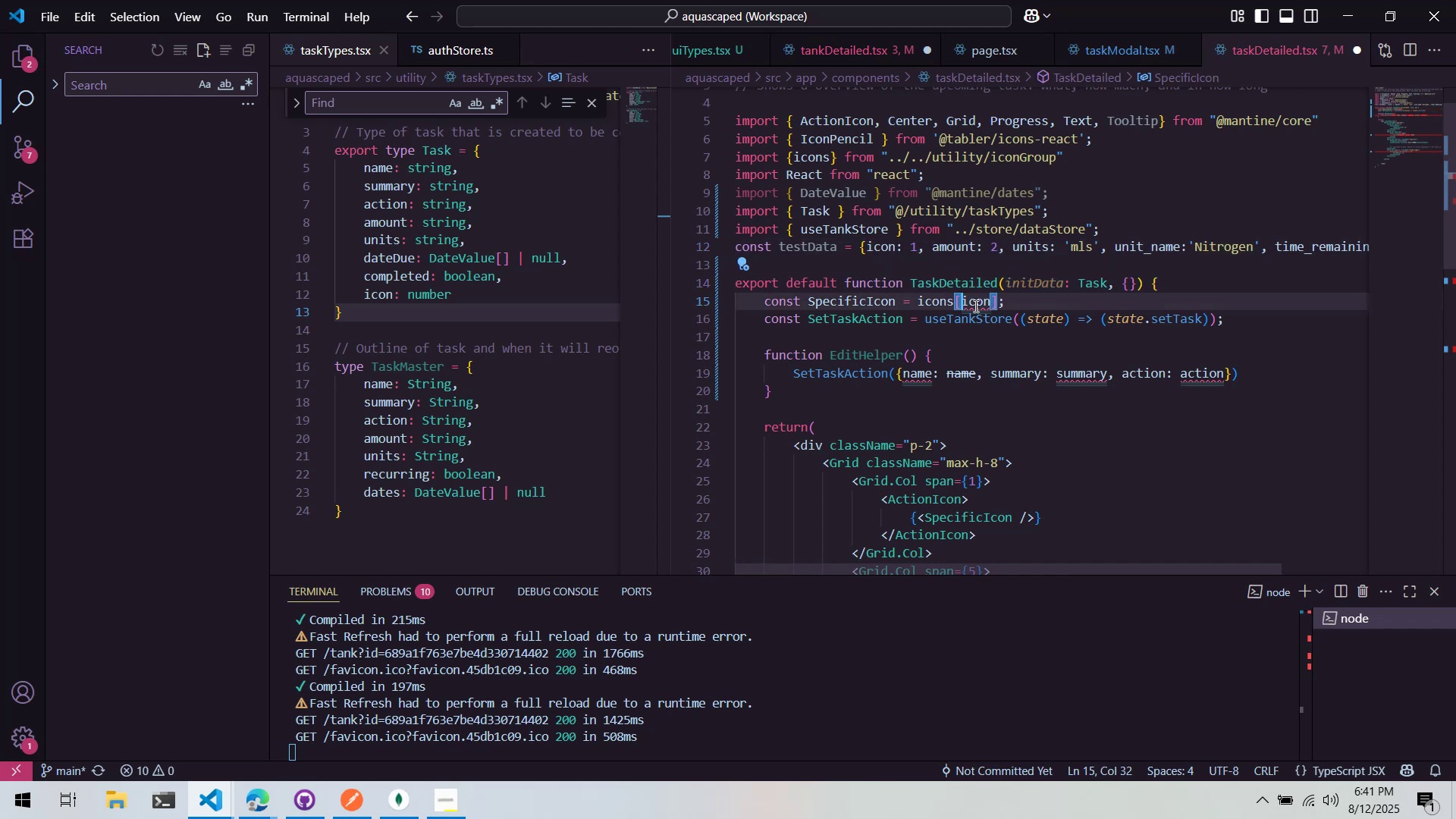 
key(Control+ControlLeft)
 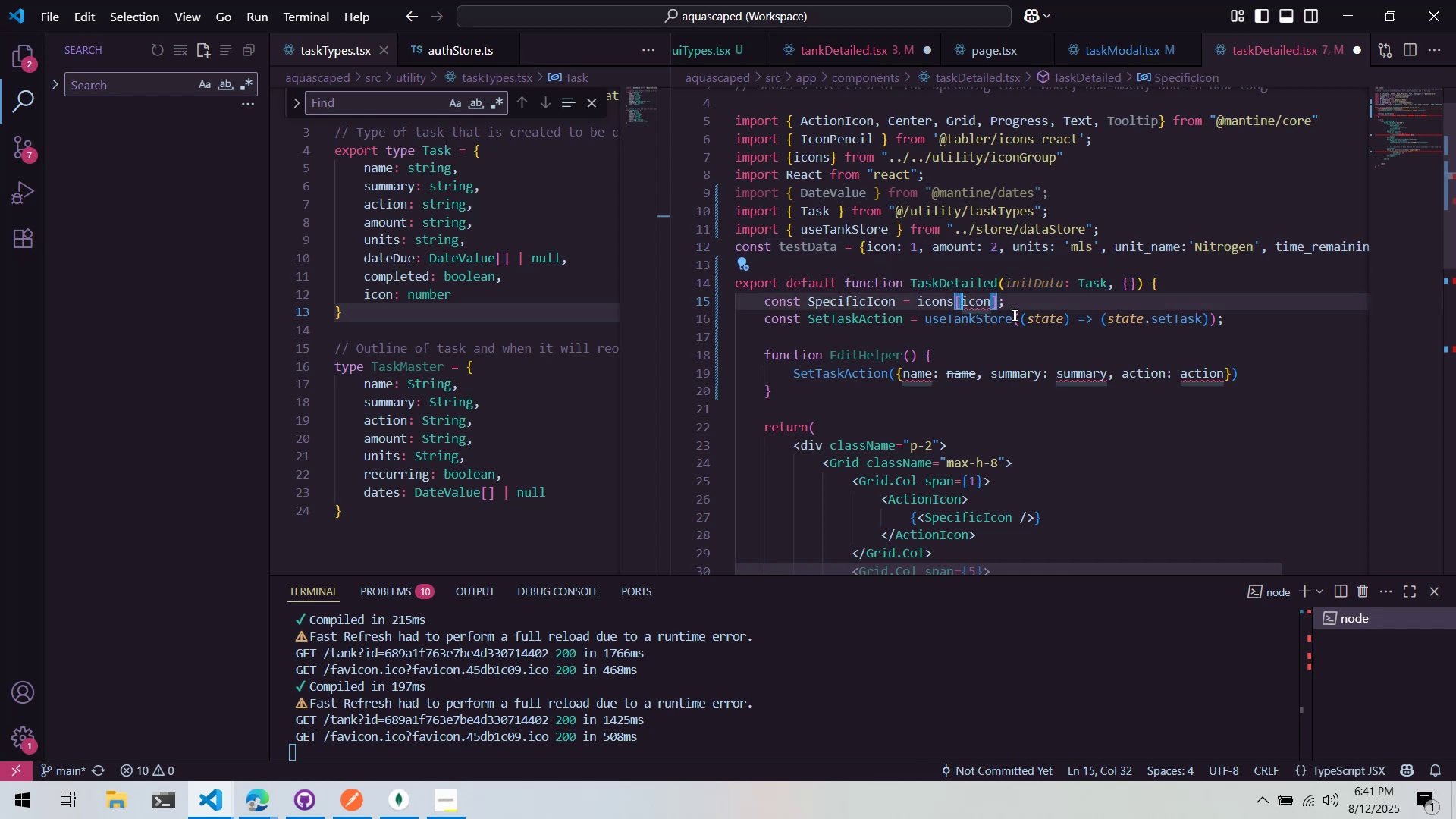 
key(Control+V)
 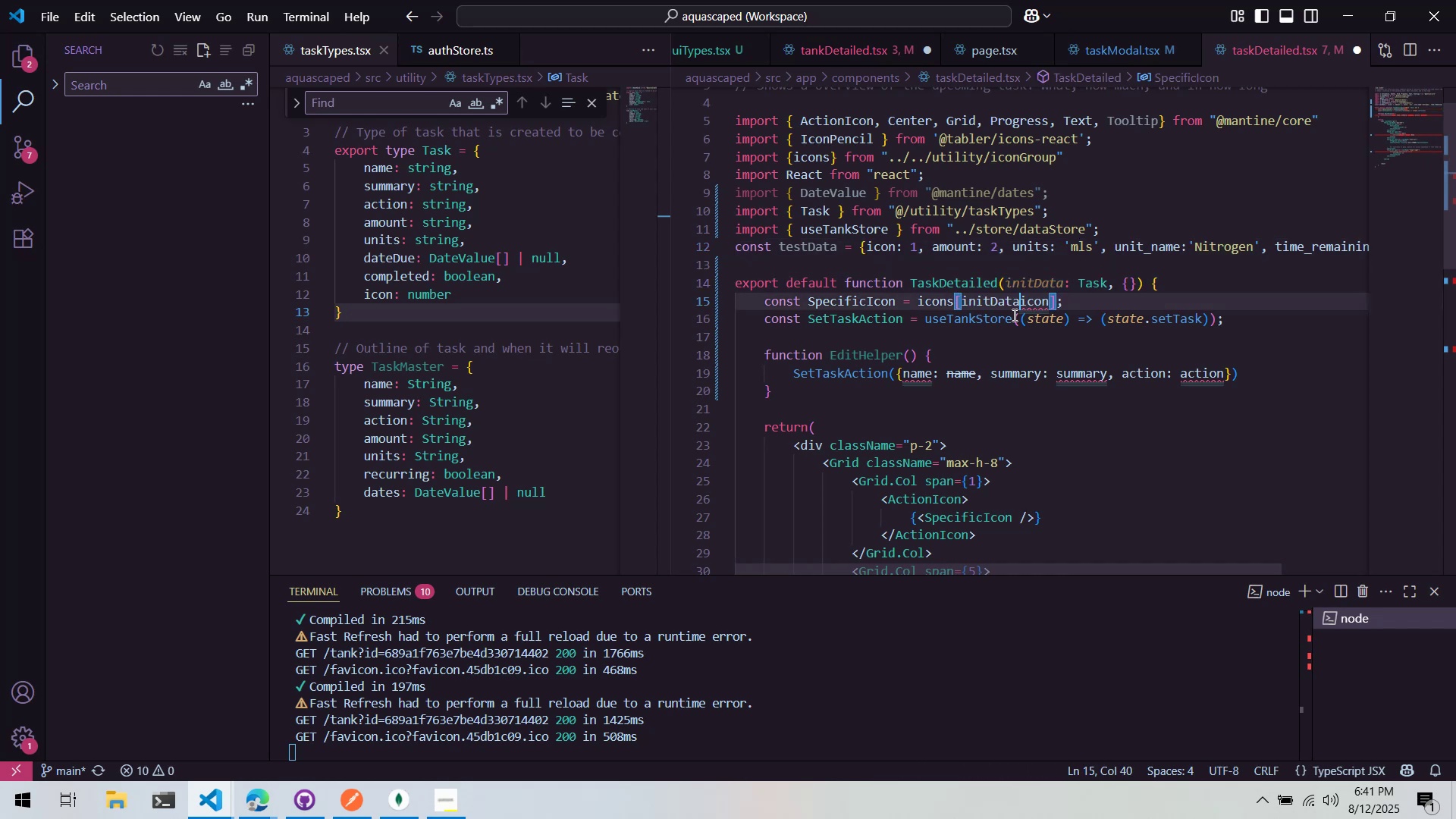 
key(Period)
 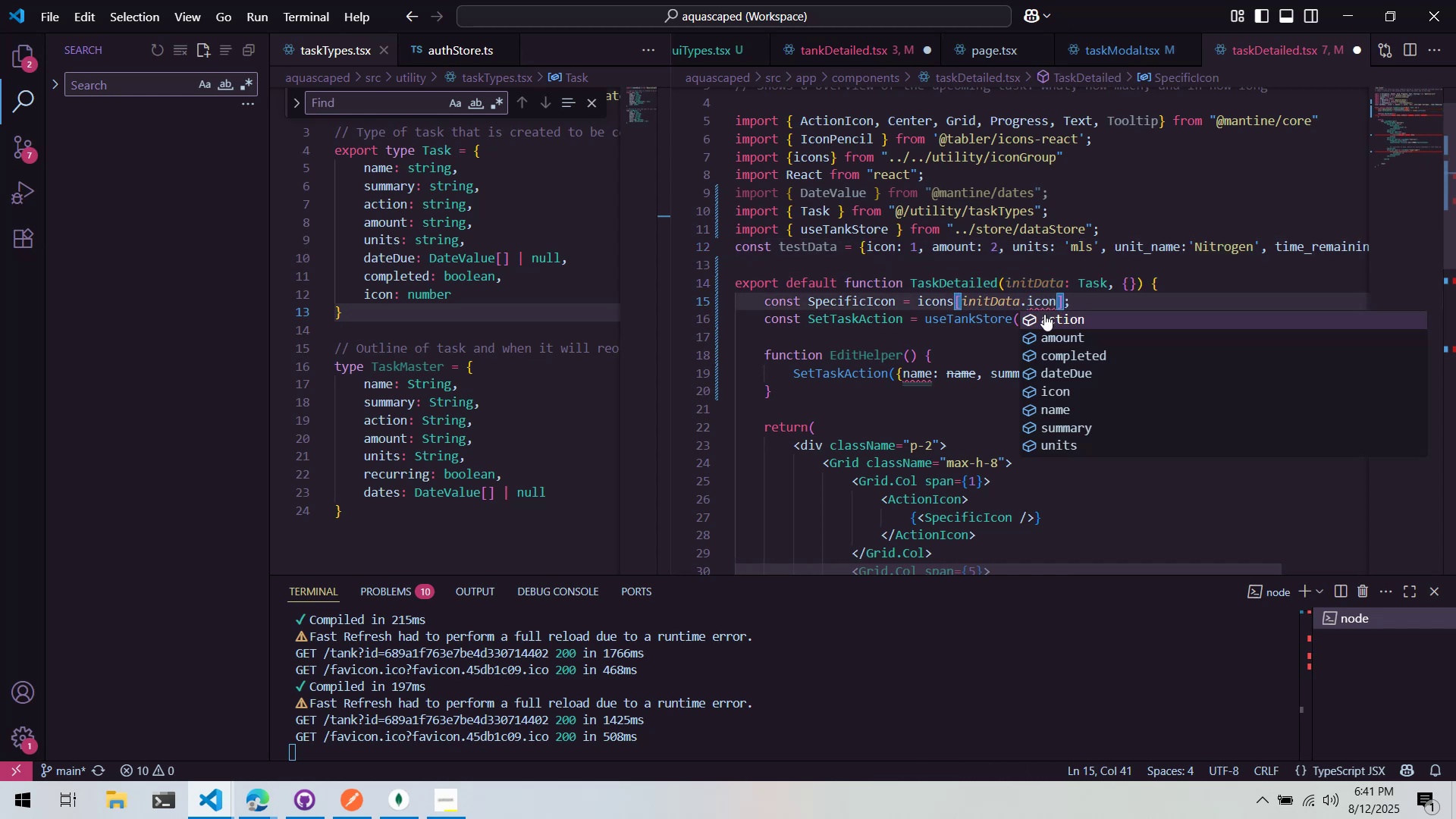 
left_click([943, 332])
 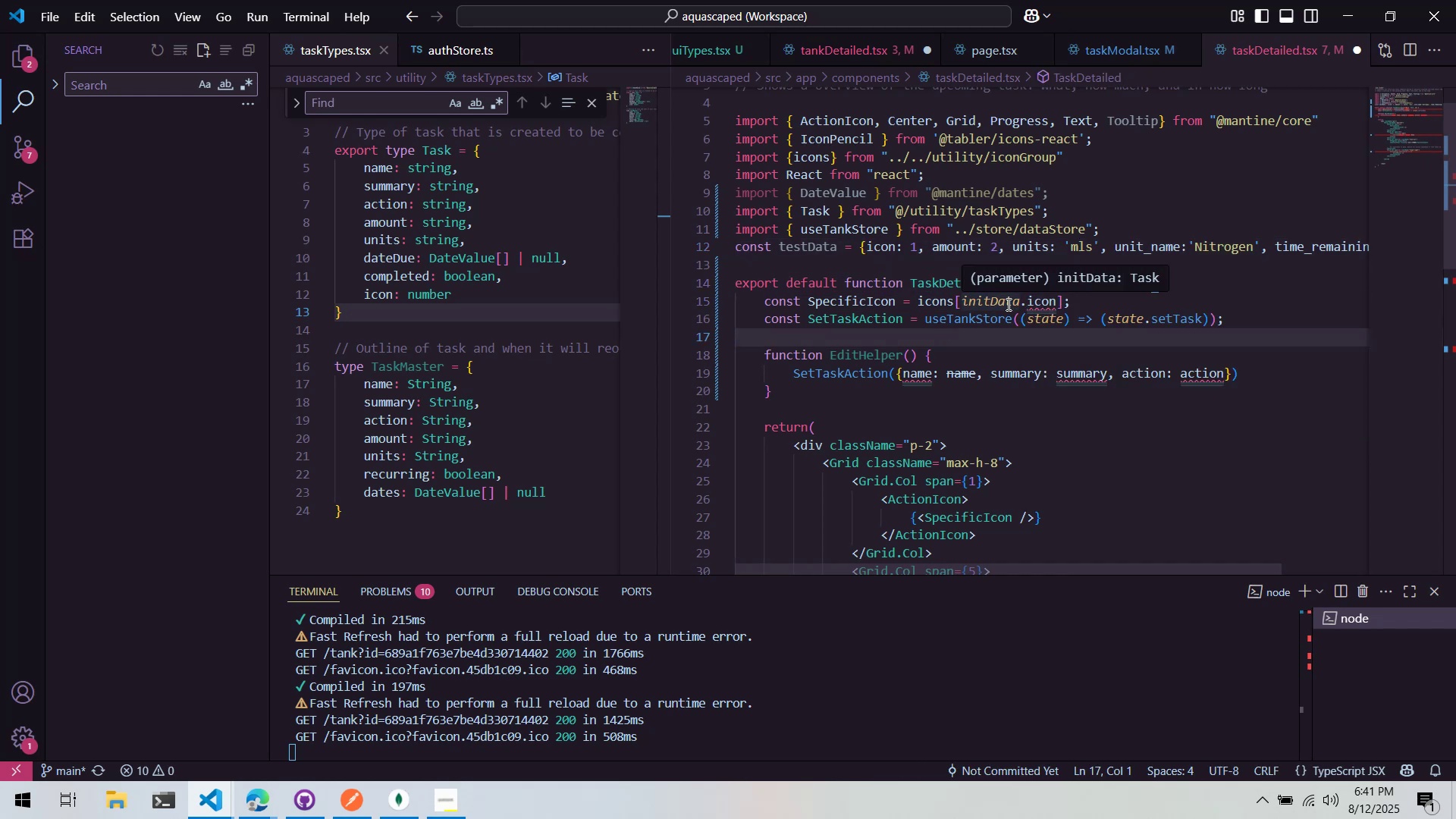 
mouse_move([1018, 301])
 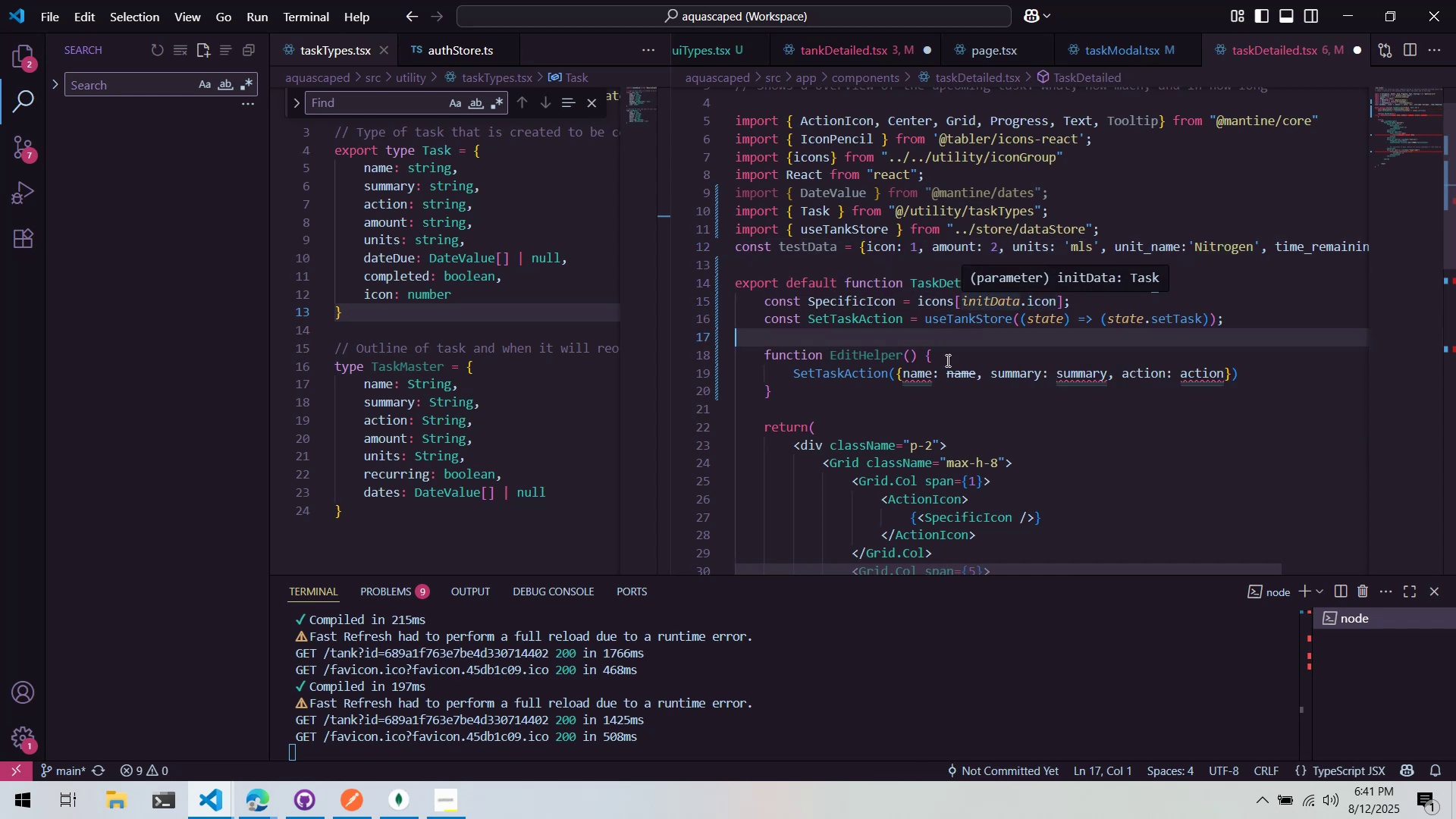 
double_click([914, 369])
 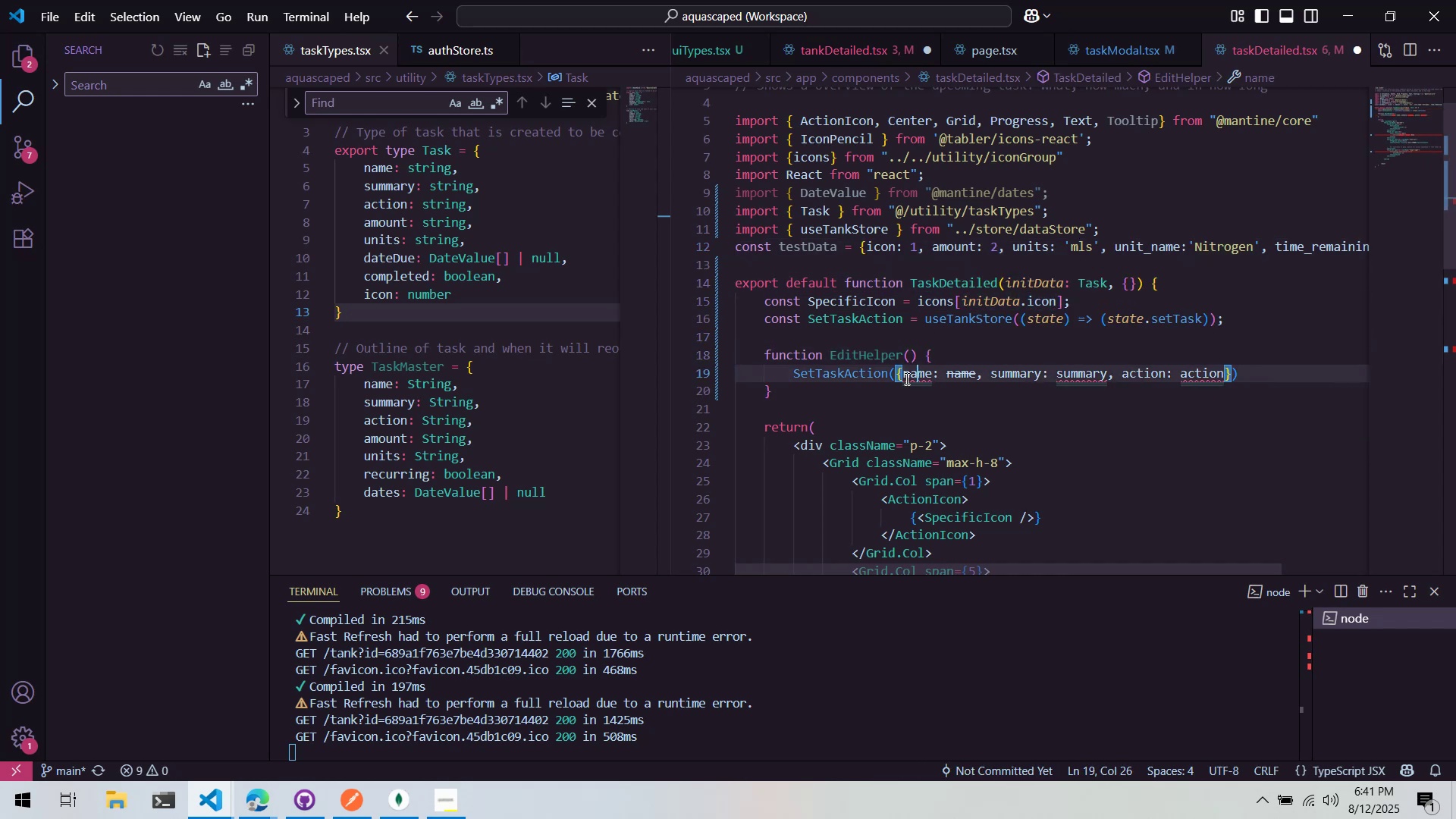 
triple_click([904, 380])
 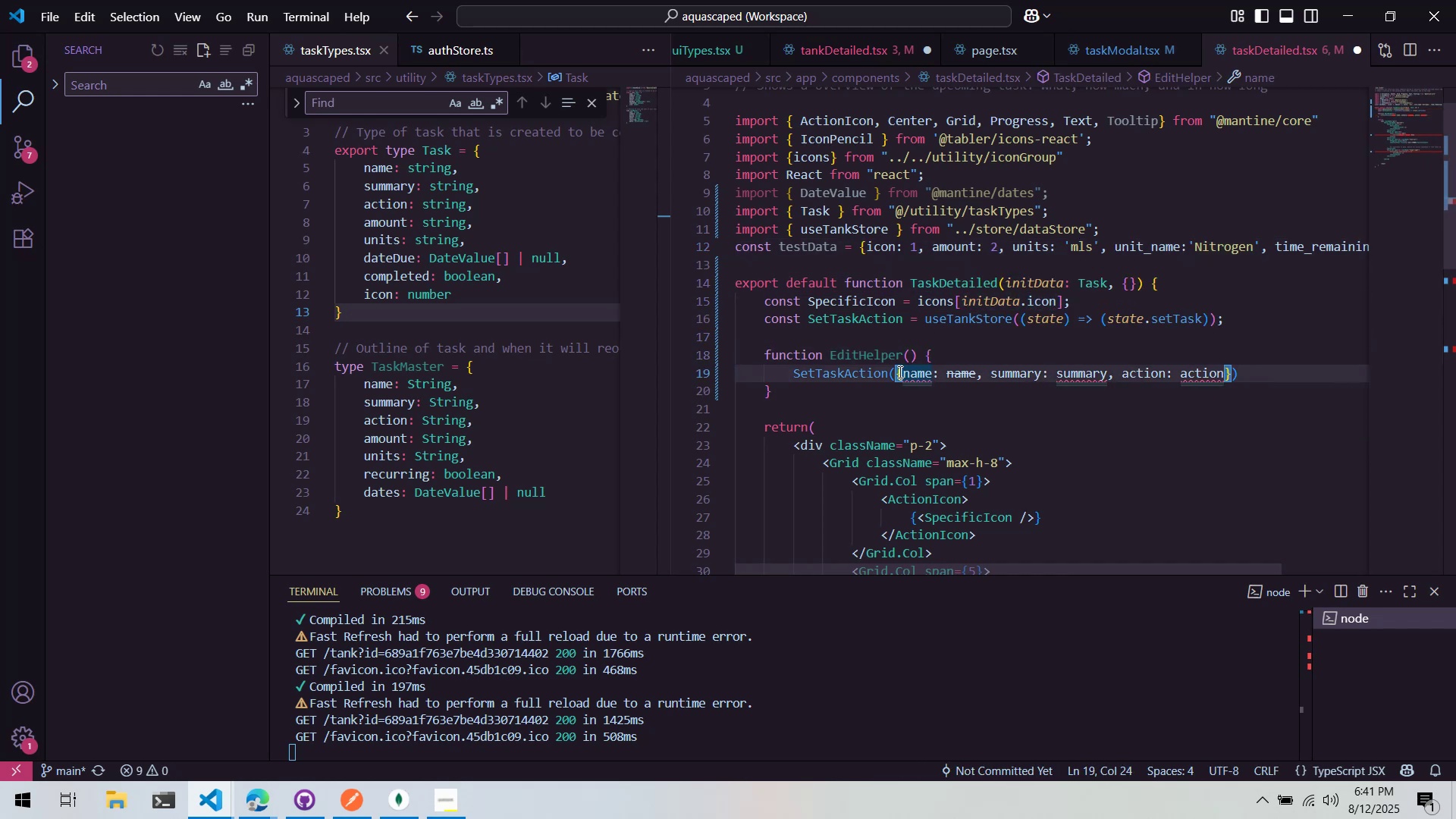 
left_click_drag(start_coordinate=[894, 372], to_coordinate=[1228, 378])
 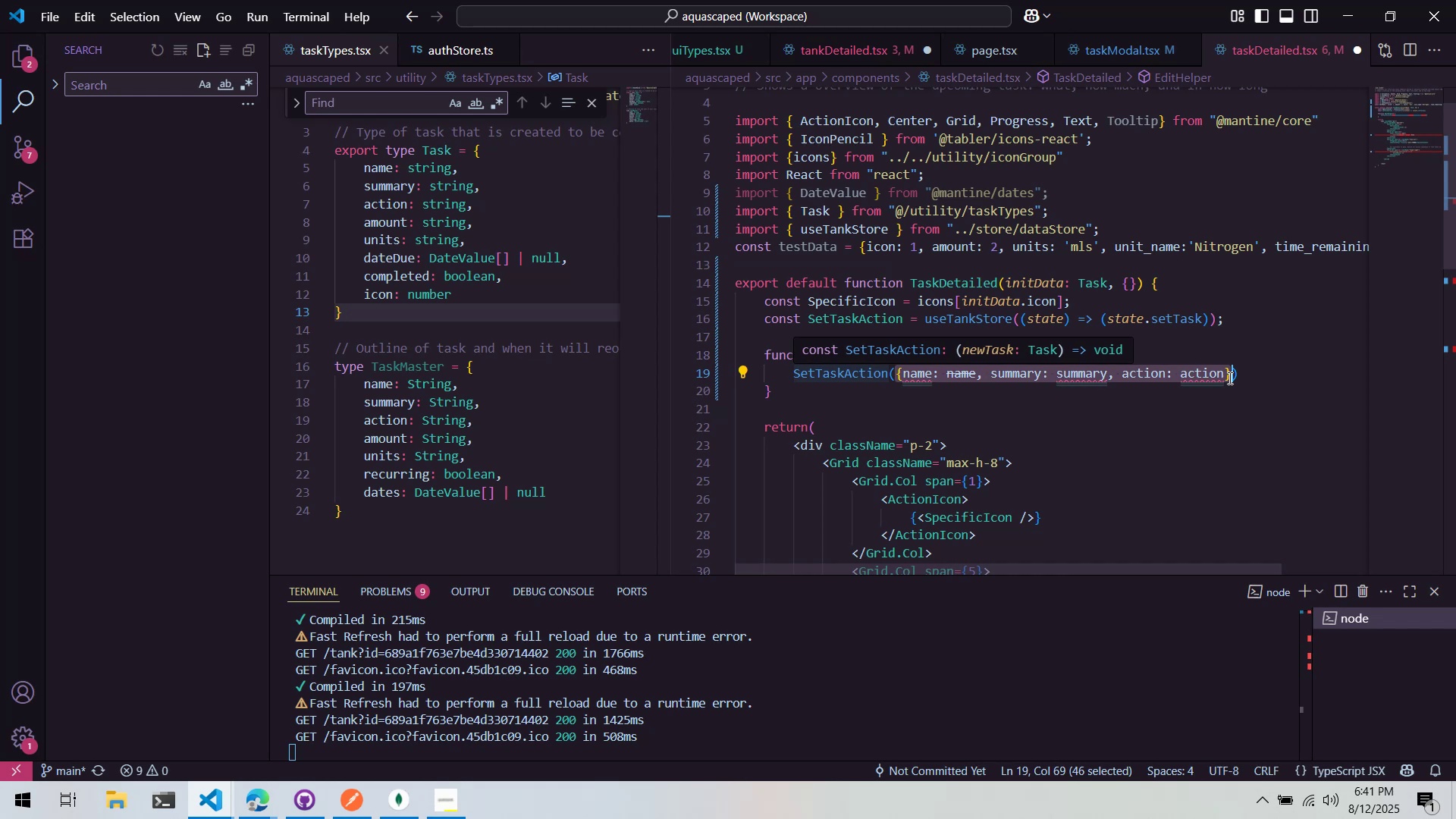 
key(Control+ControlLeft)
 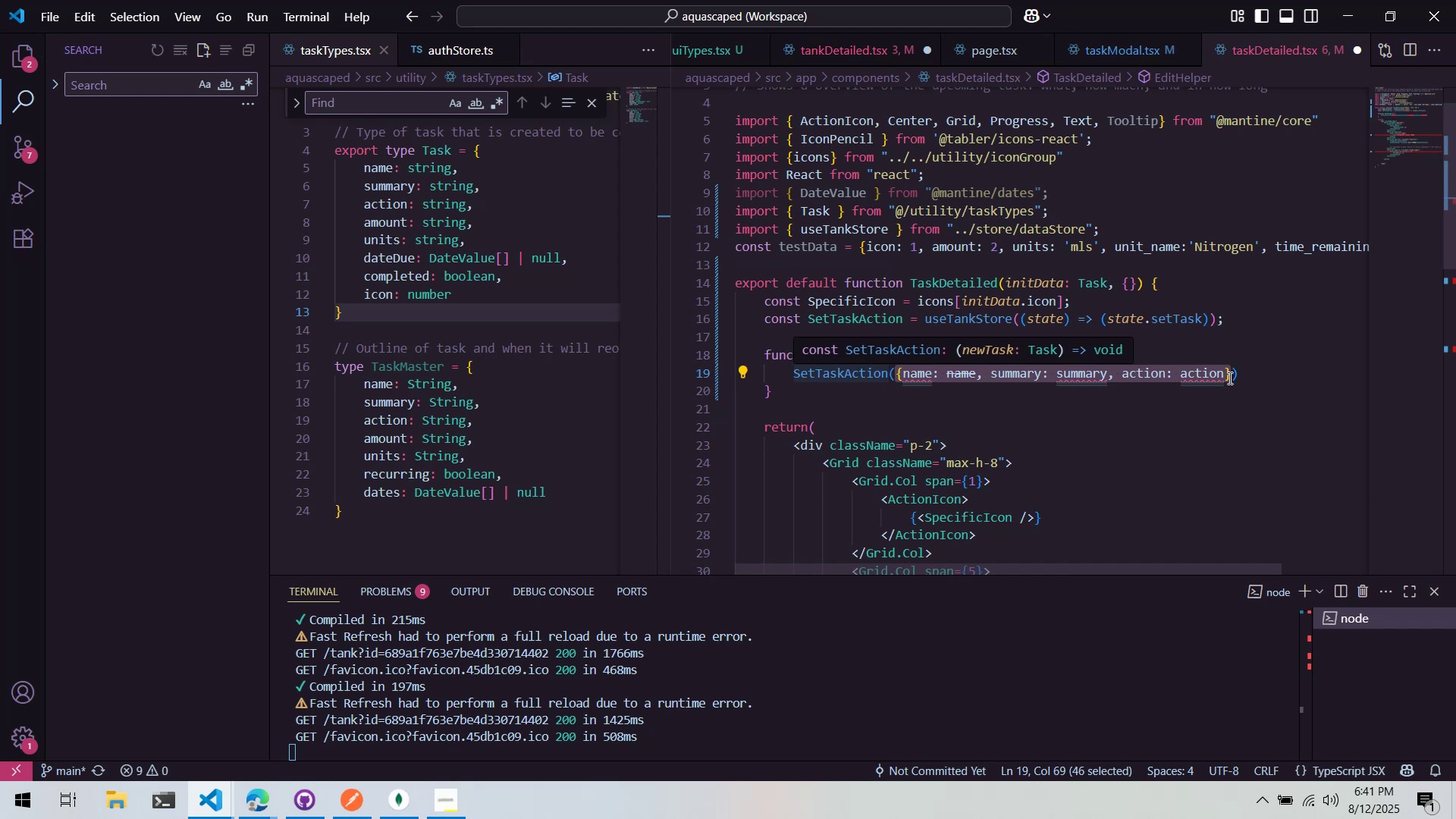 
key(Control+V)
 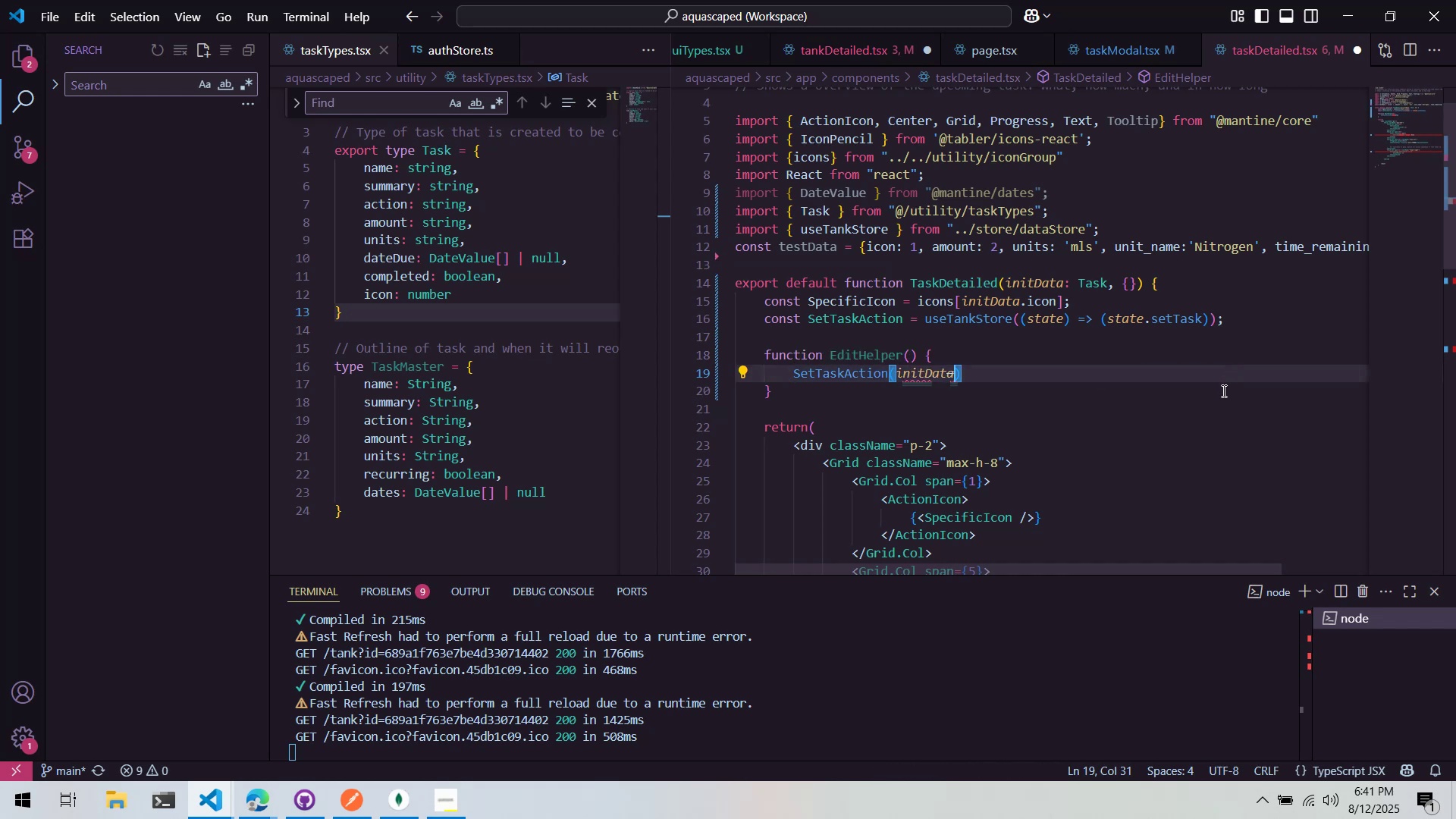 
left_click([1222, 391])
 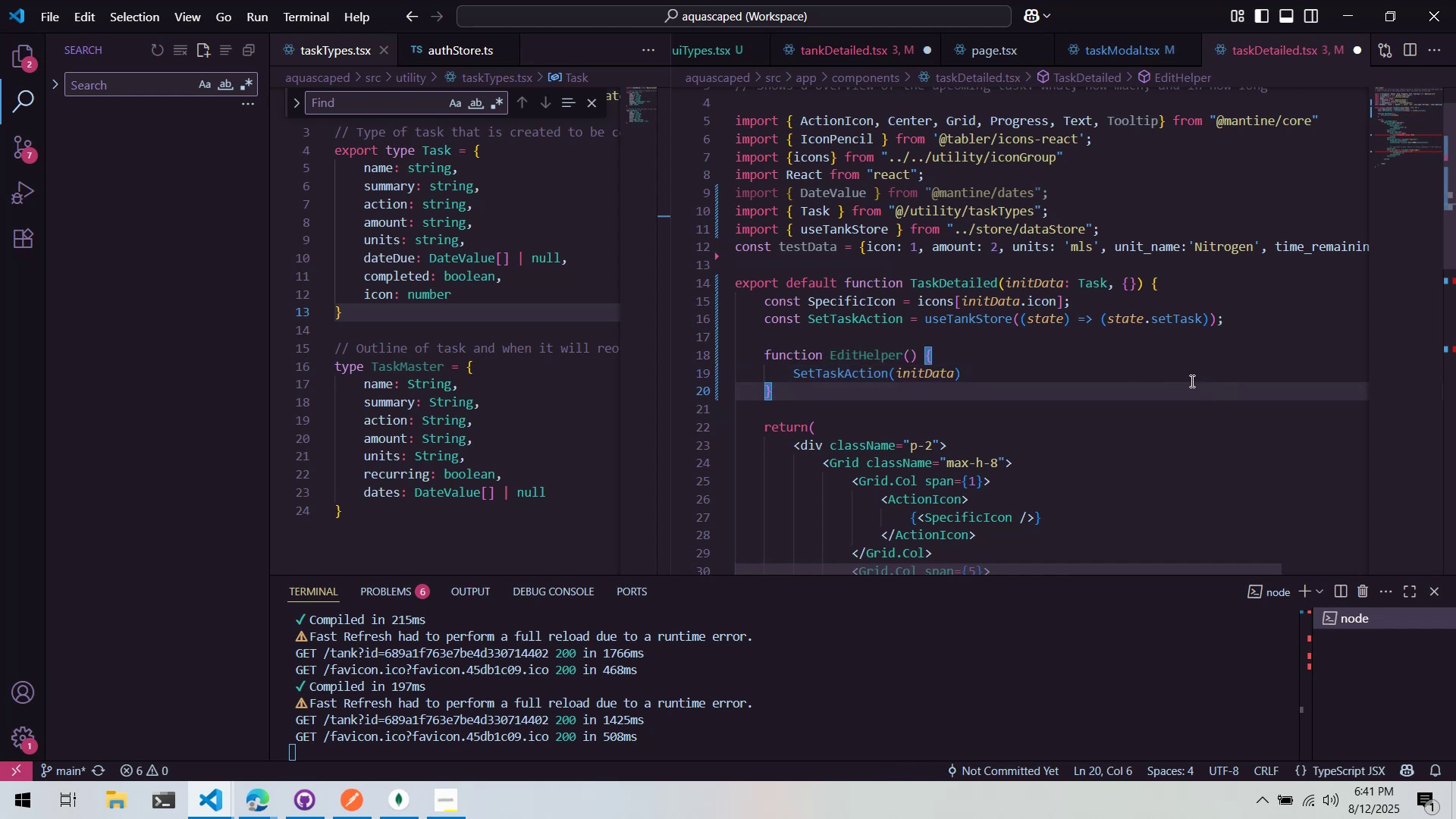 
scroll: coordinate [1191, 381], scroll_direction: down, amount: 4.0
 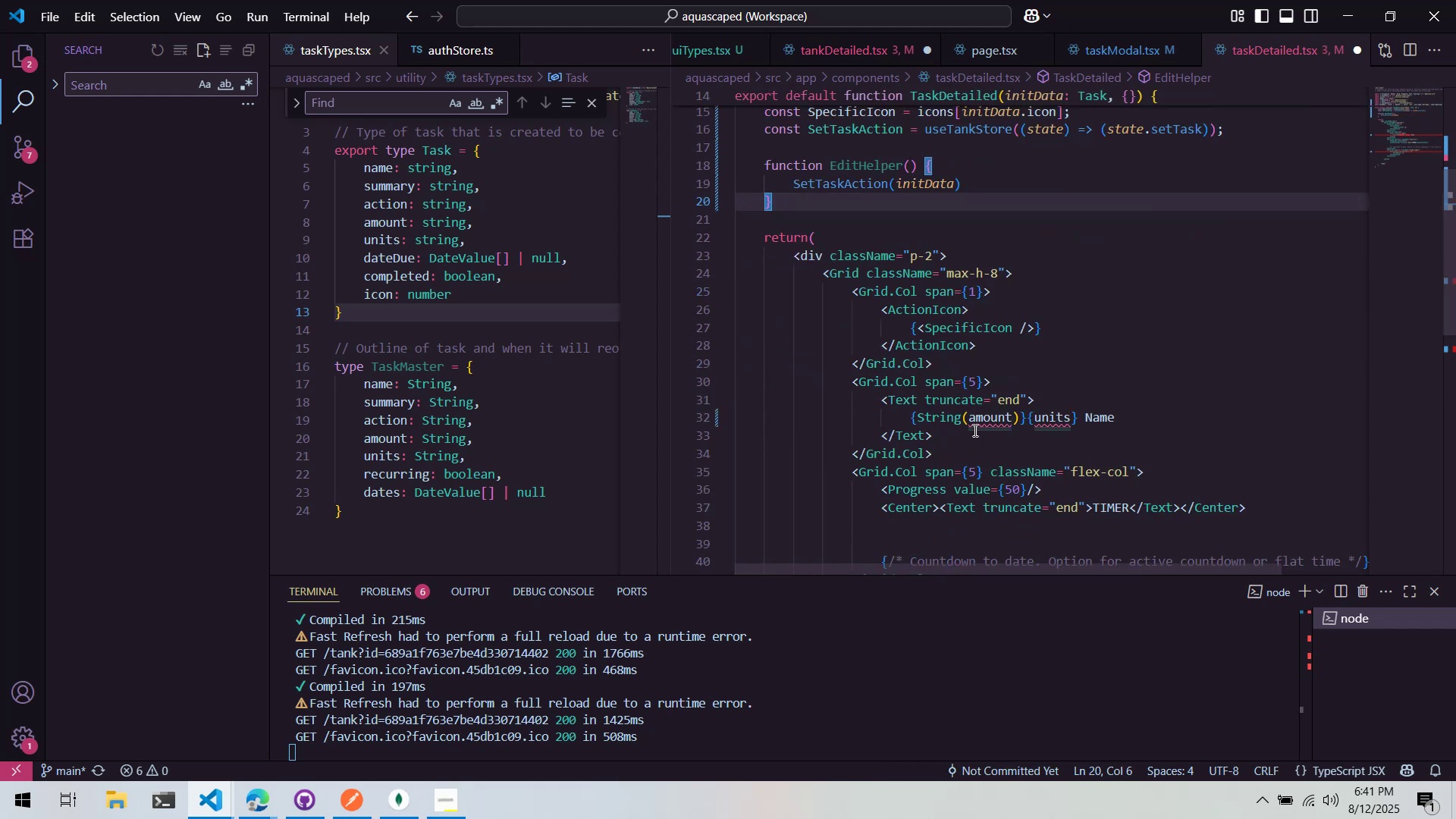 
left_click([965, 422])
 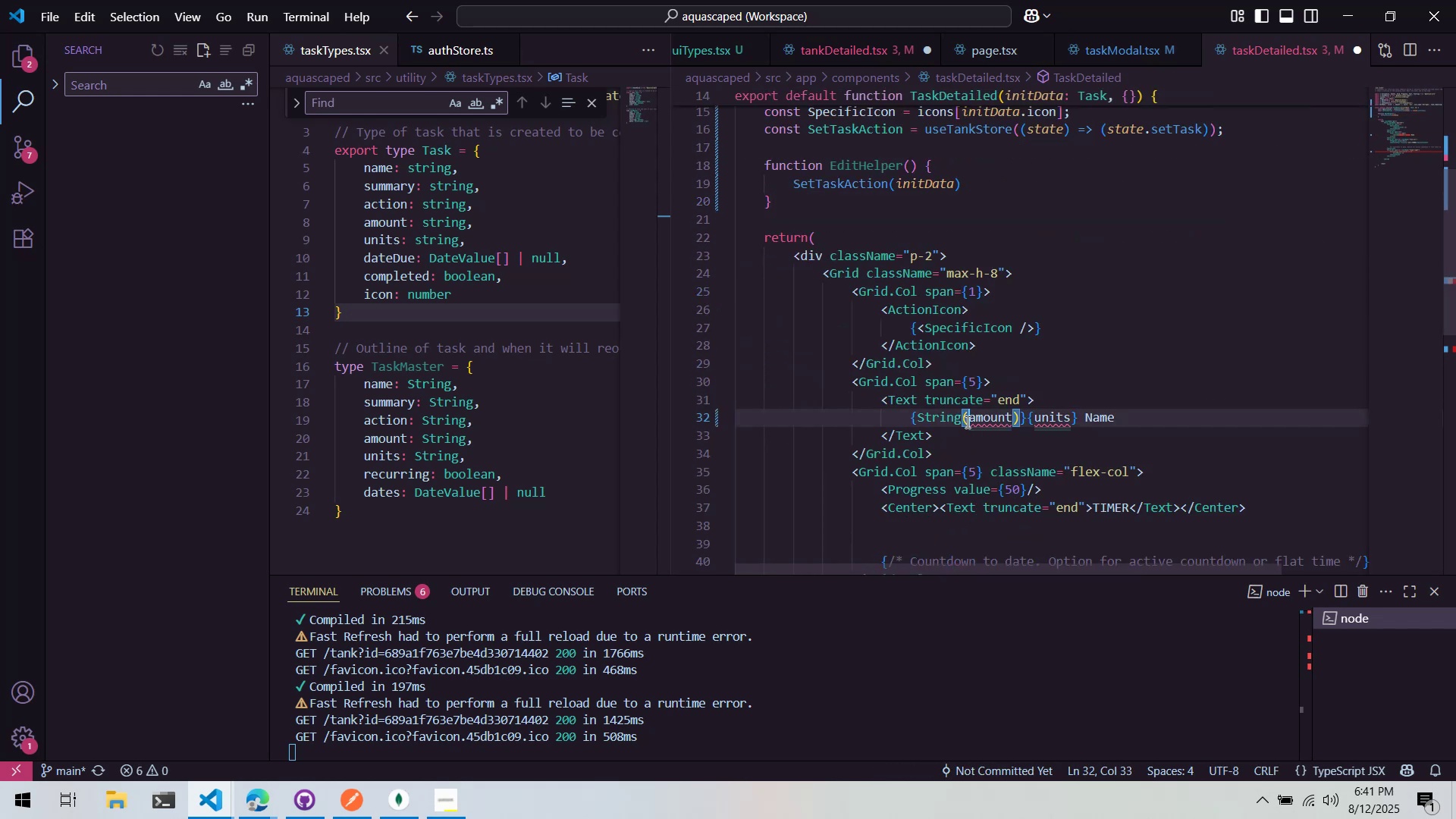 
key(Control+ControlLeft)
 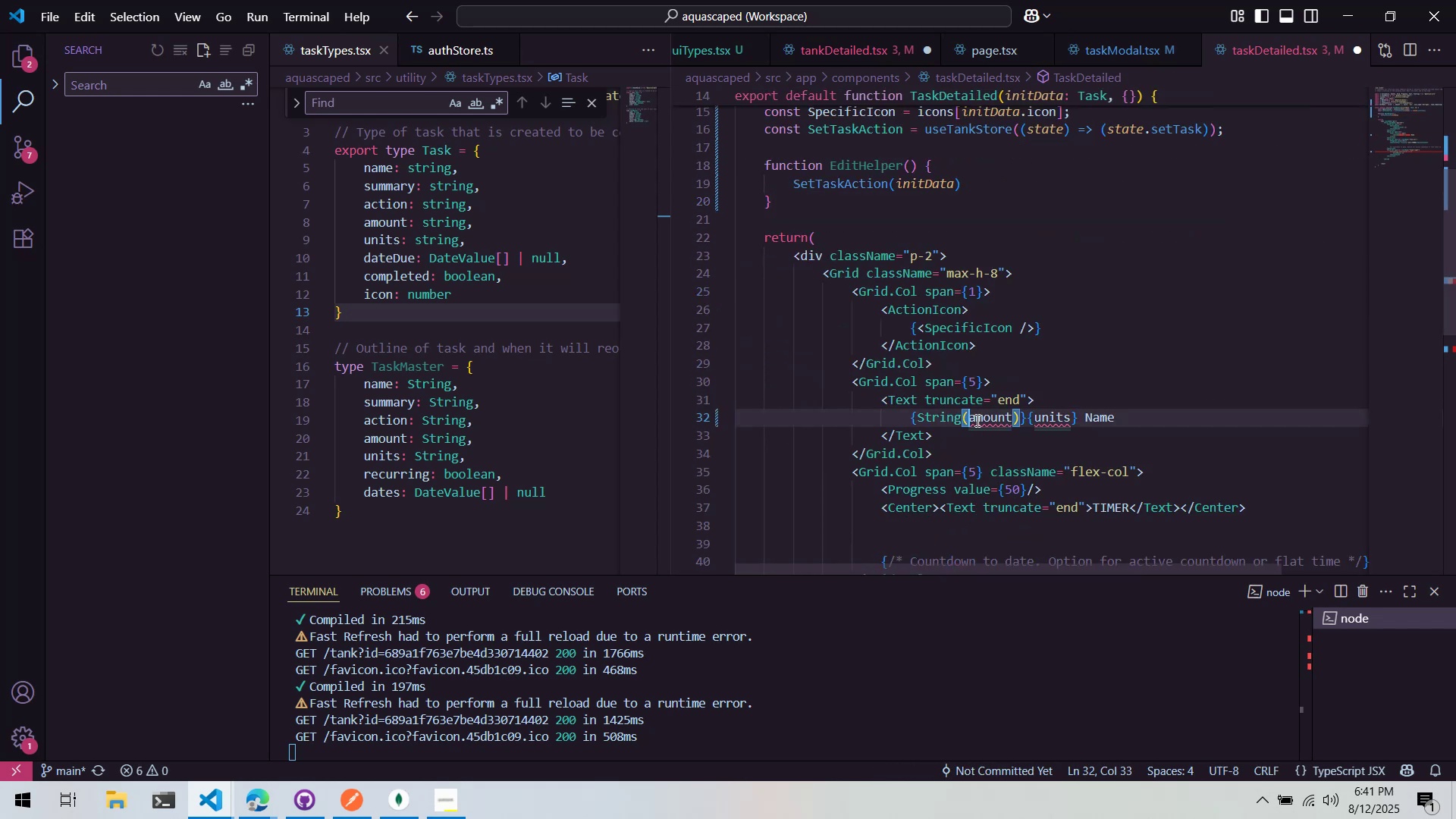 
key(Control+V)
 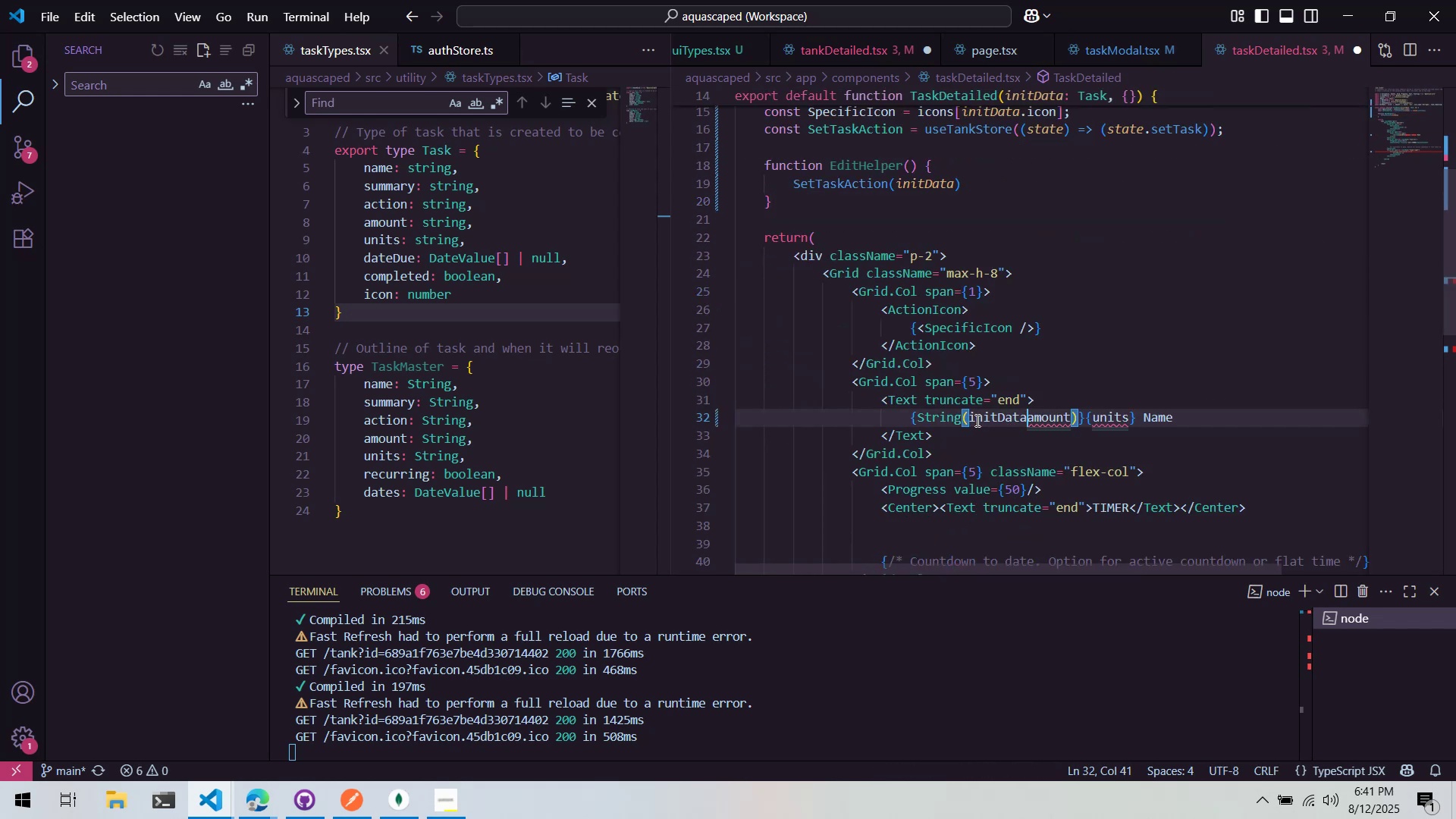 
key(Period)
 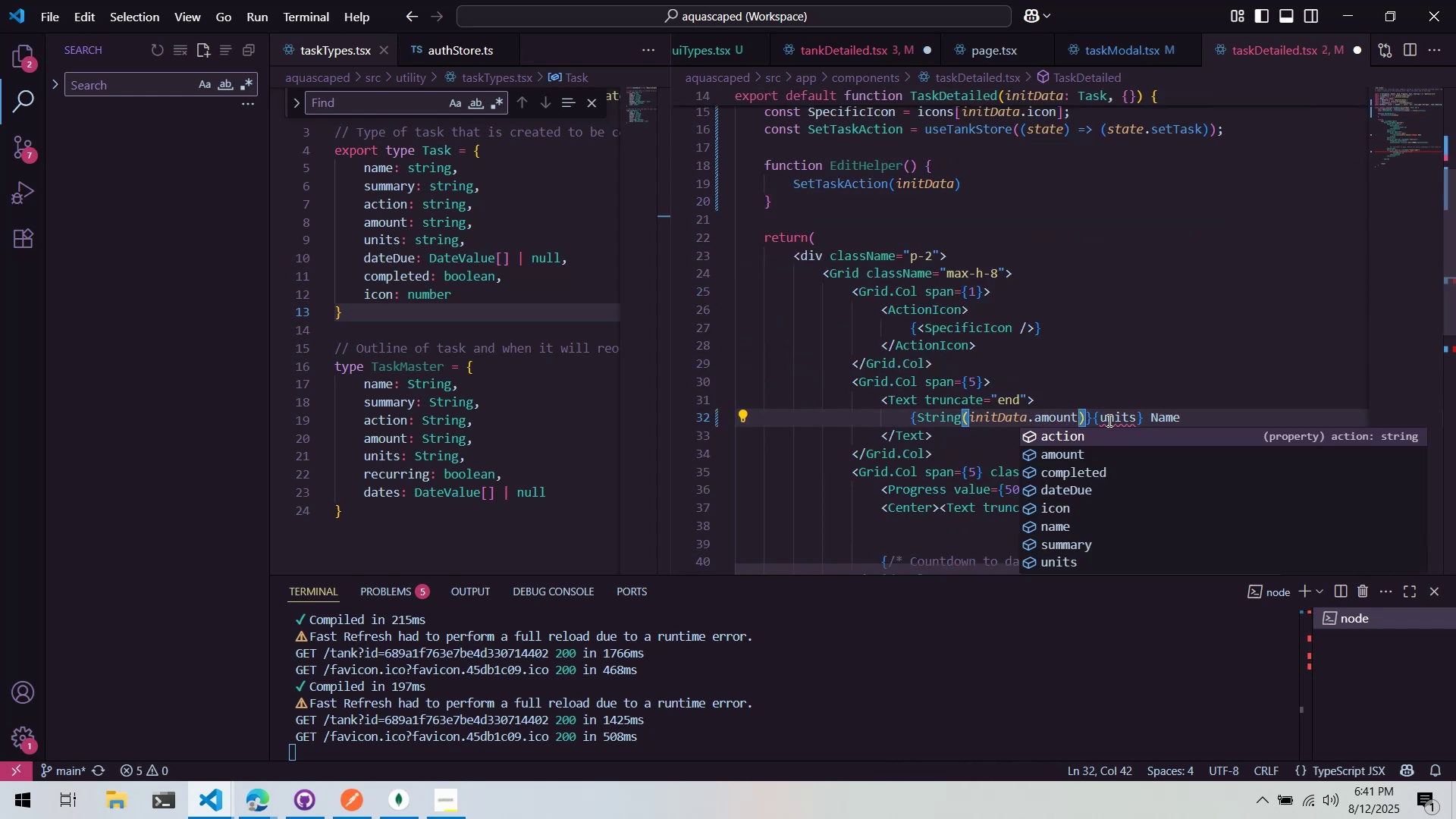 
double_click([1100, 418])
 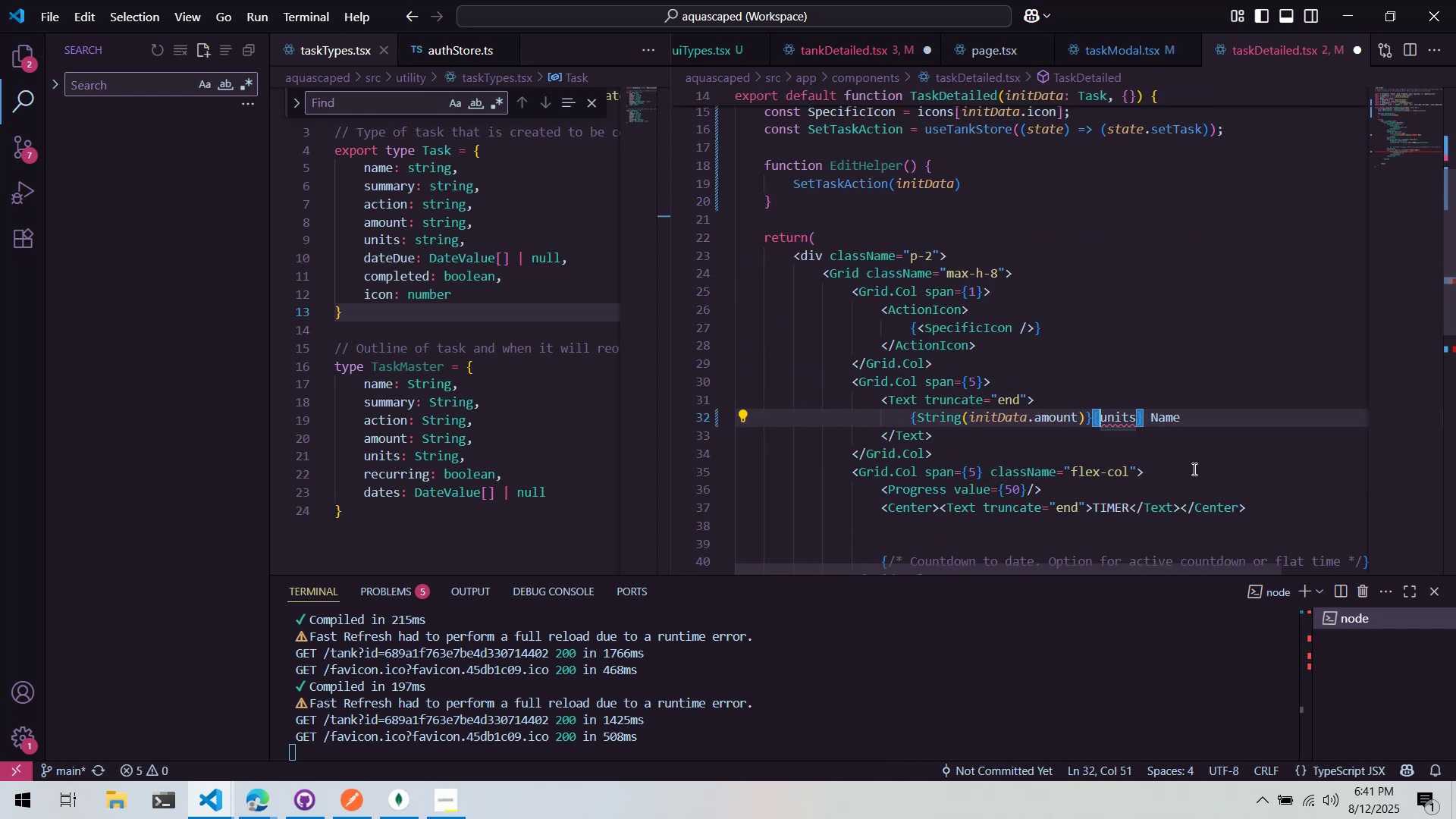 
key(Control+ControlLeft)
 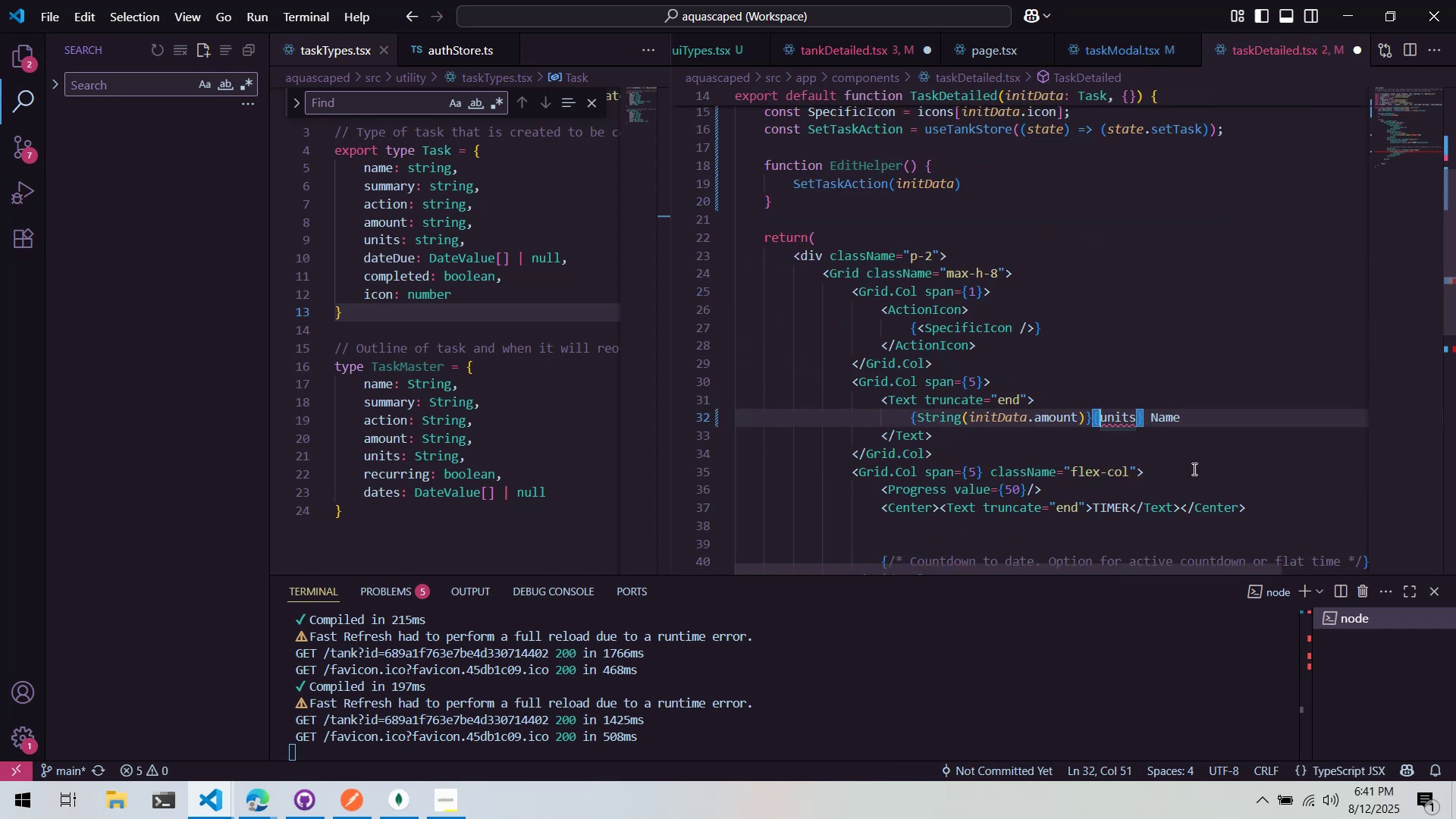 
key(Control+V)
 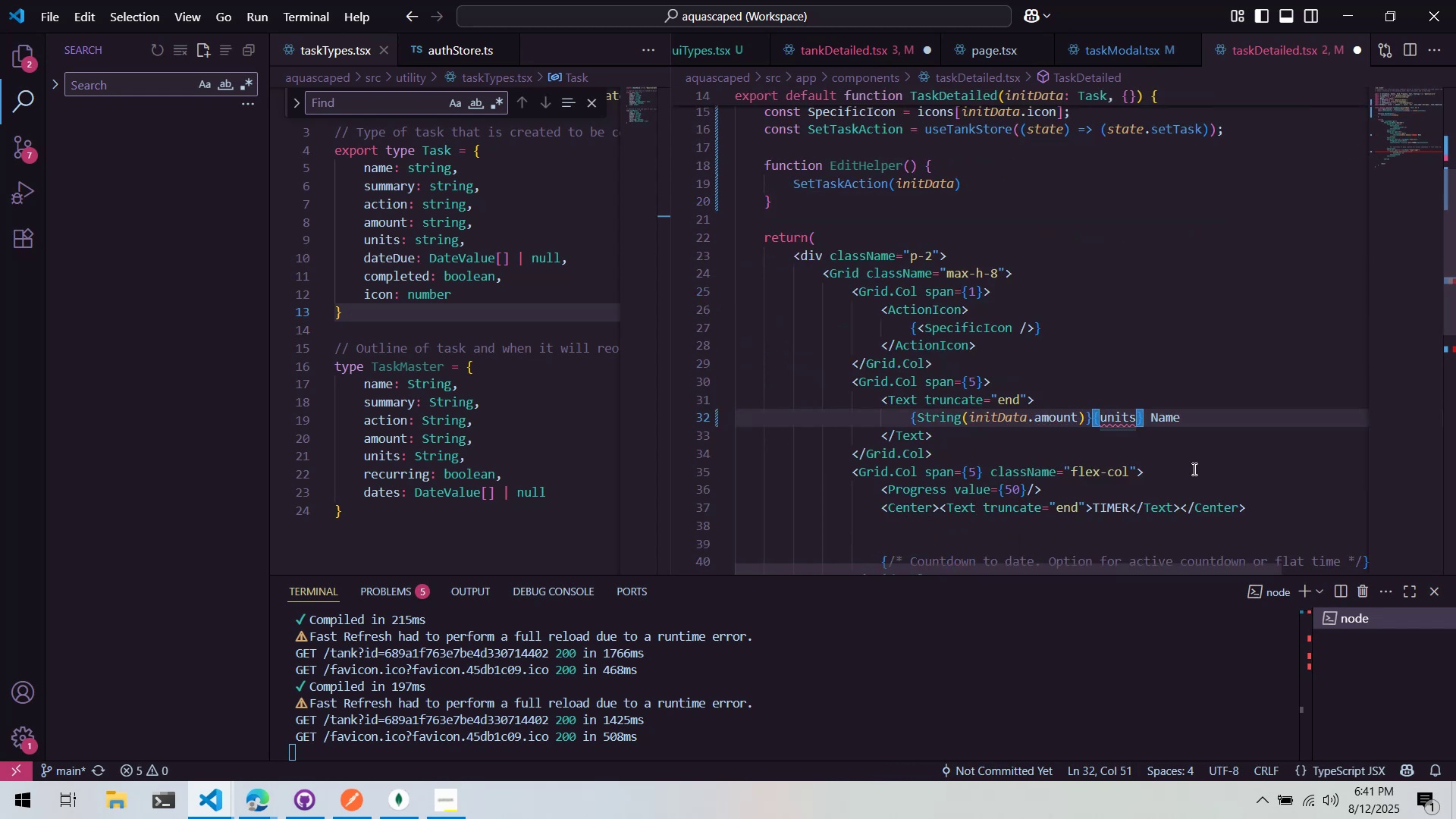 
key(Period)
 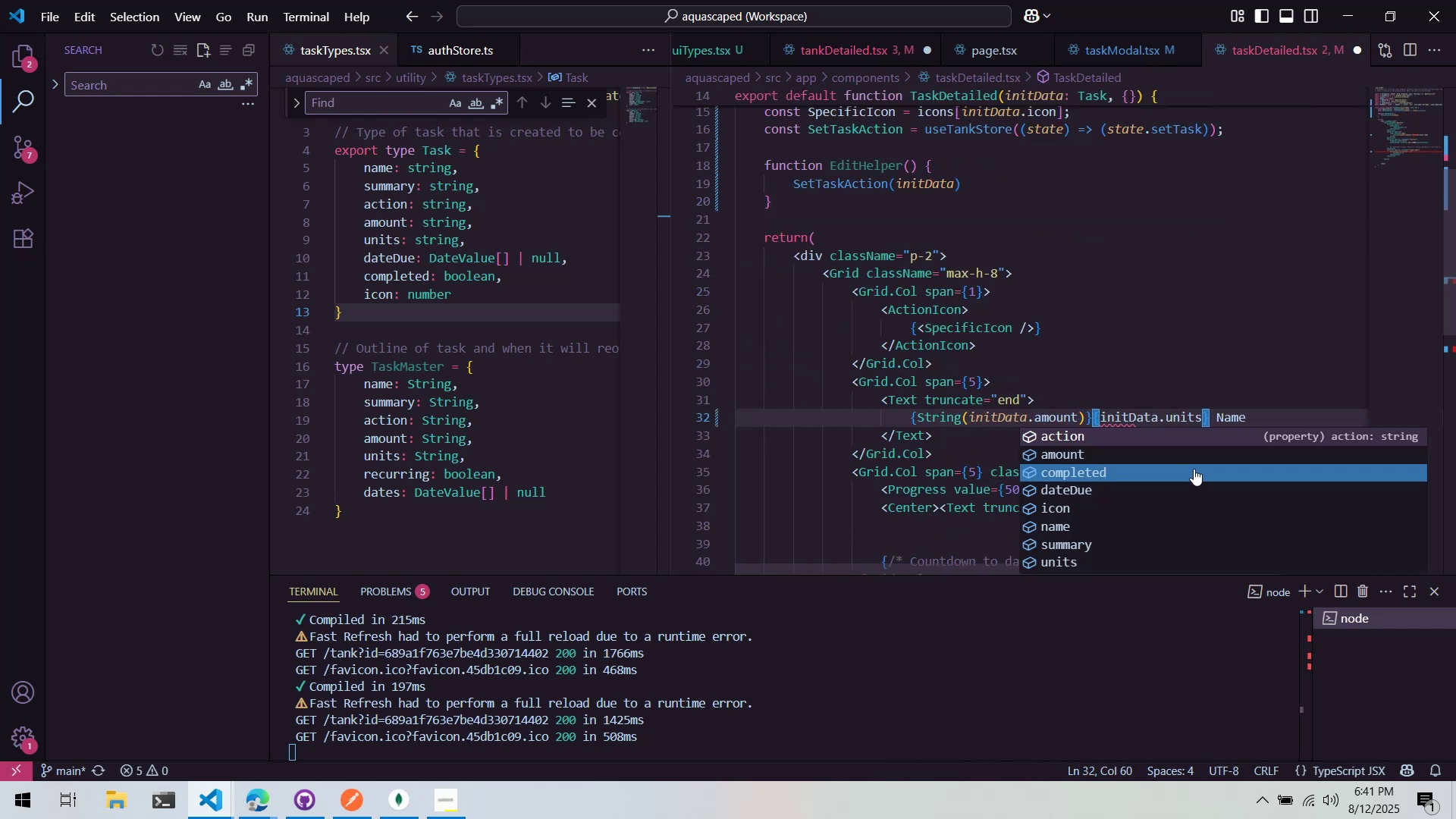 
left_click([1198, 352])
 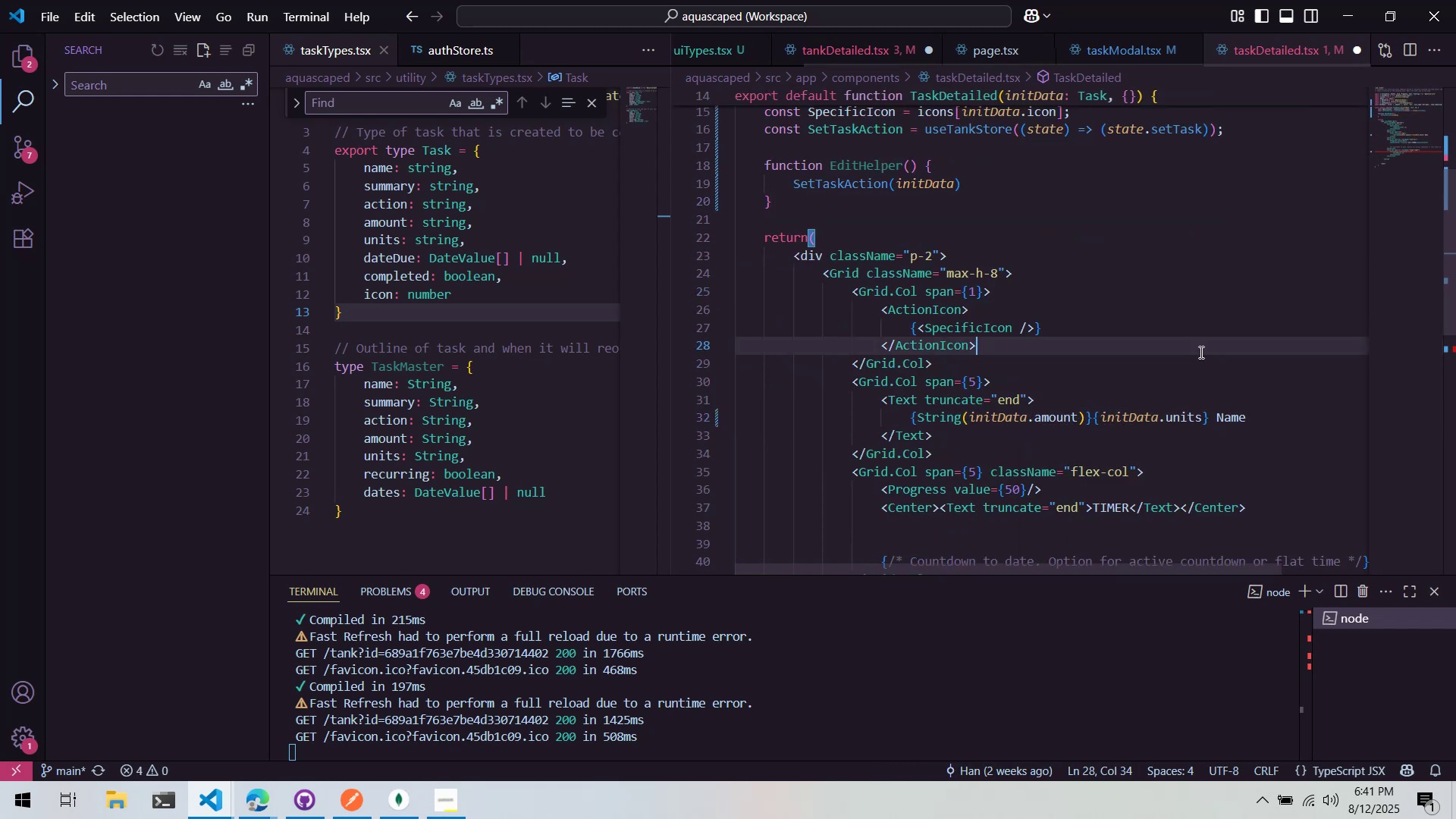 
scroll: coordinate [1191, 348], scroll_direction: down, amount: 5.0
 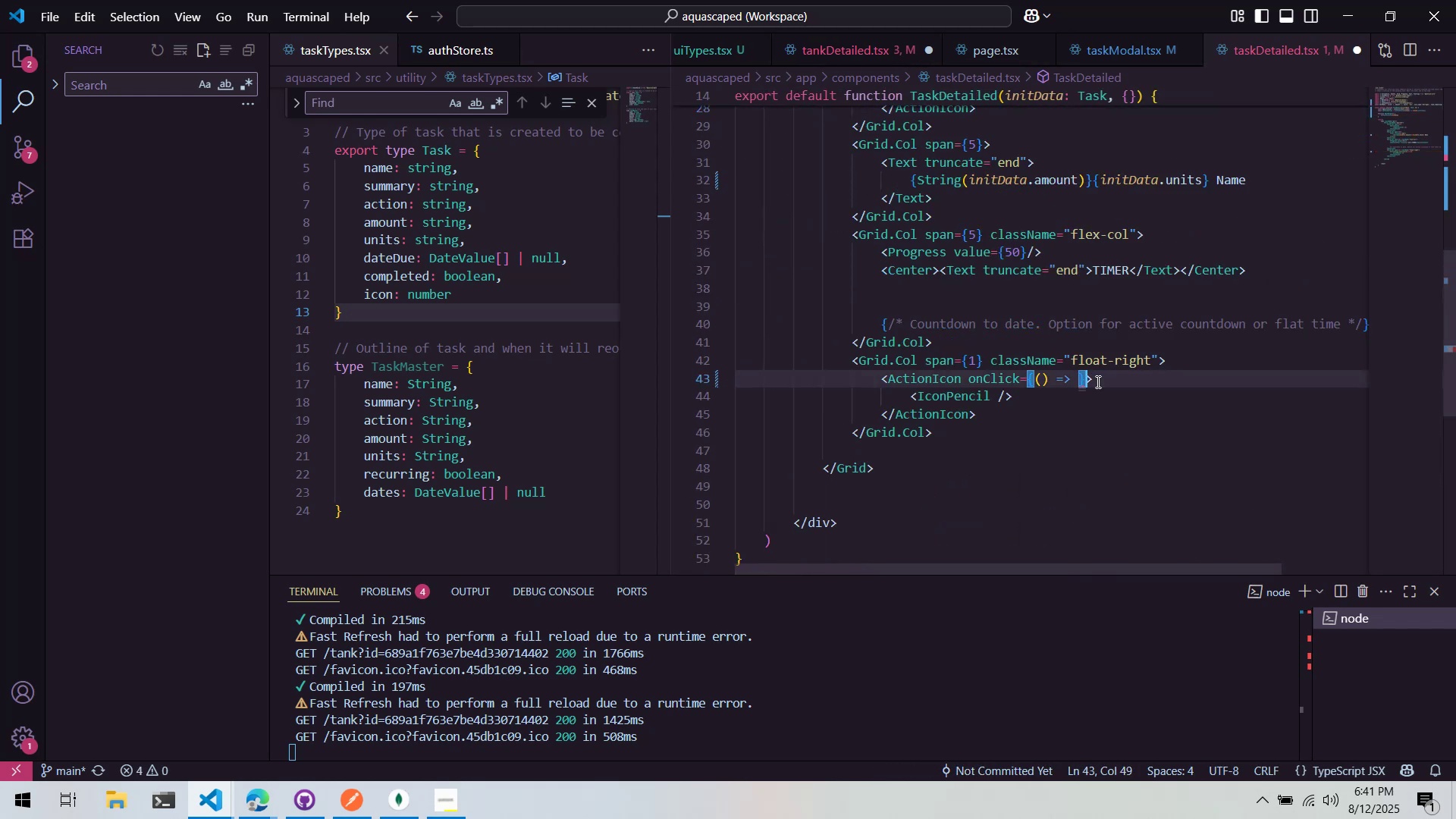 
double_click([1079, 378])
 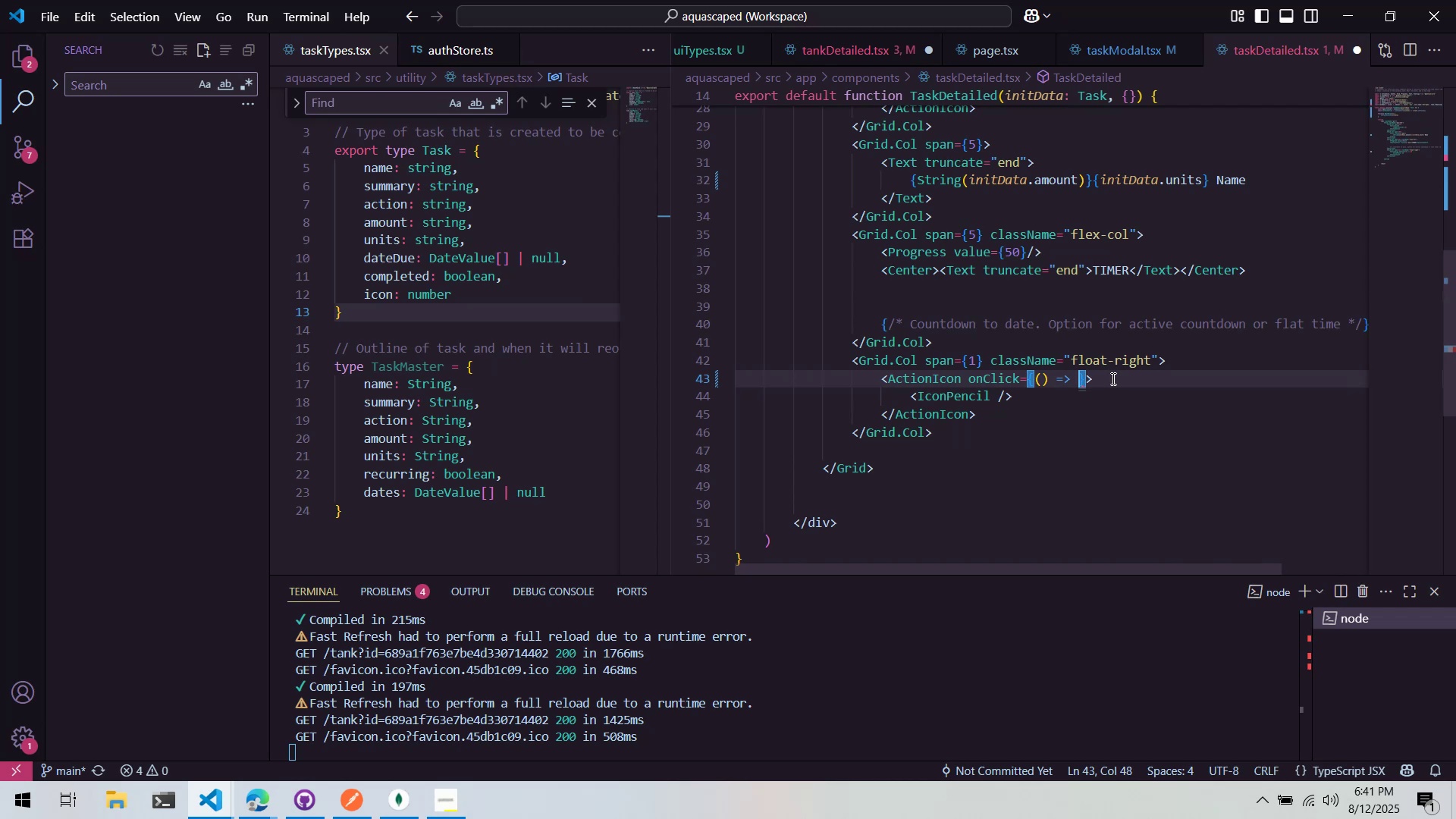 
type(EditH)
 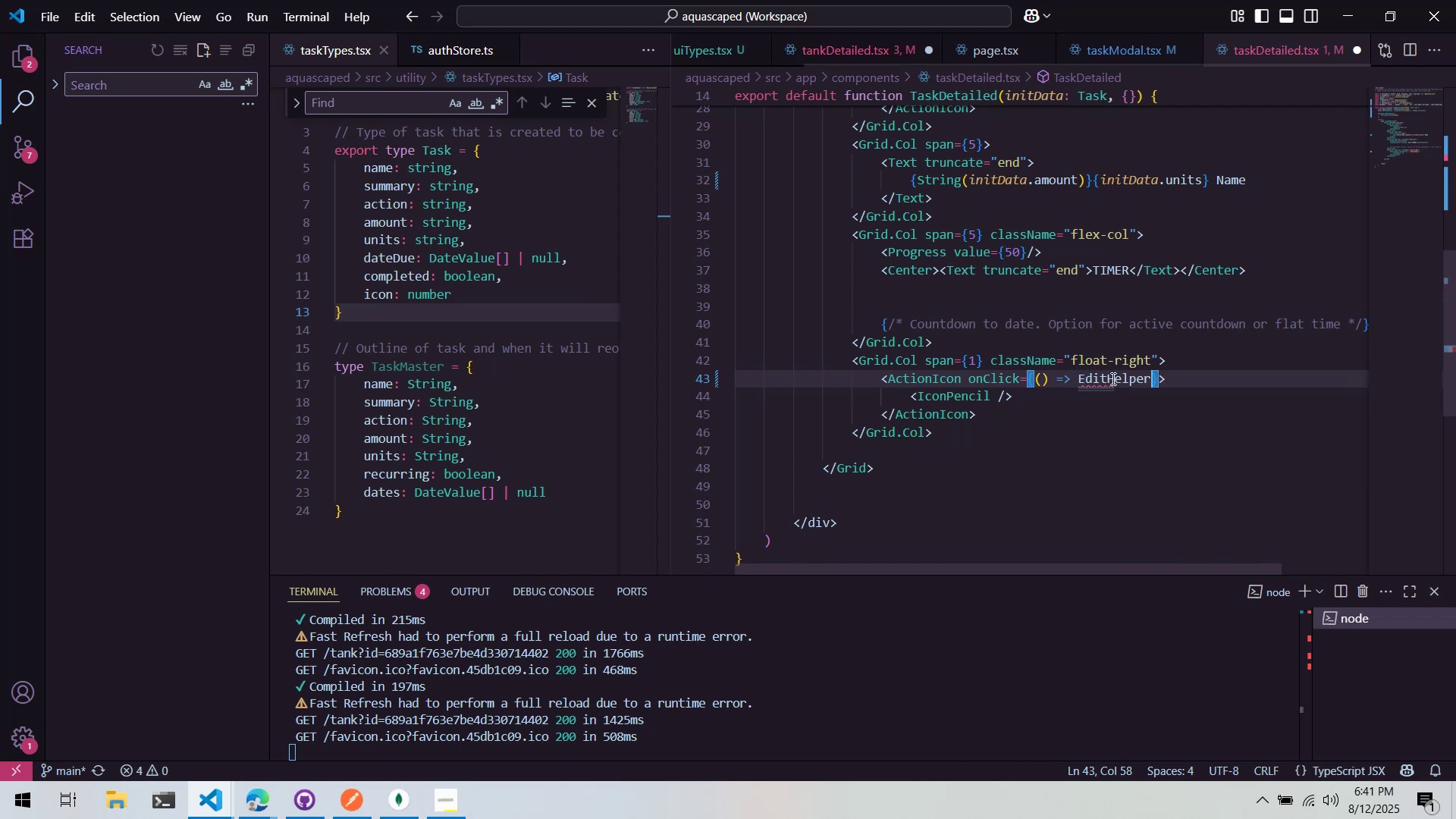 
 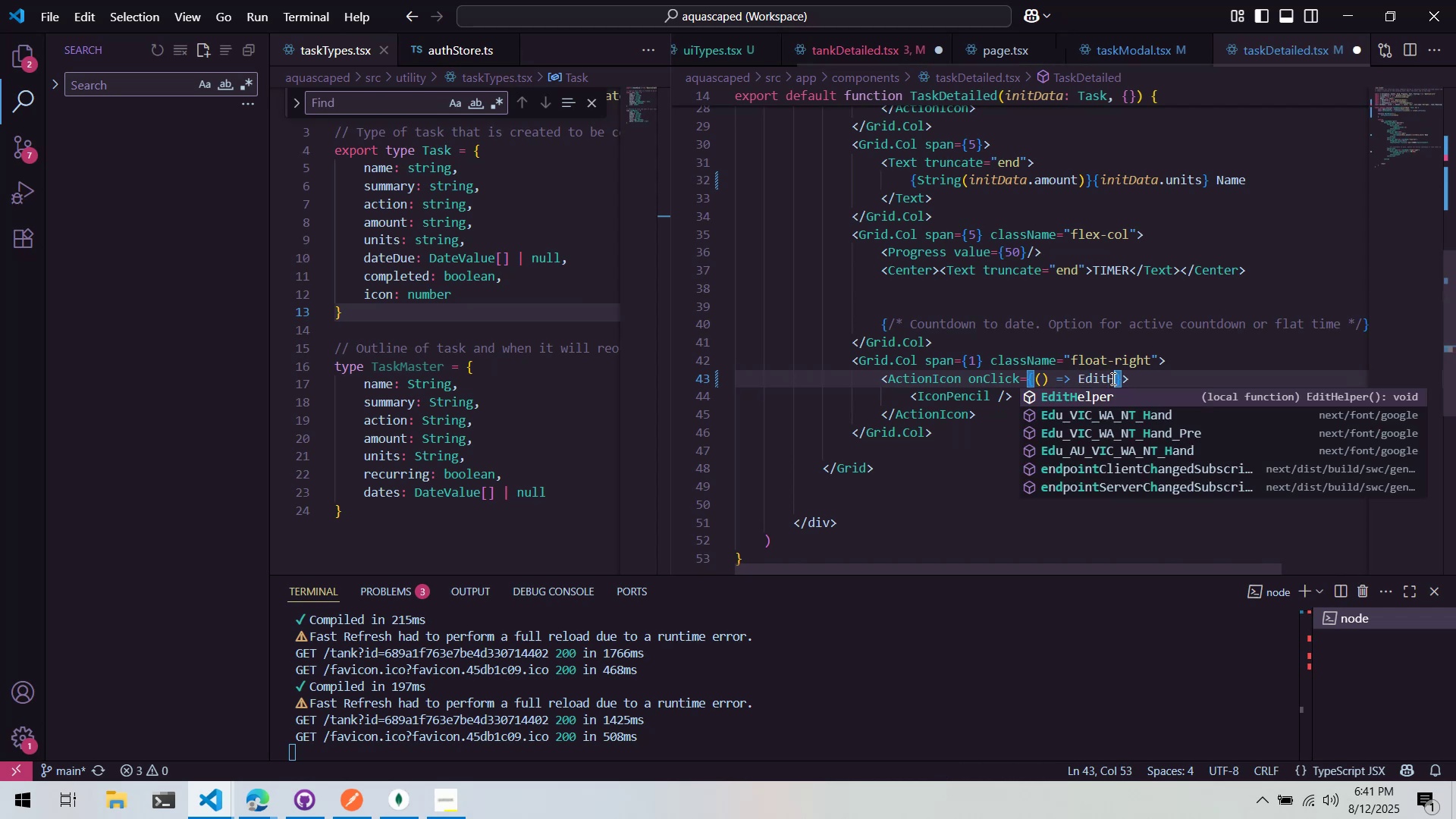 
key(Enter)
 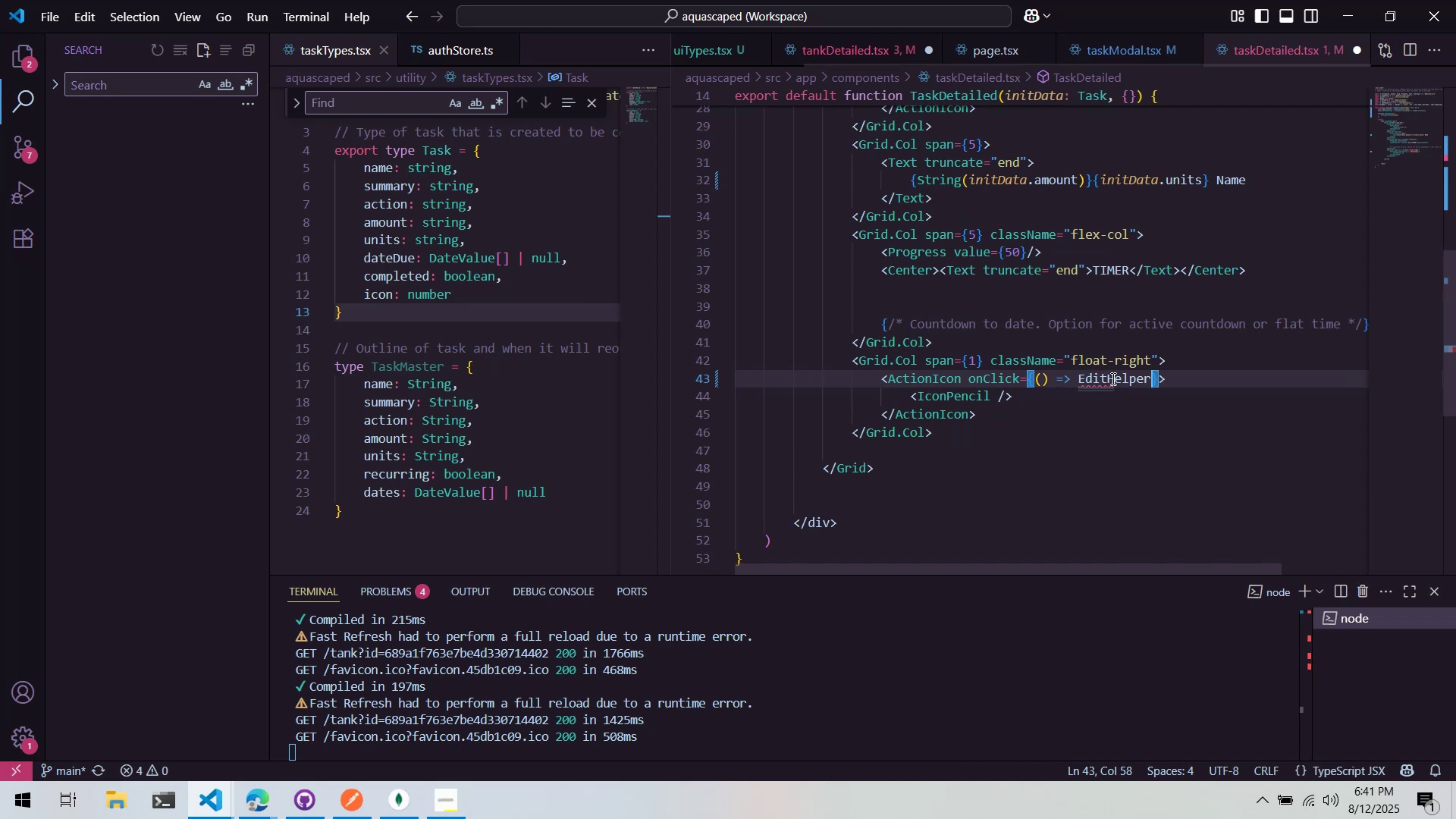 
type(())
 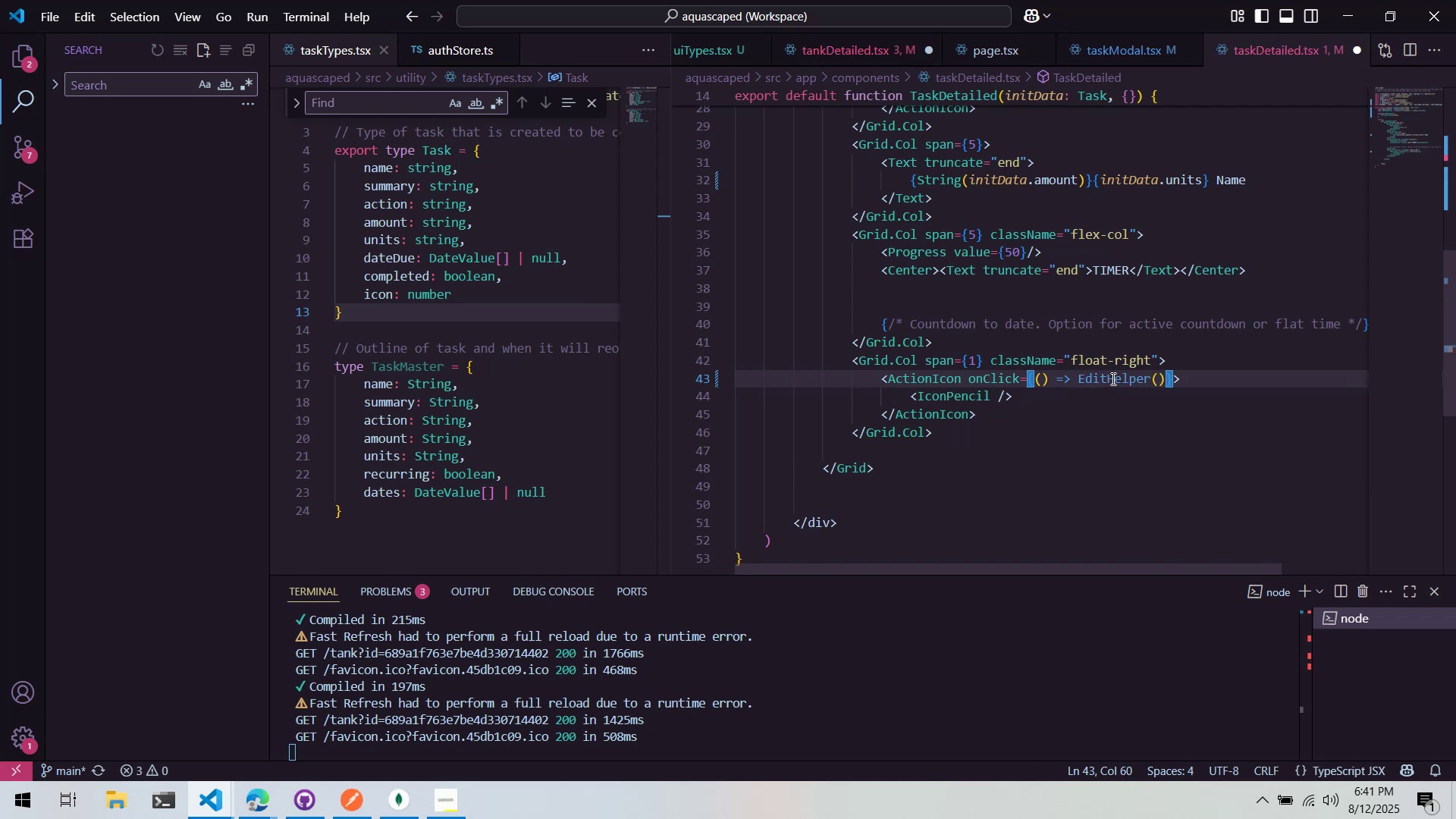 
key(Control+ControlLeft)
 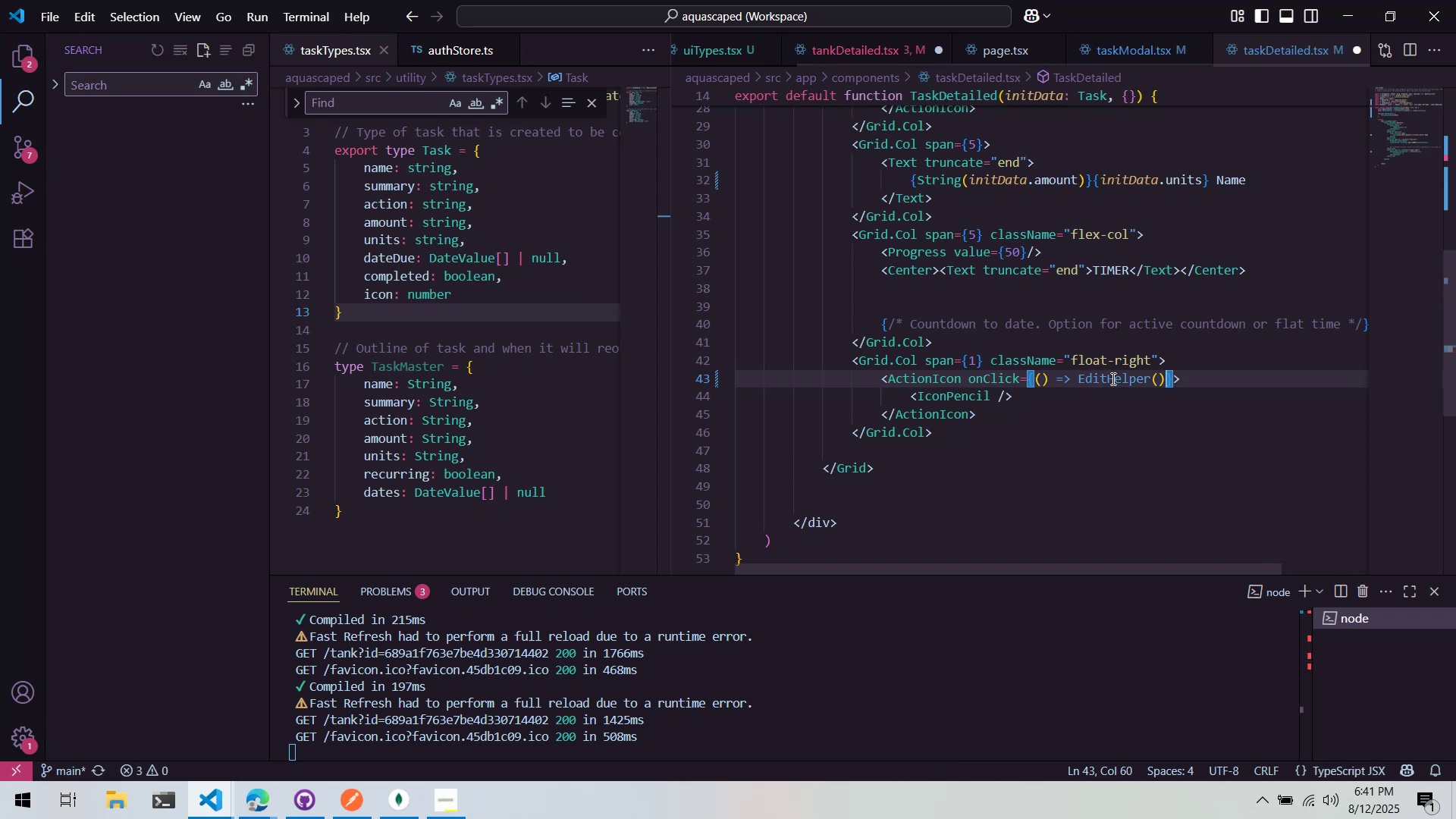 
key(Control+S)
 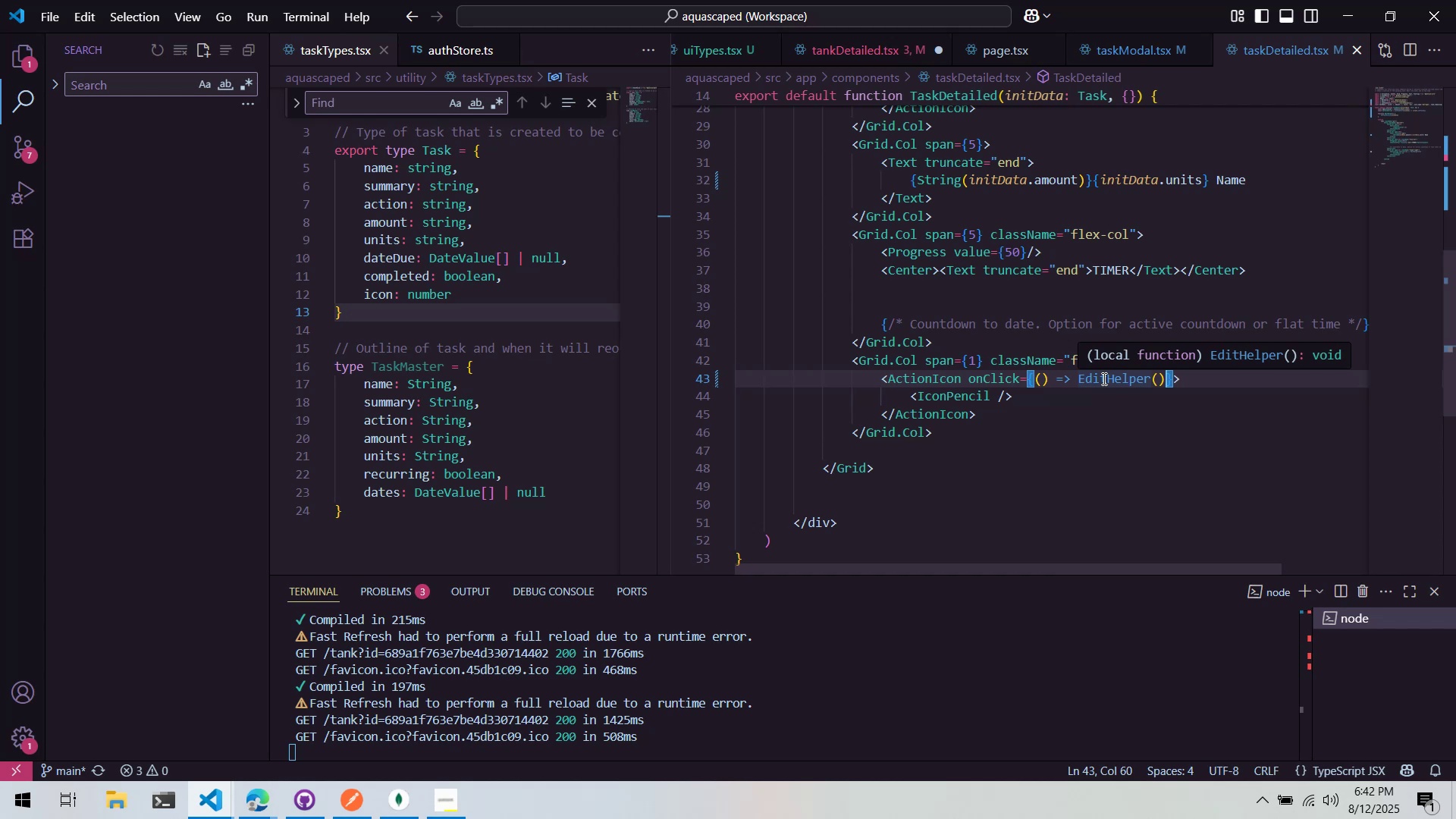 
wait(60.77)
 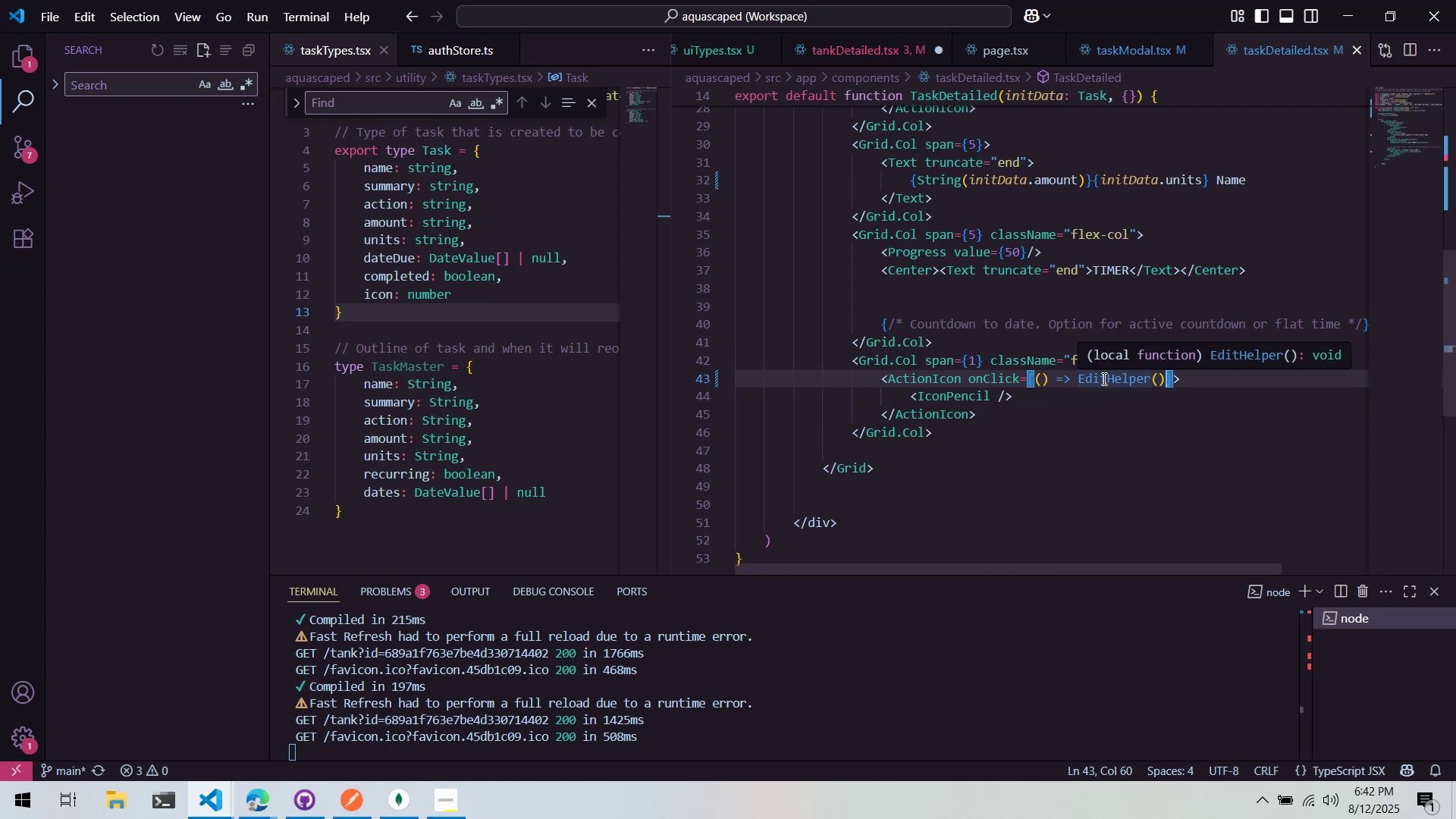 
left_click([1180, 397])
 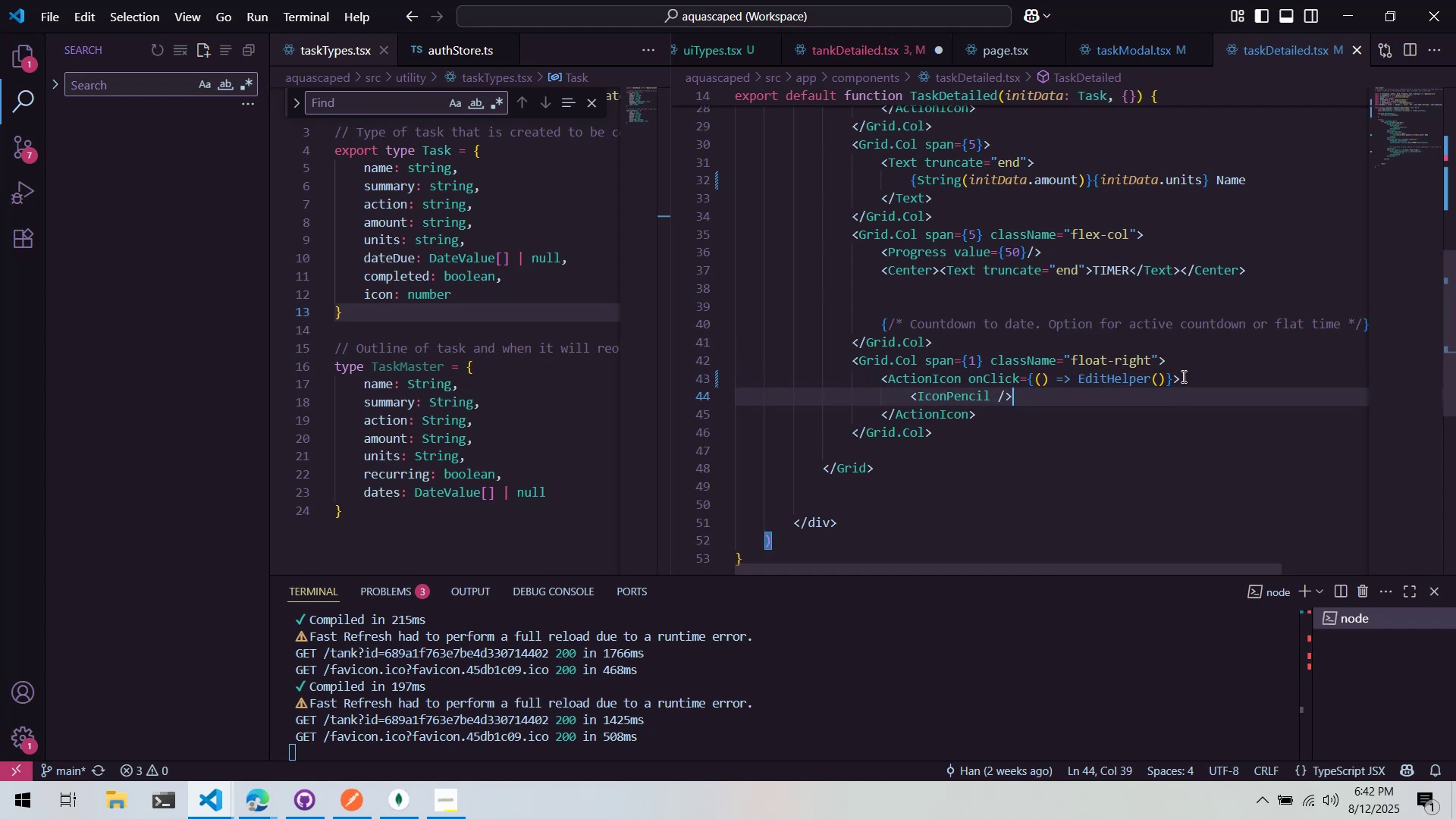 
scroll: coordinate [1150, 362], scroll_direction: up, amount: 9.0
 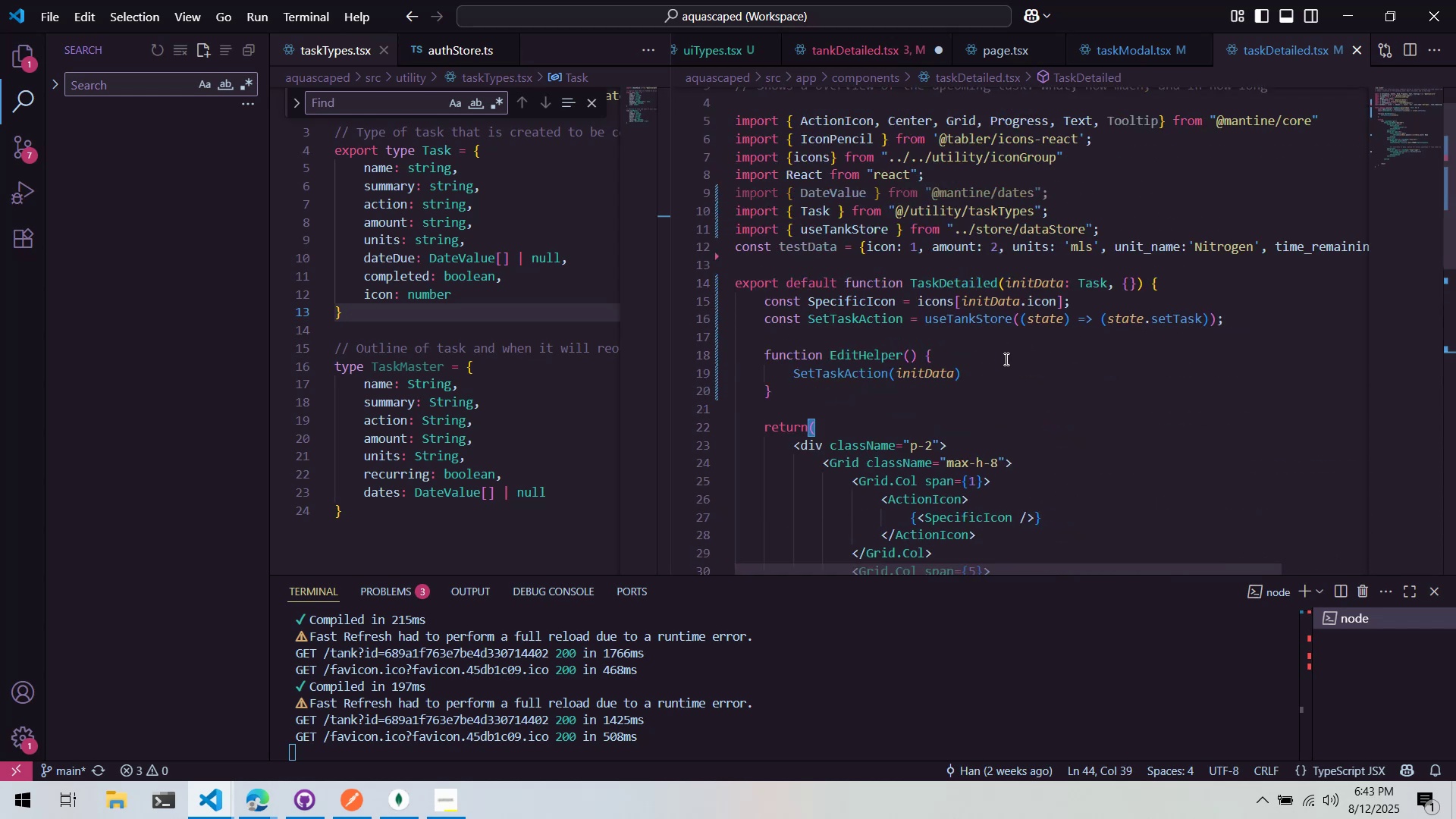 
key(Control+ControlLeft)
 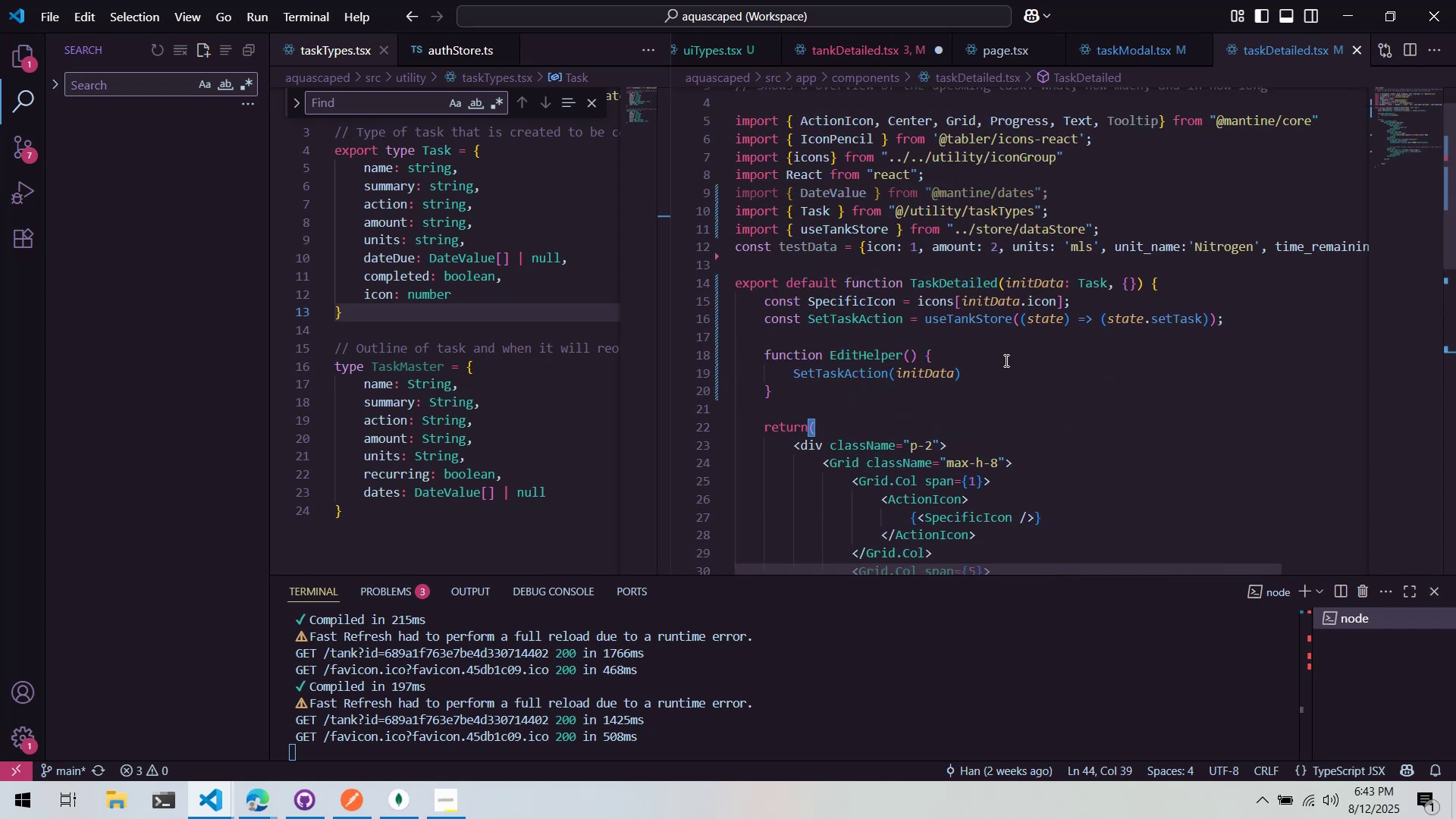 
key(Control+S)
 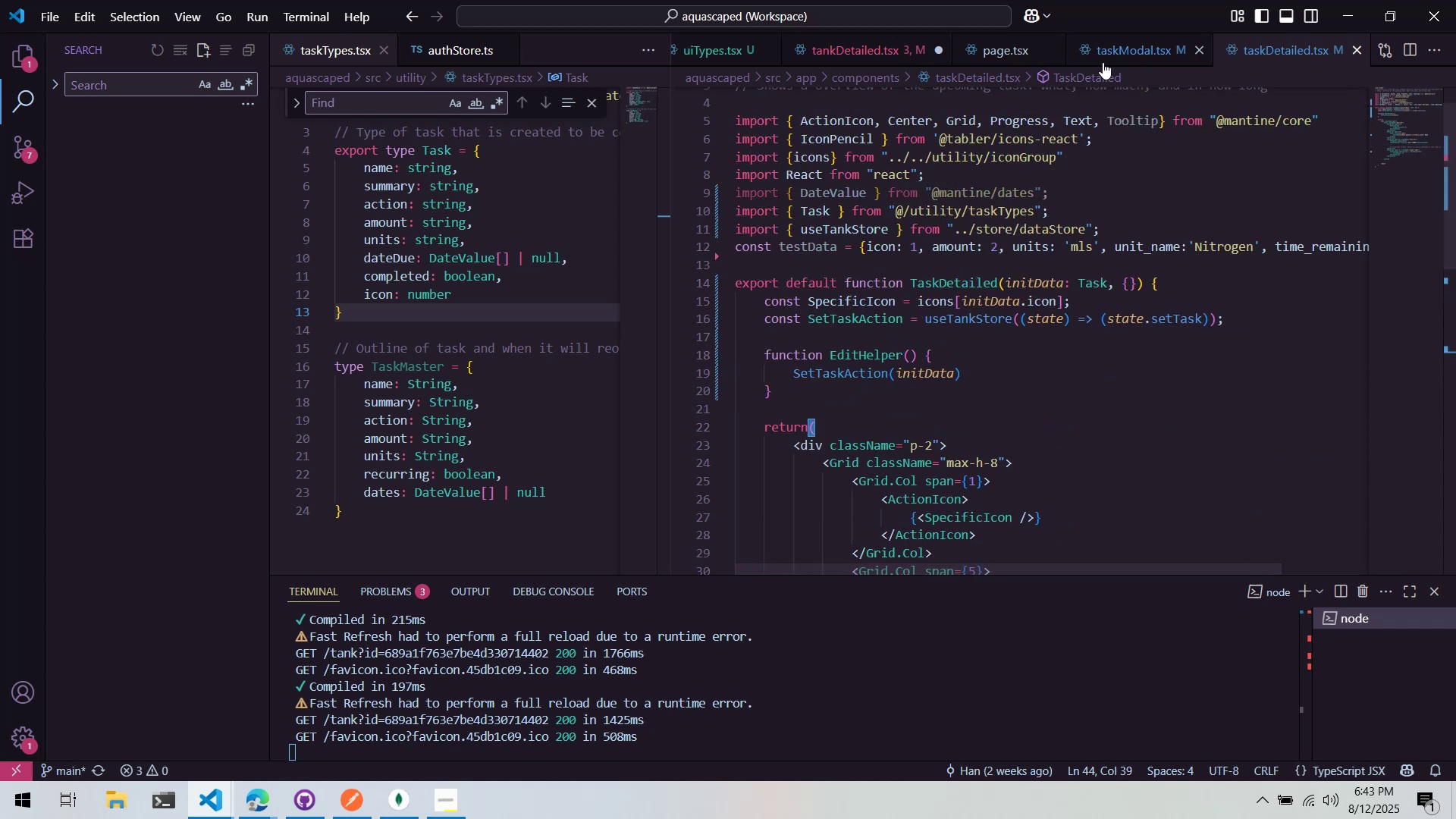 
scroll: coordinate [836, 56], scroll_direction: up, amount: 1.0
 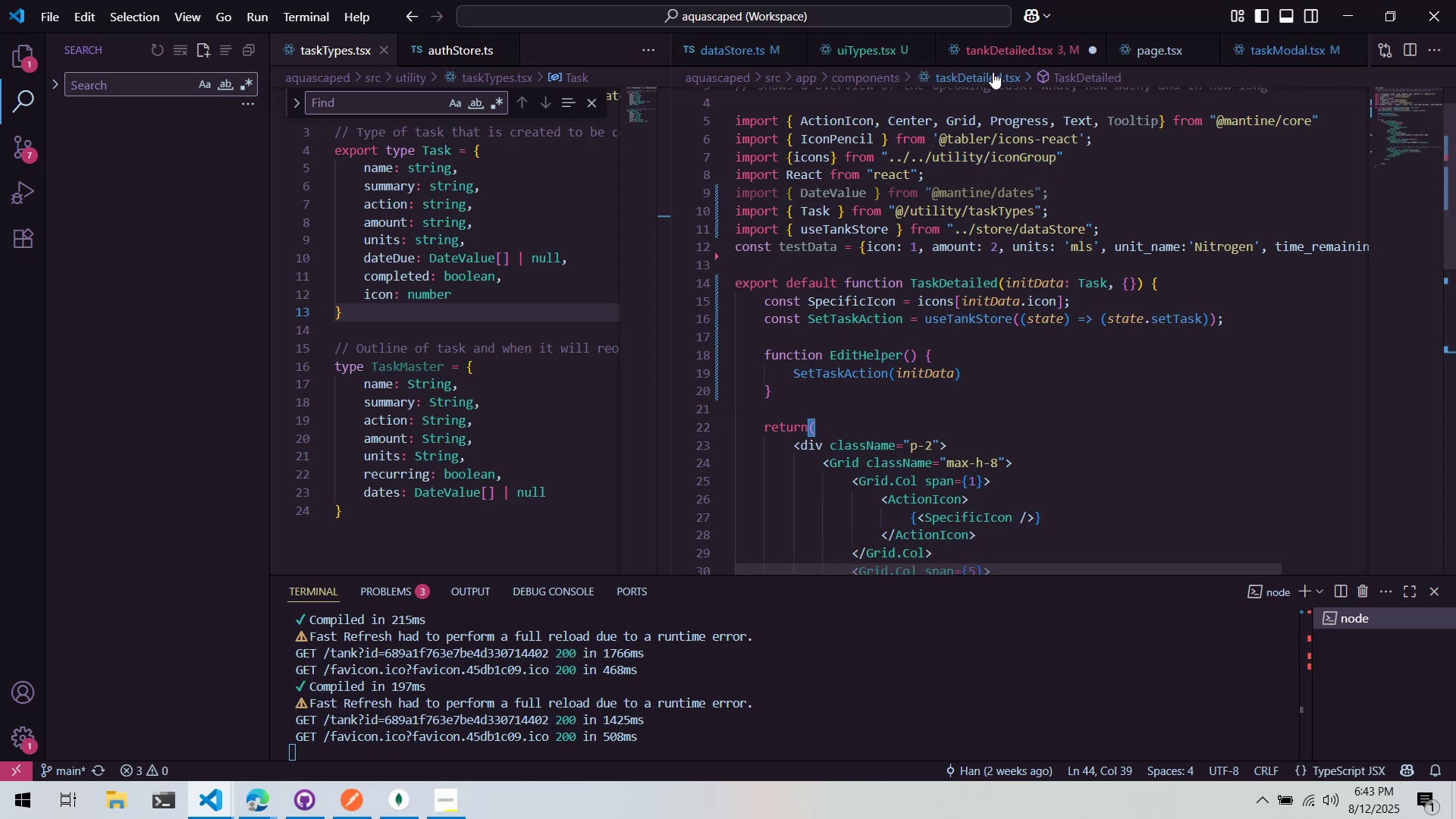 
left_click([996, 50])
 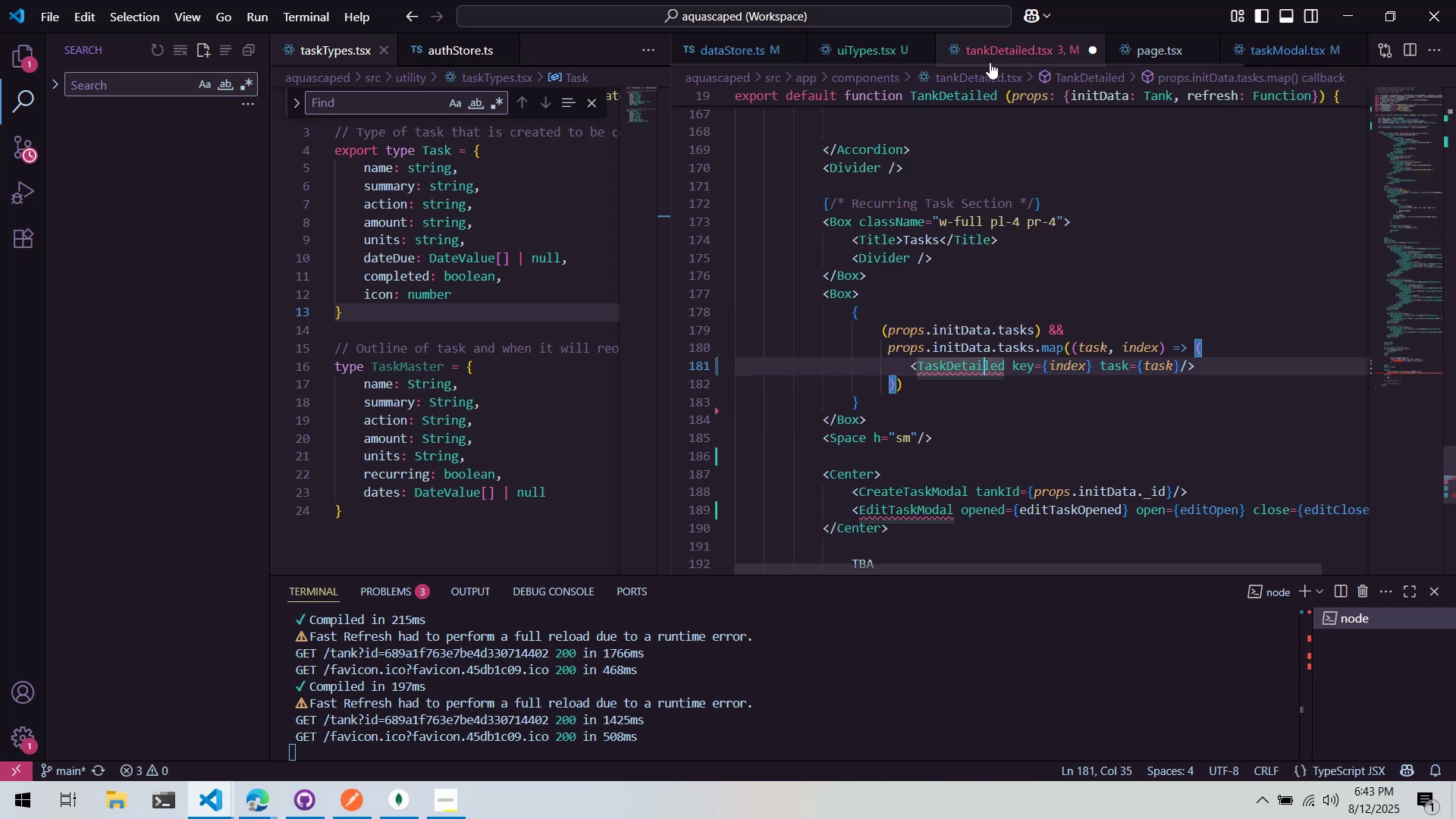 
scroll: coordinate [997, 235], scroll_direction: down, amount: 3.0
 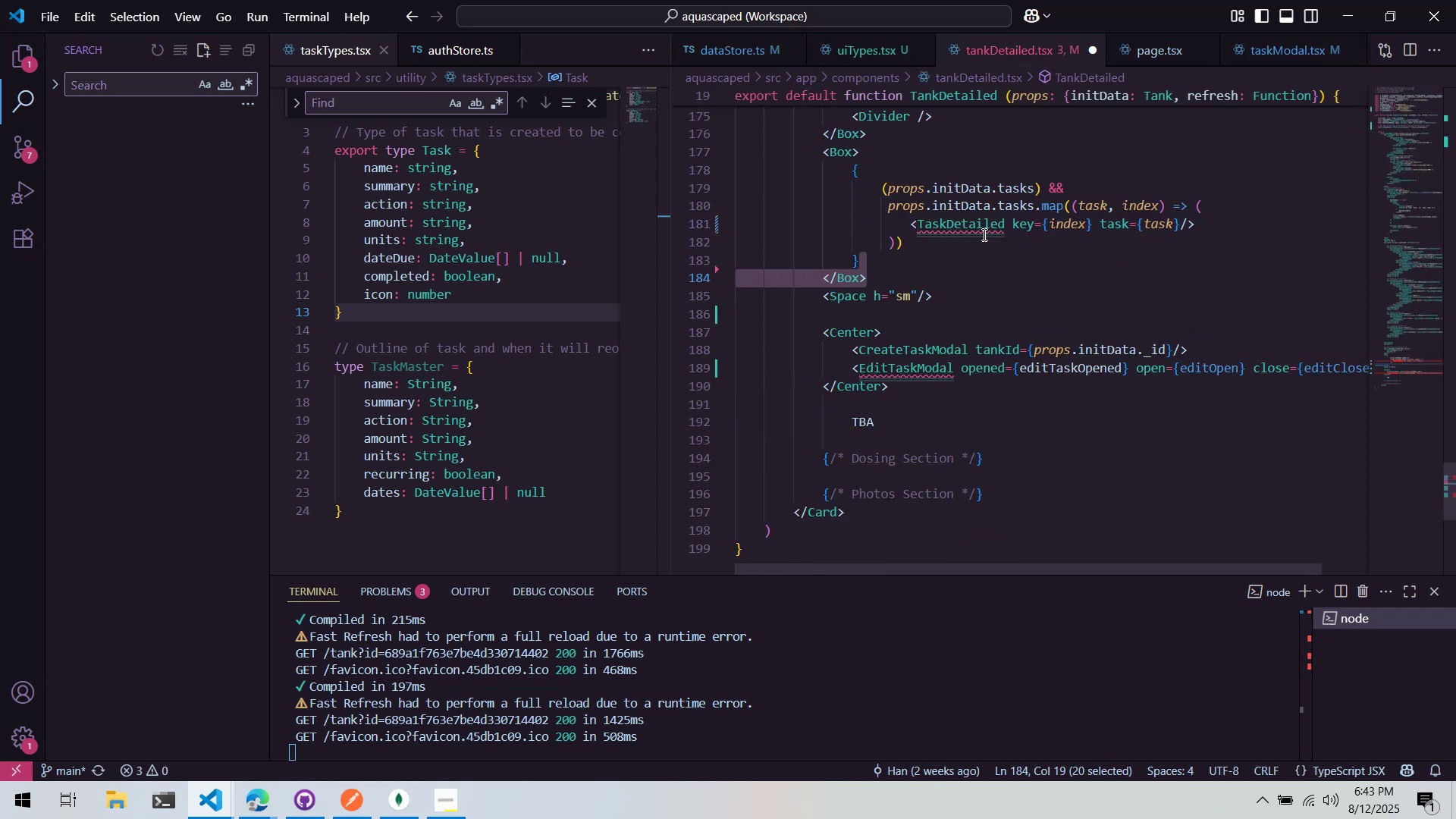 
left_click([983, 234])
 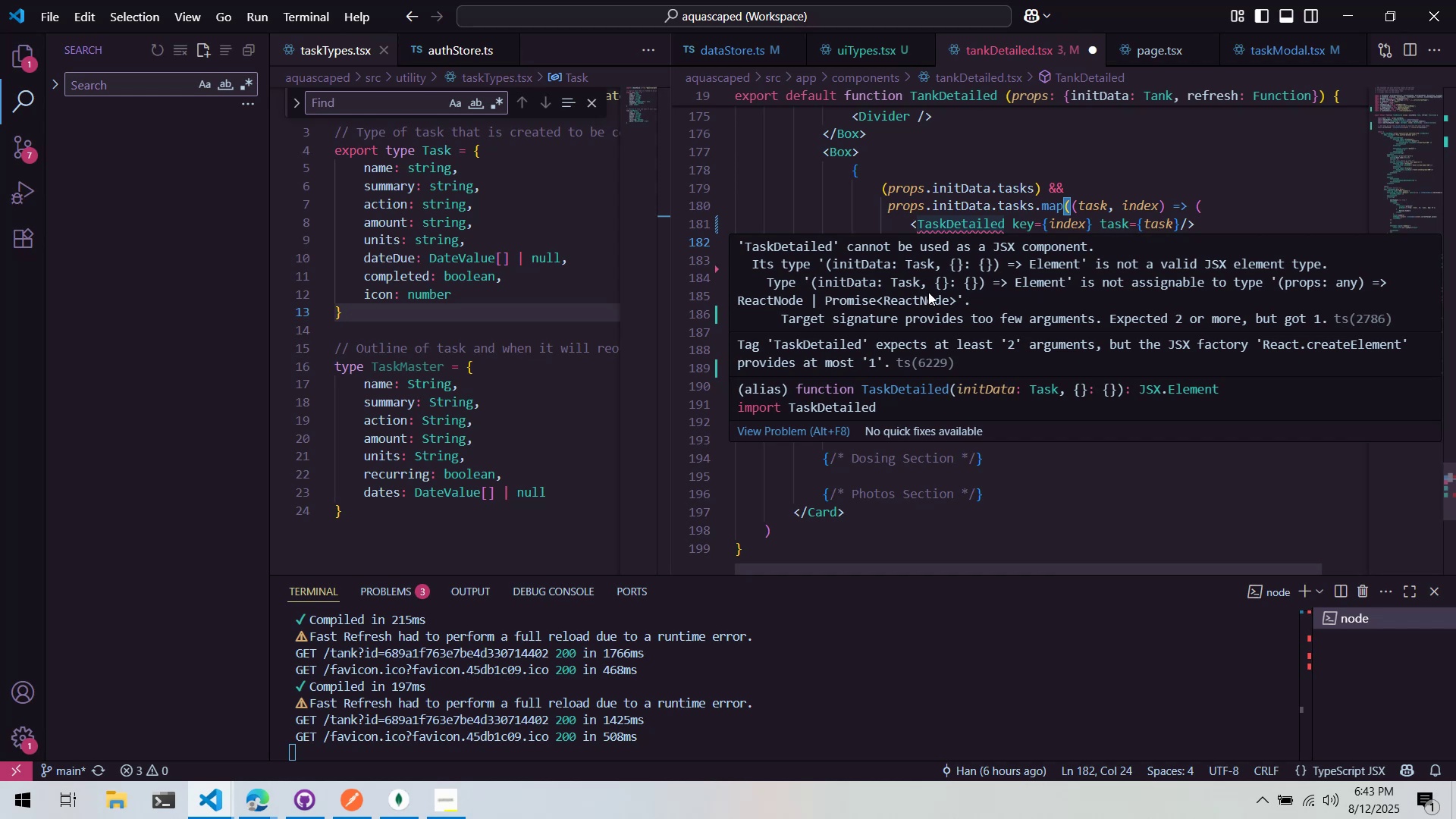 
wait(13.99)
 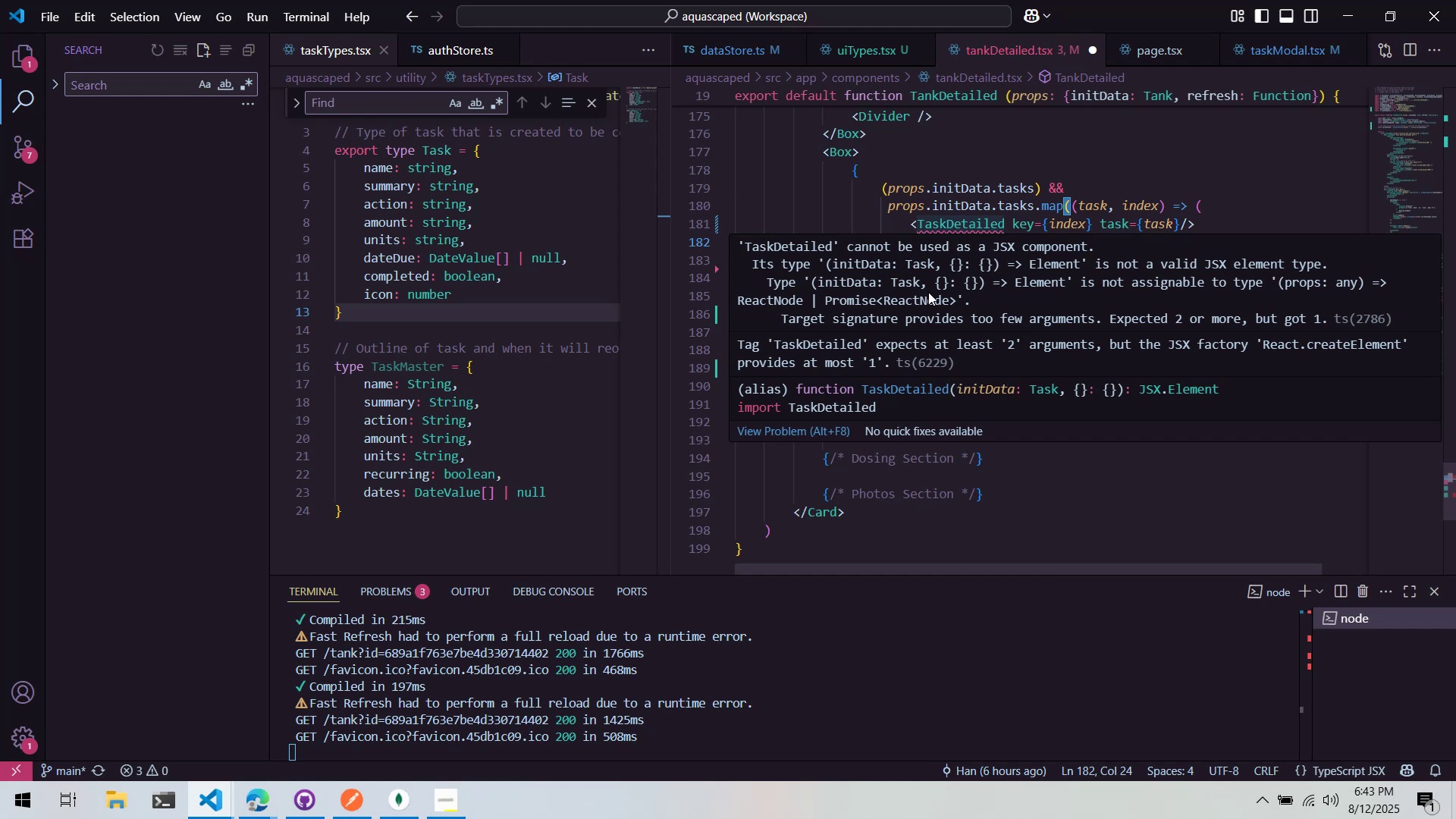 
left_click([1142, 51])
 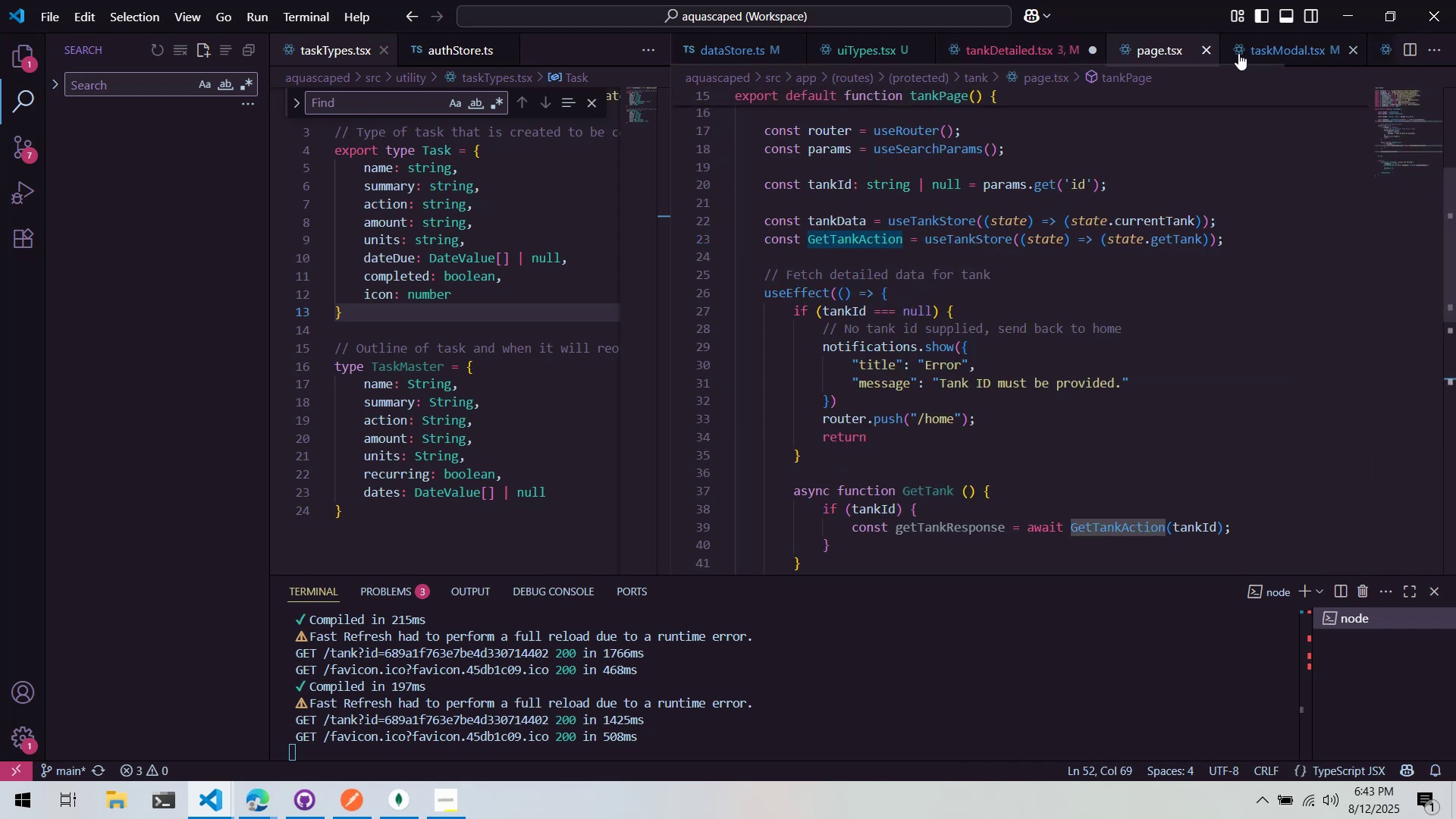 
left_click([1260, 48])
 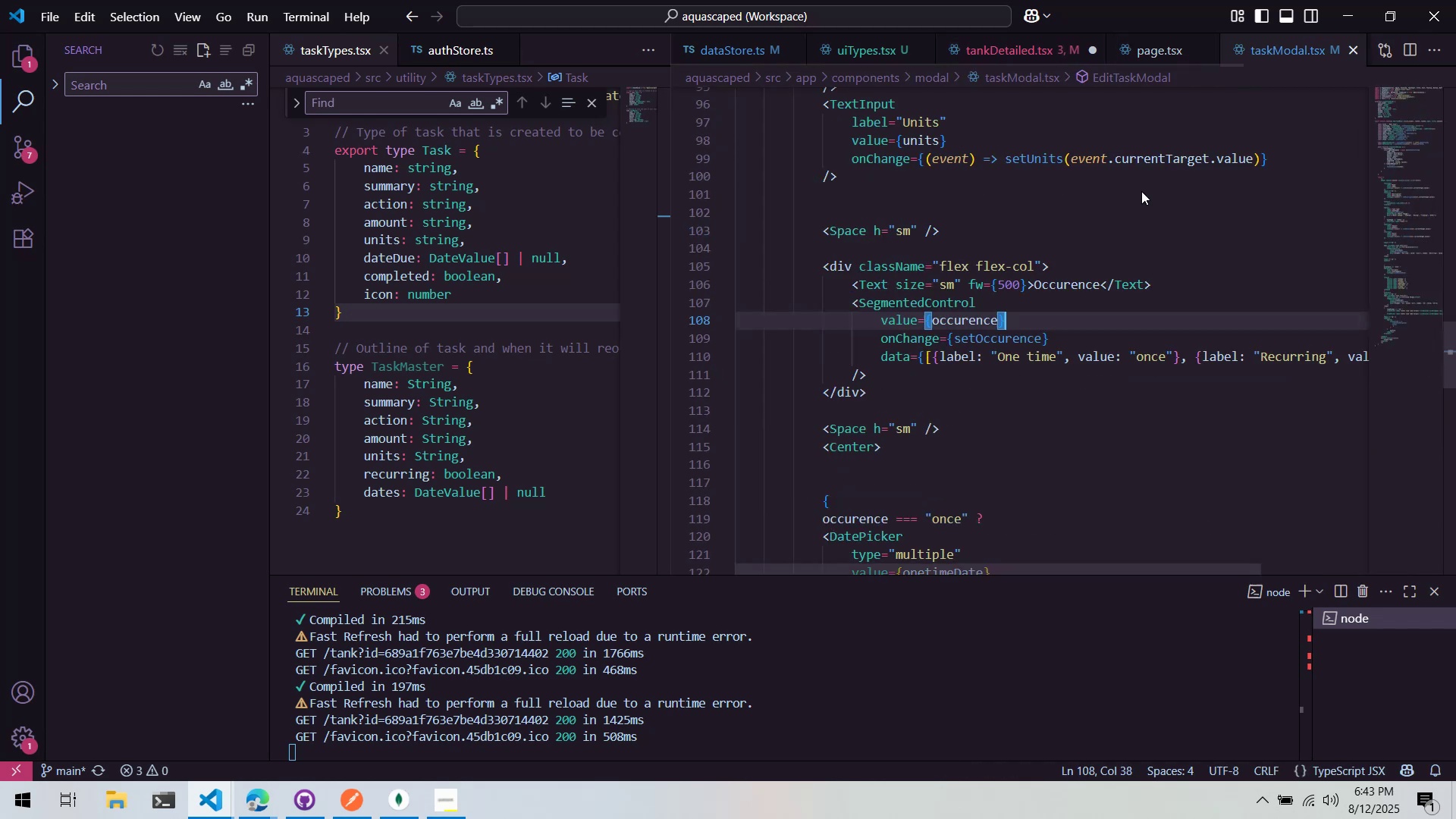 
scroll: coordinate [1134, 266], scroll_direction: up, amount: 24.0
 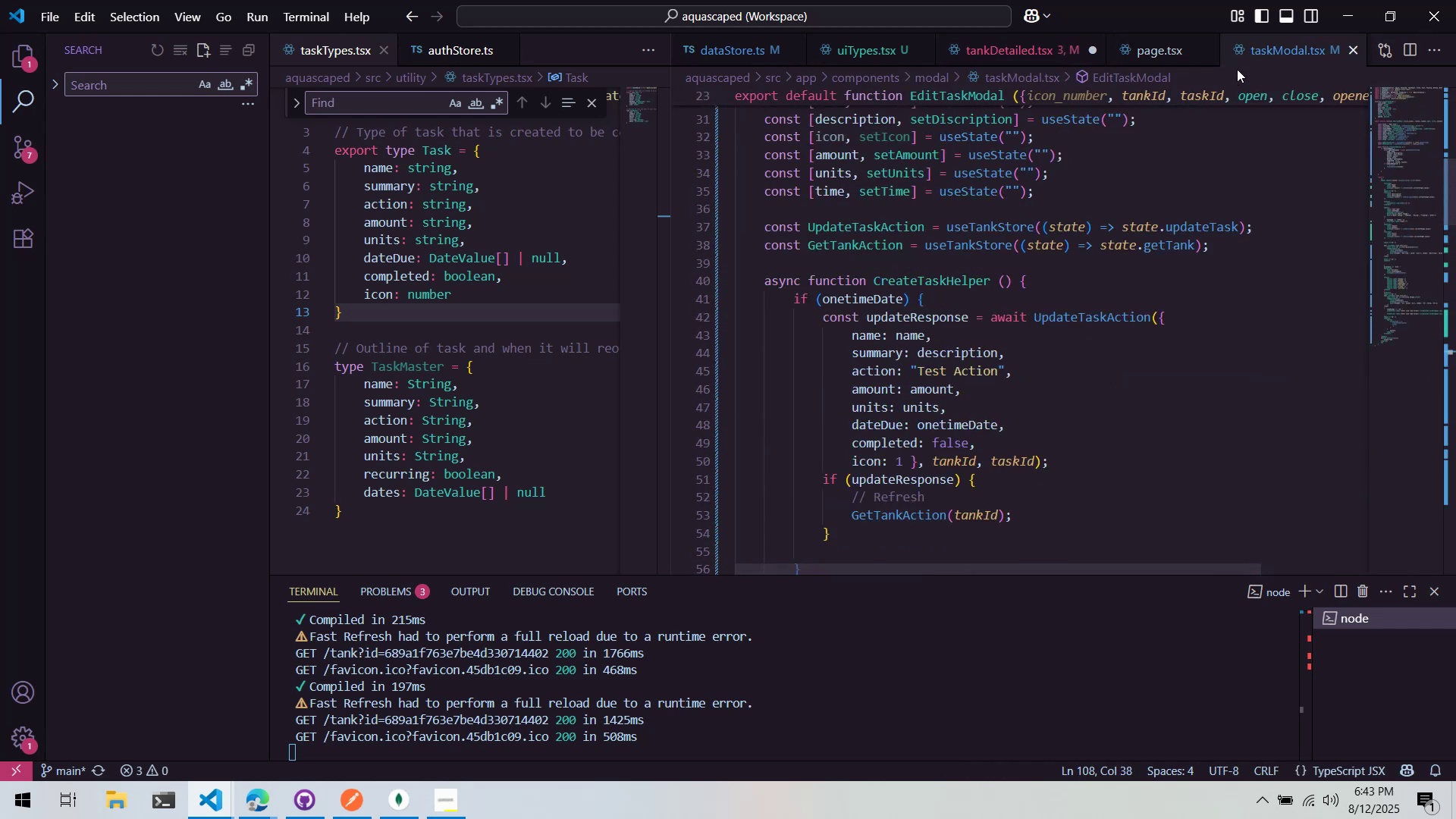 
middle_click([1263, 47])
 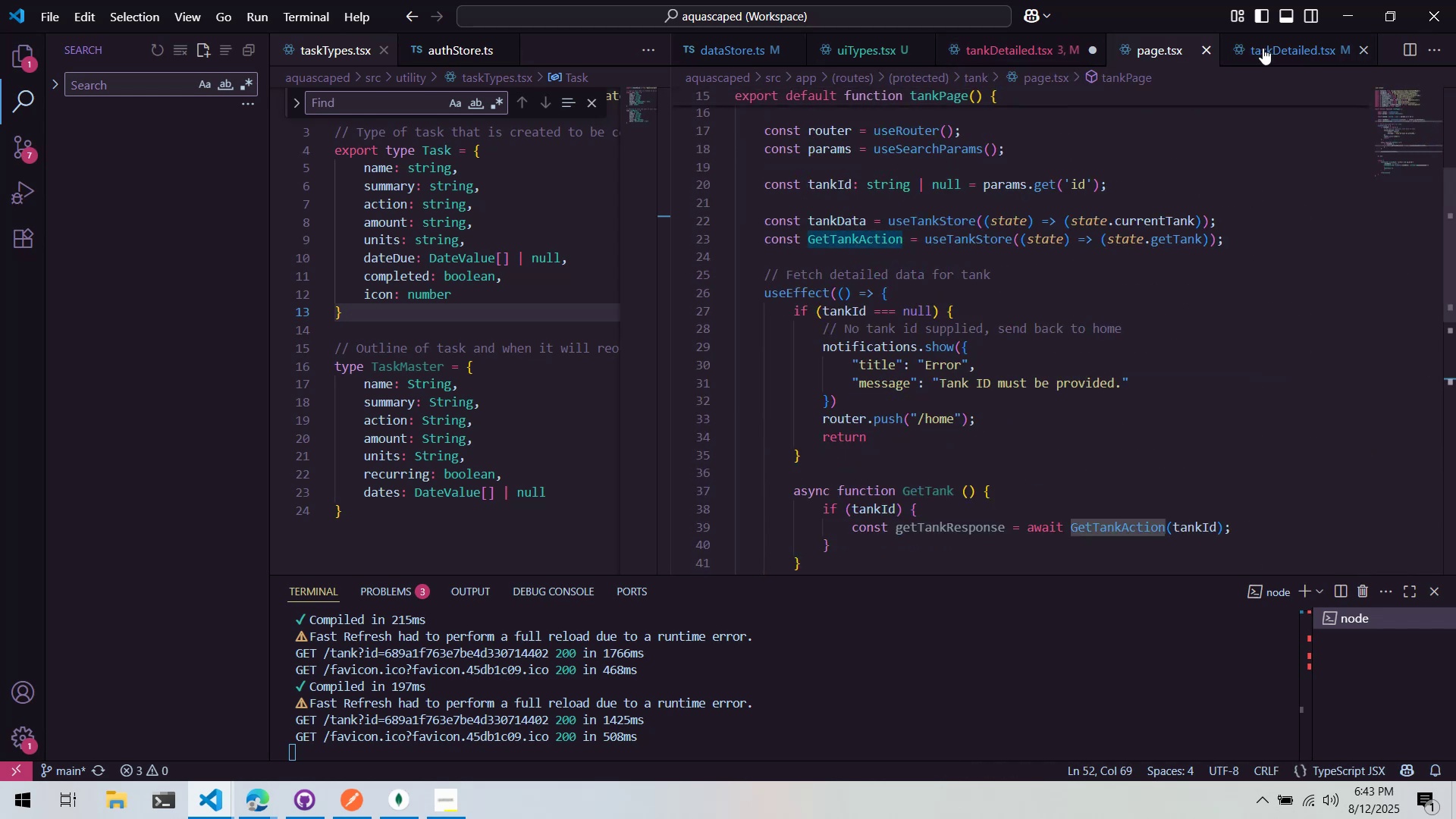 
left_click([1263, 48])
 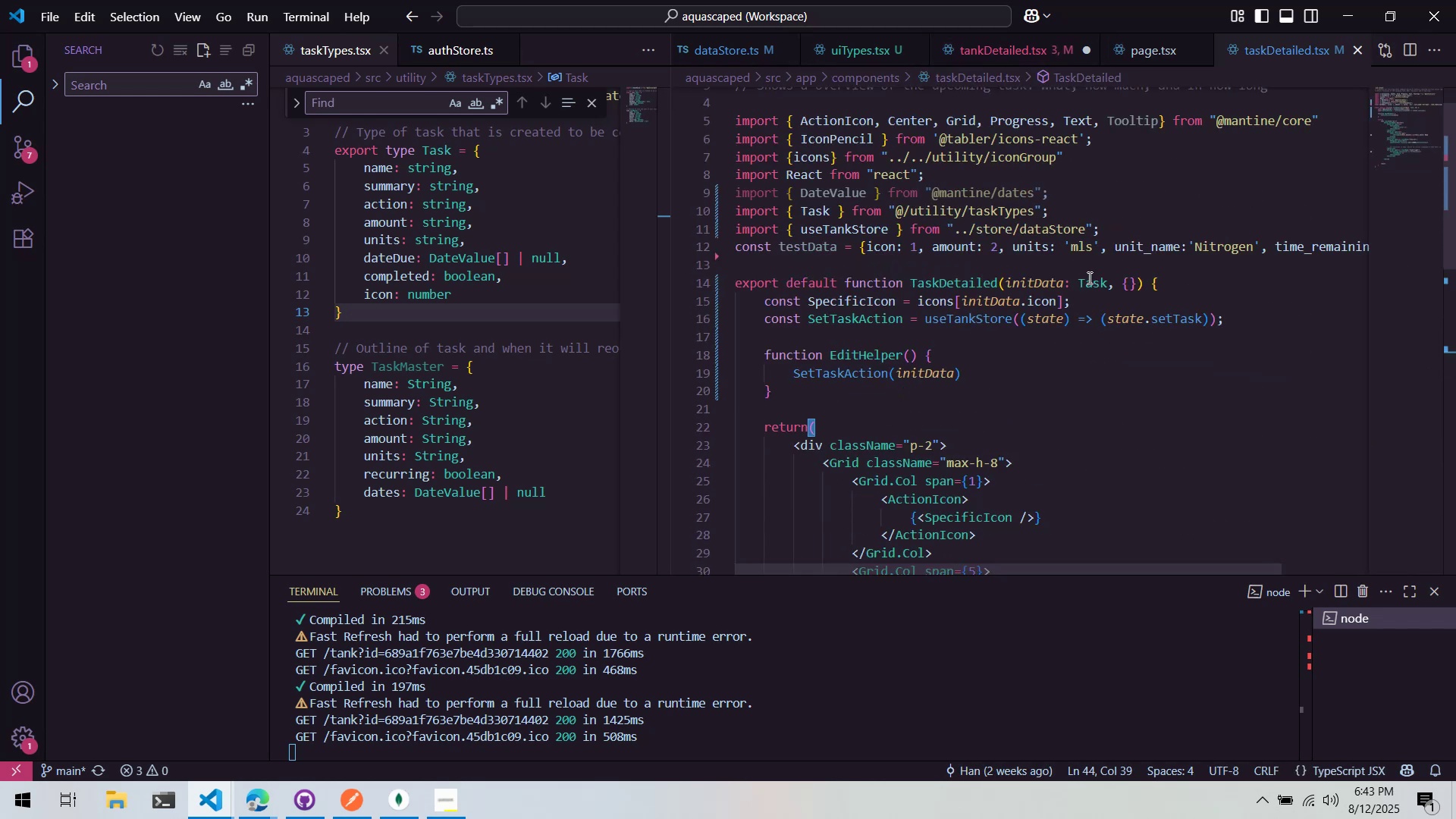 
left_click_drag(start_coordinate=[1109, 284], to_coordinate=[1138, 282])
 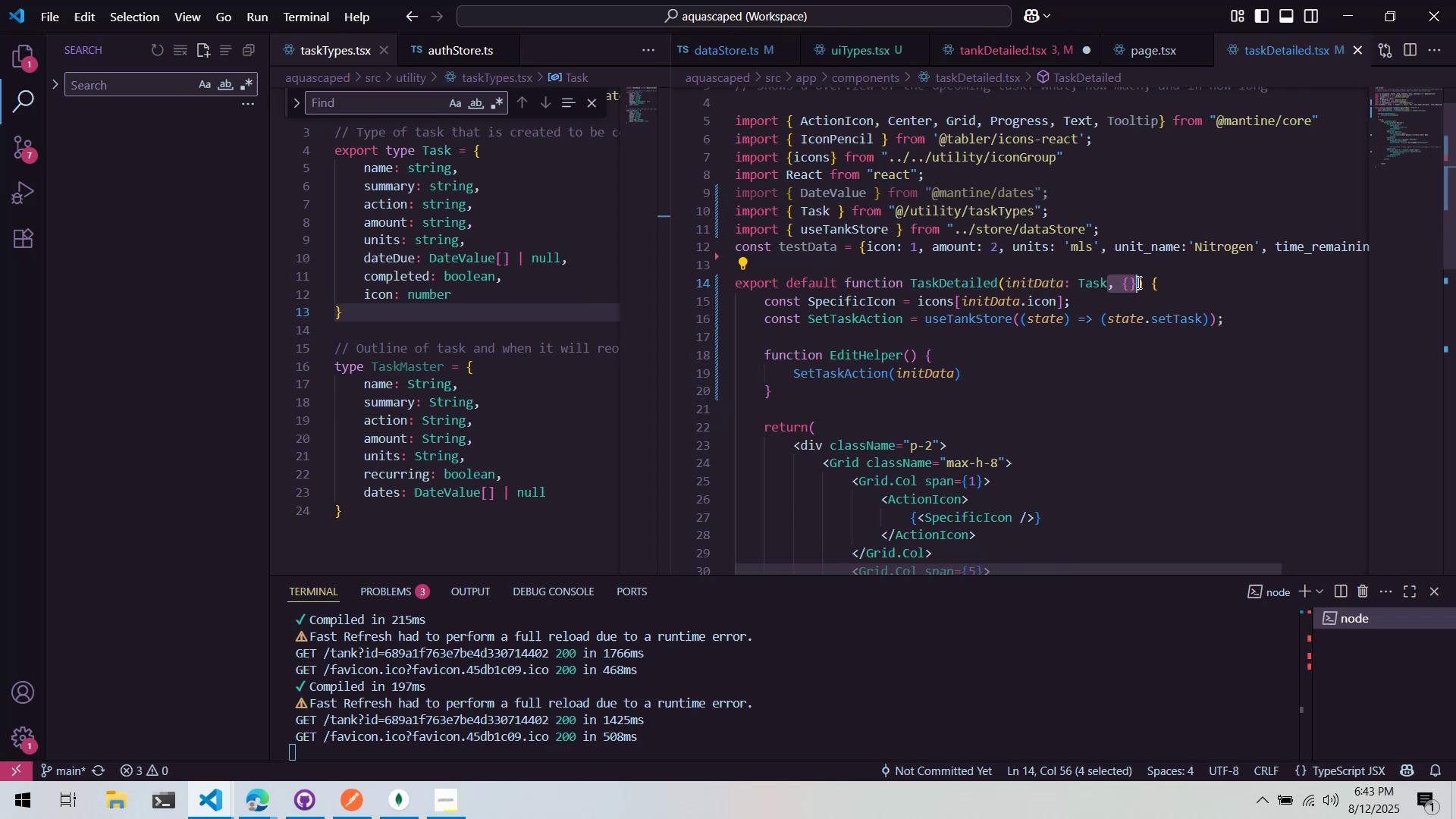 
key(Control+ControlLeft)
 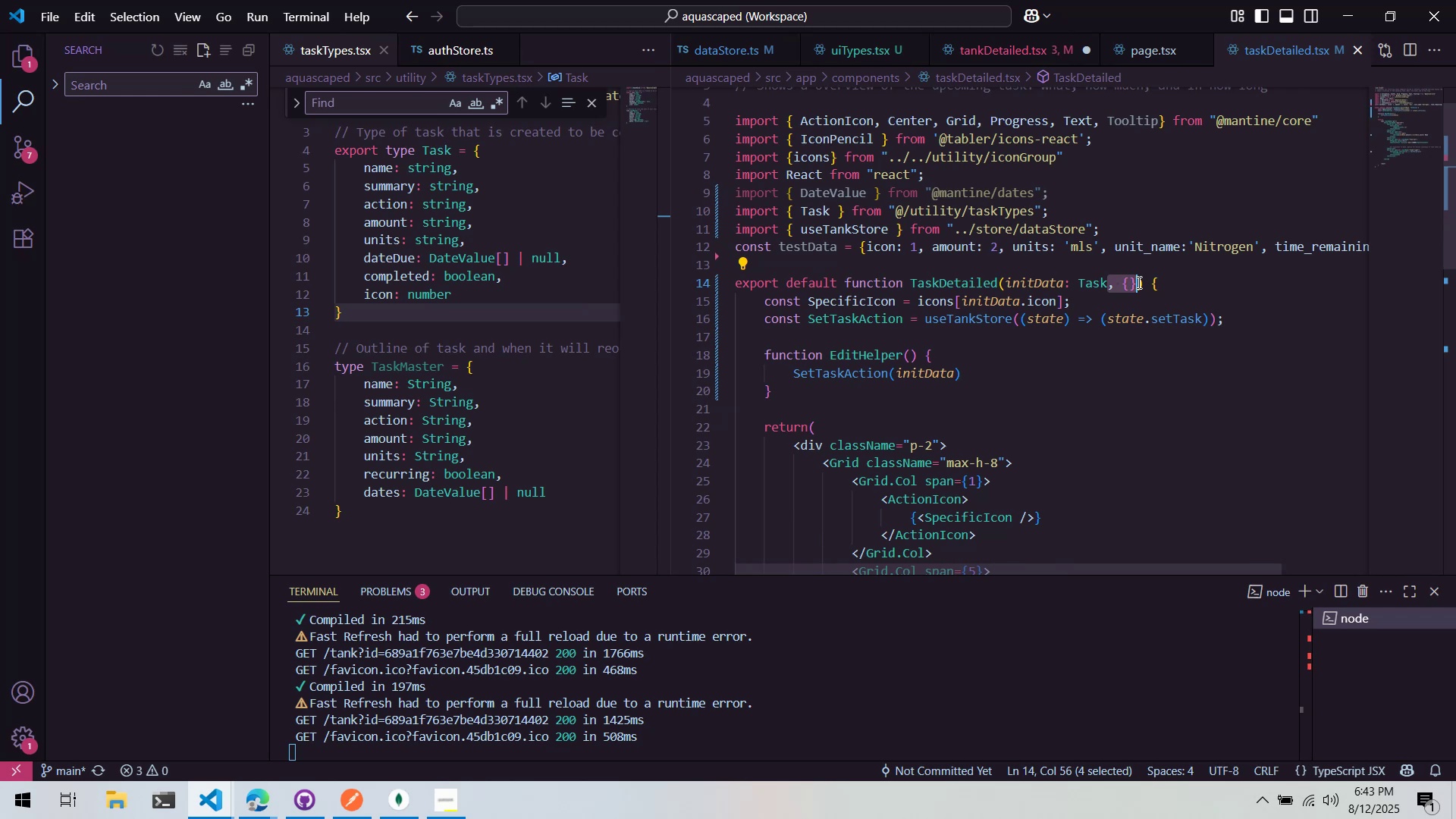 
key(Control+X)
 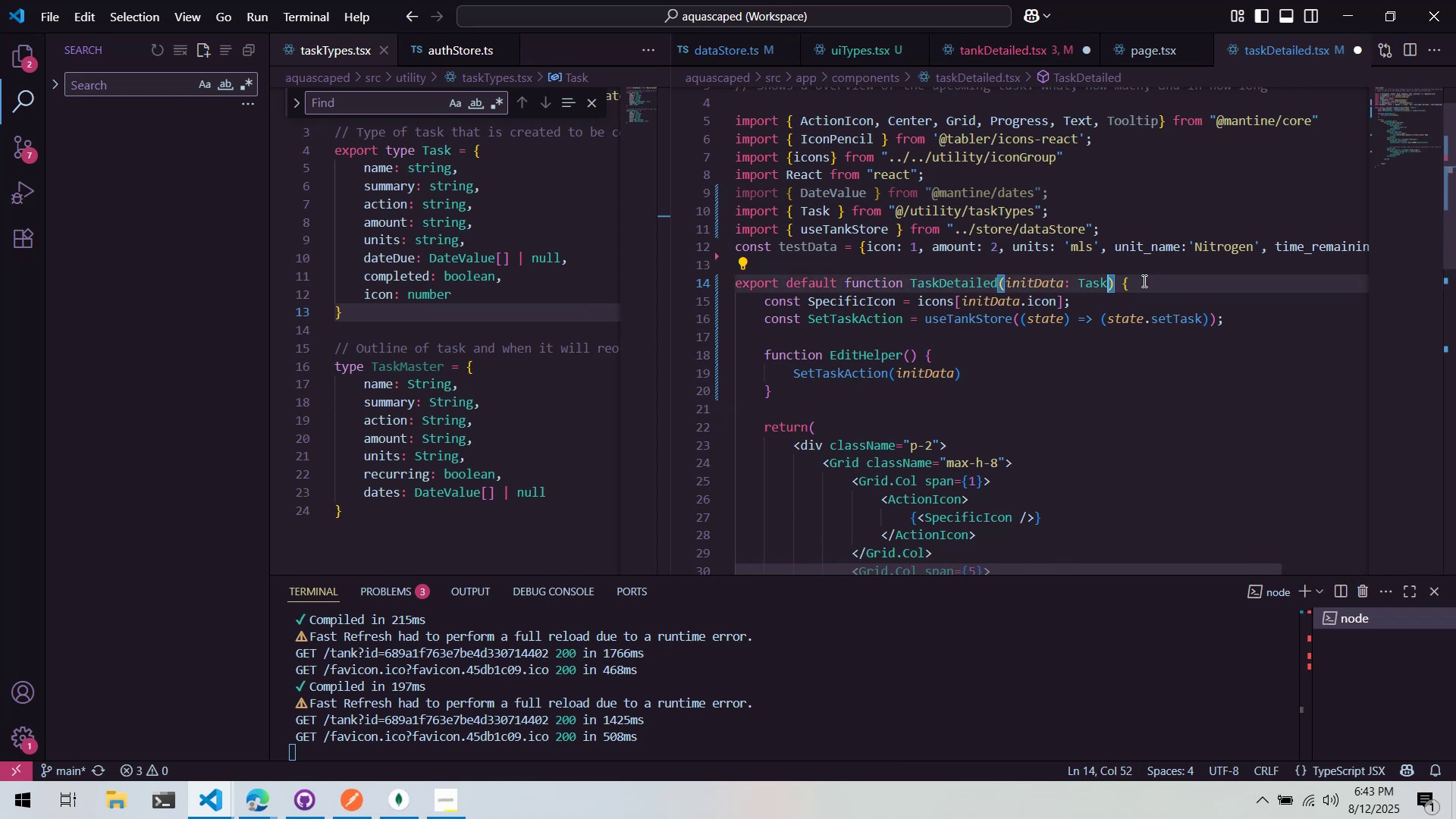 
key(Control+ControlLeft)
 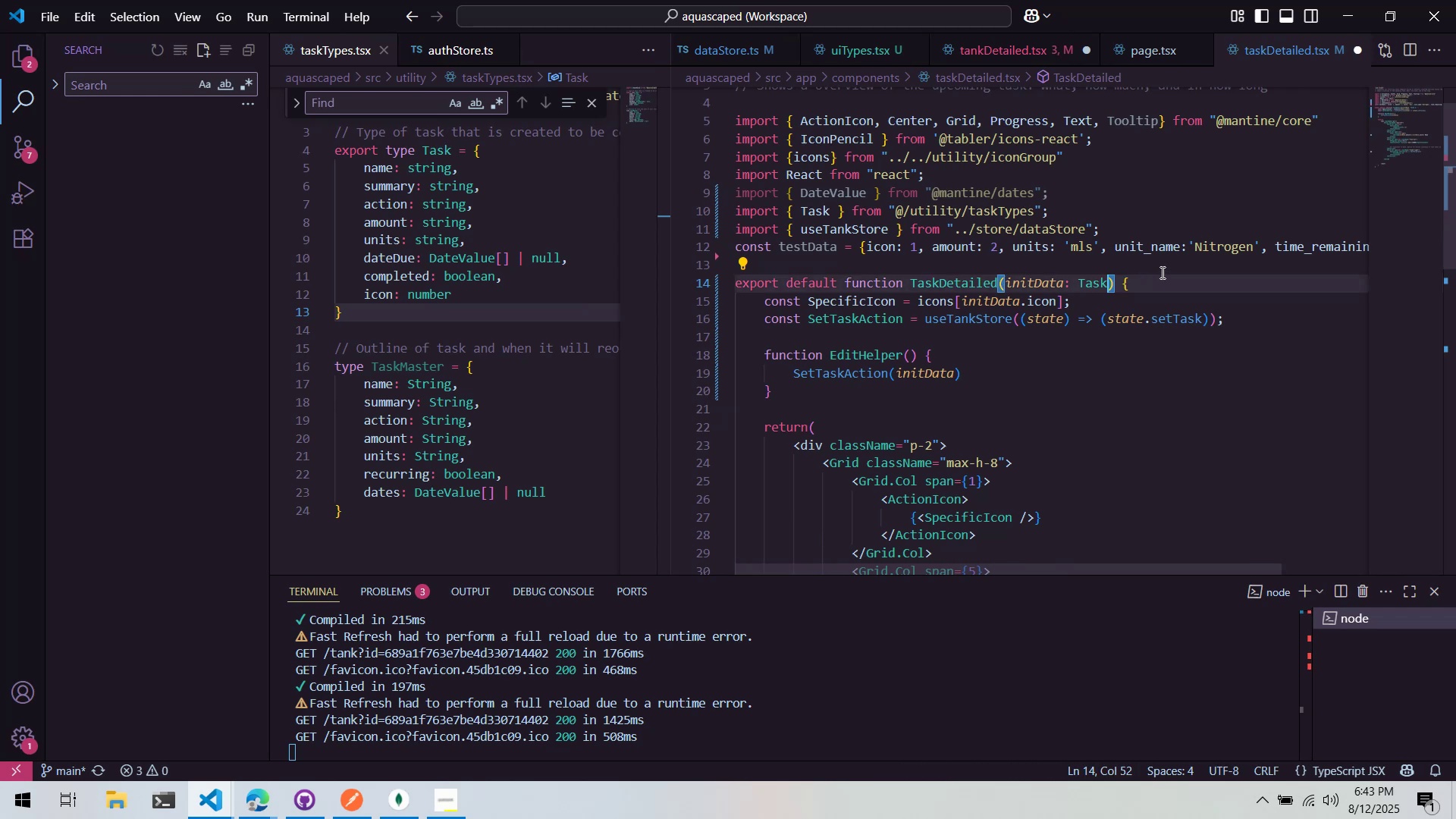 
key(Control+S)
 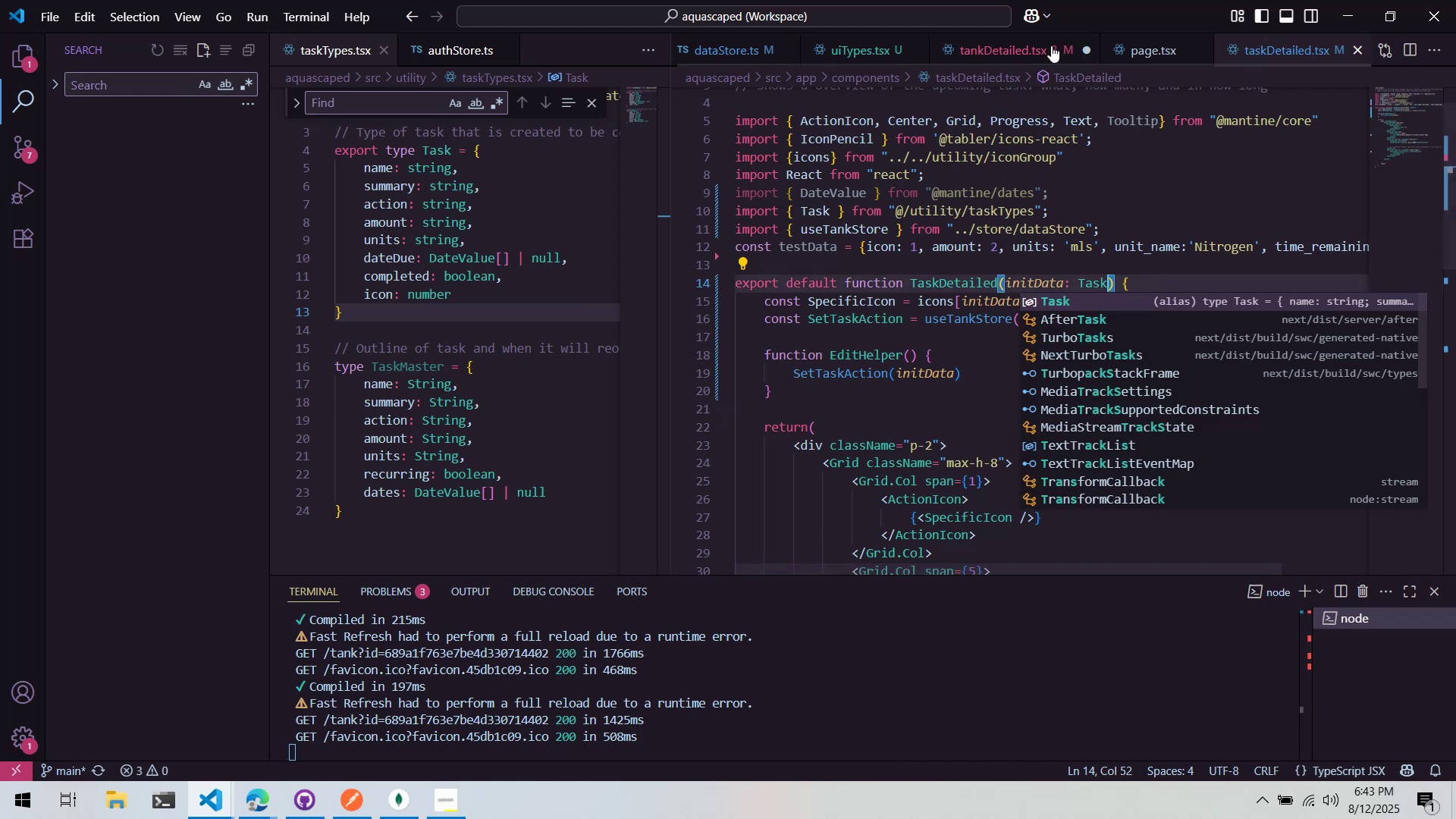 
left_click([1051, 46])
 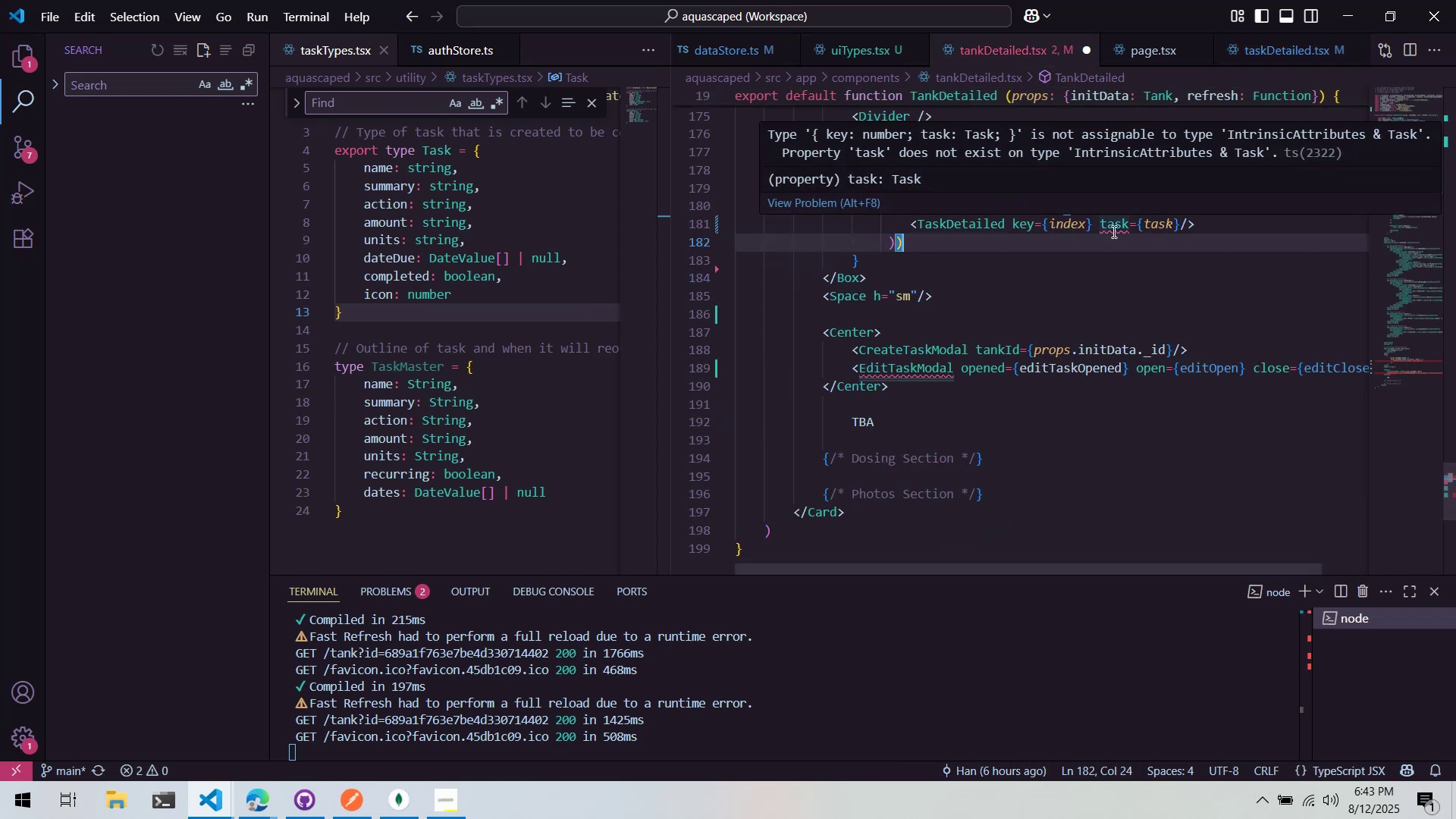 
wait(9.58)
 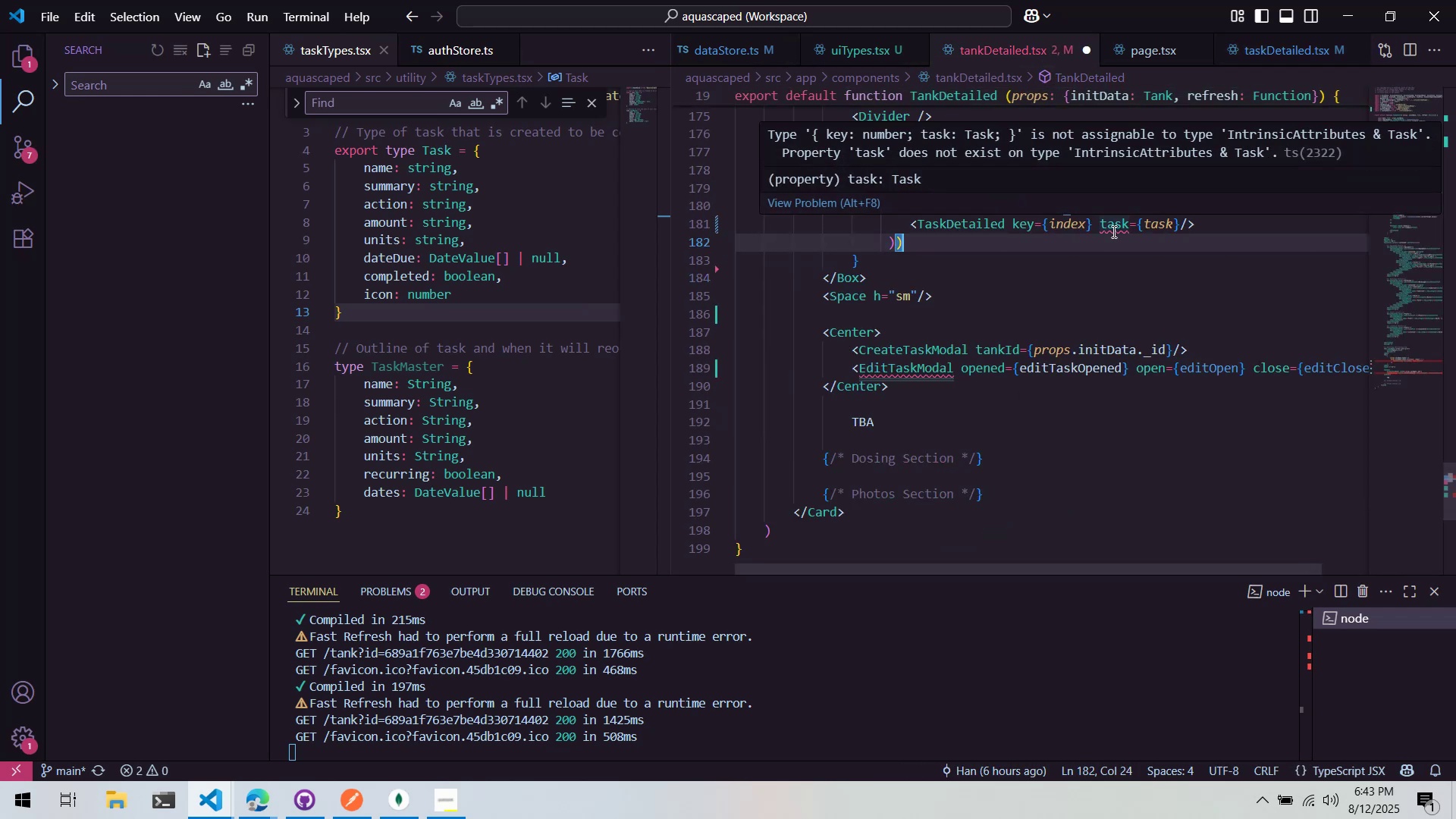 
left_click([1260, 55])
 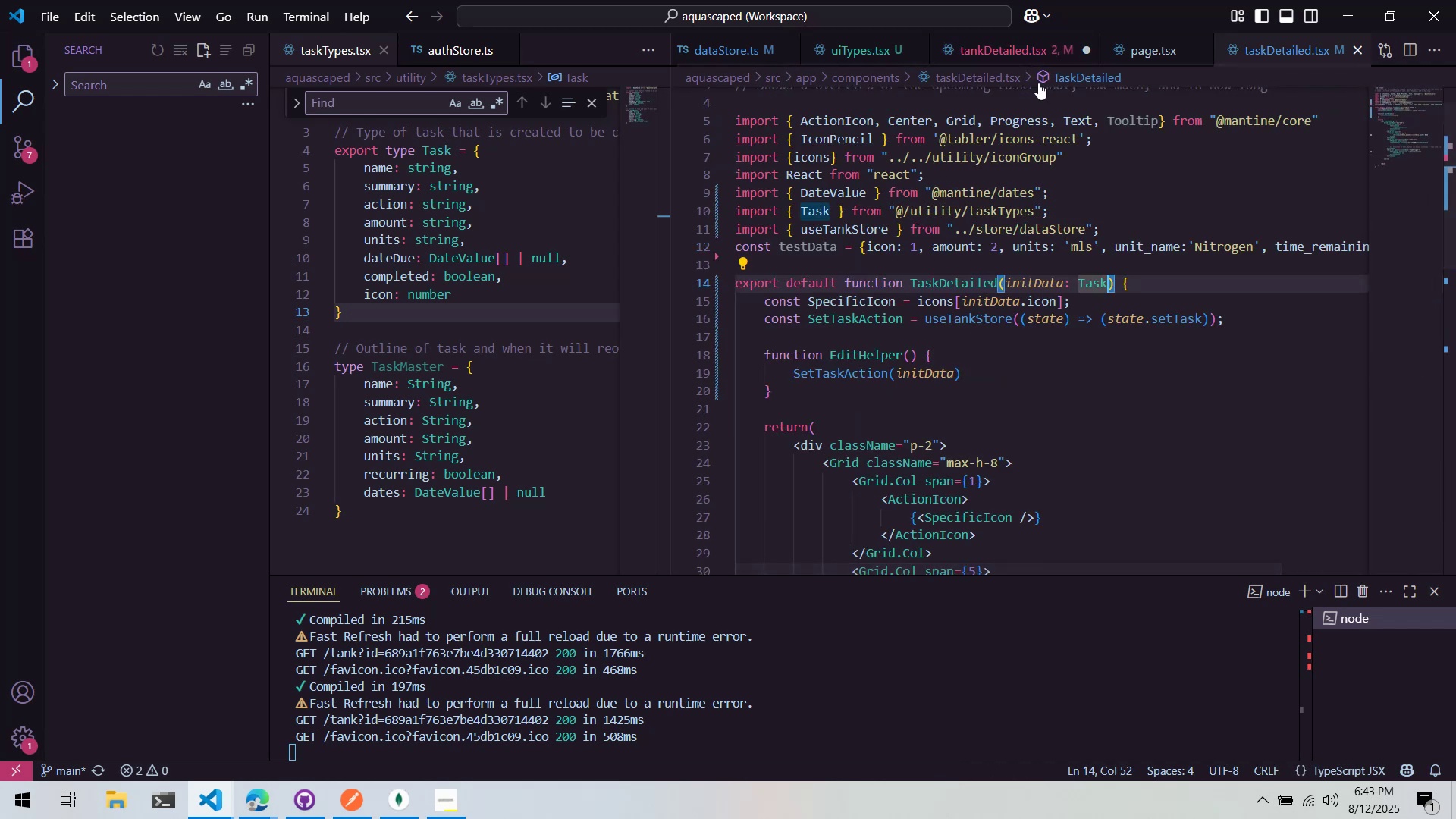 
left_click([1005, 49])
 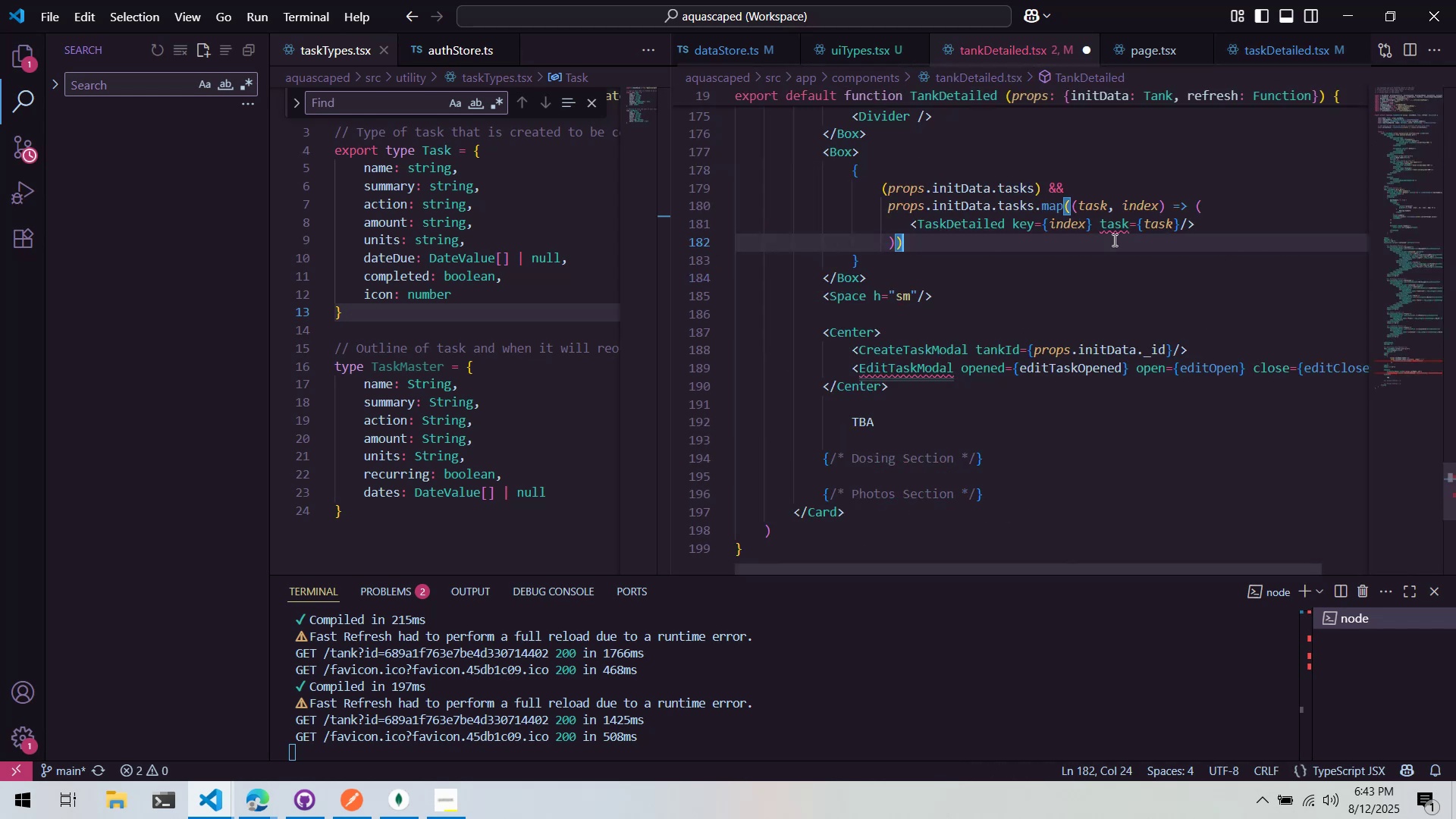 
double_click([1118, 227])
 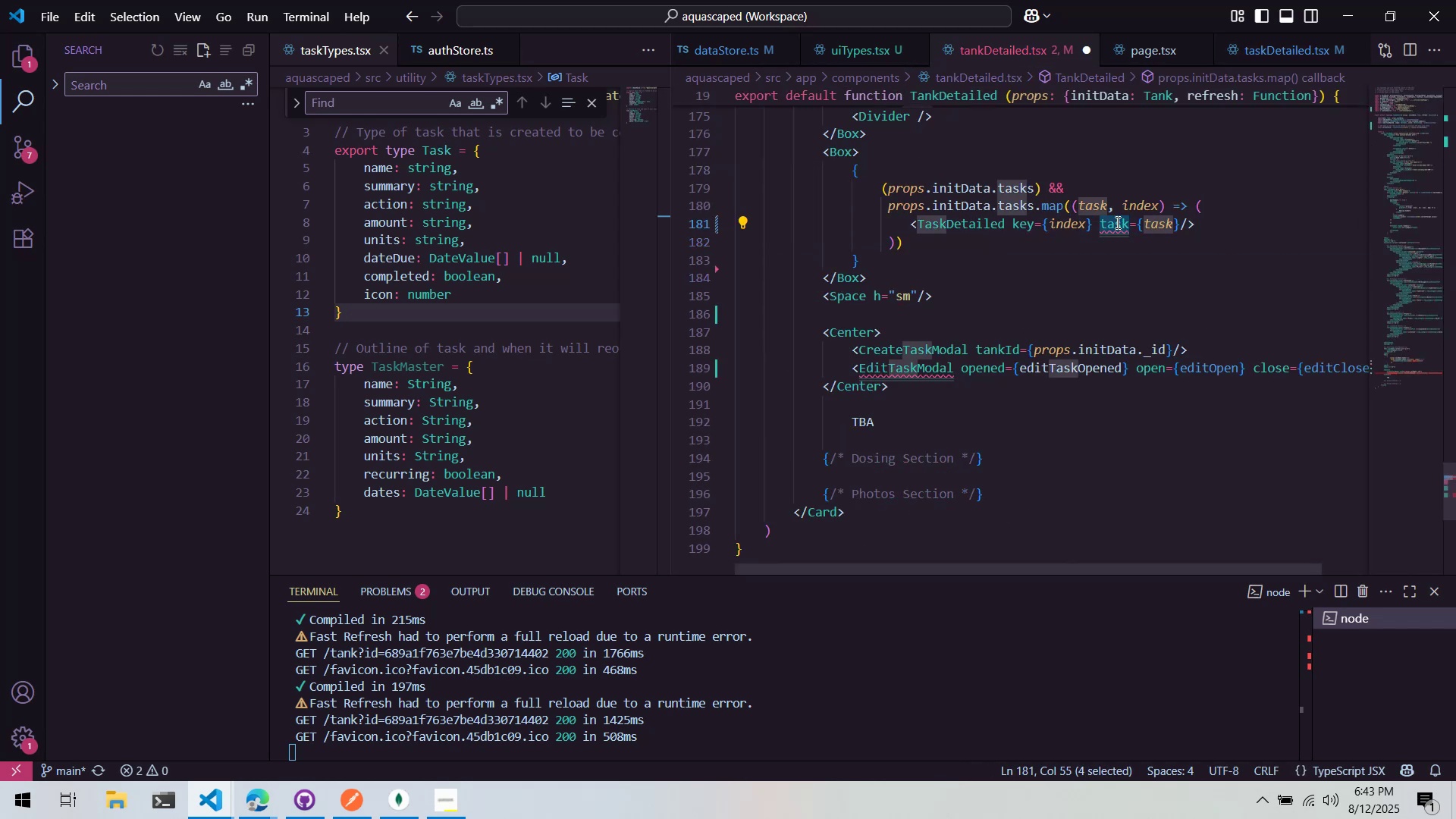 
type(initData)
 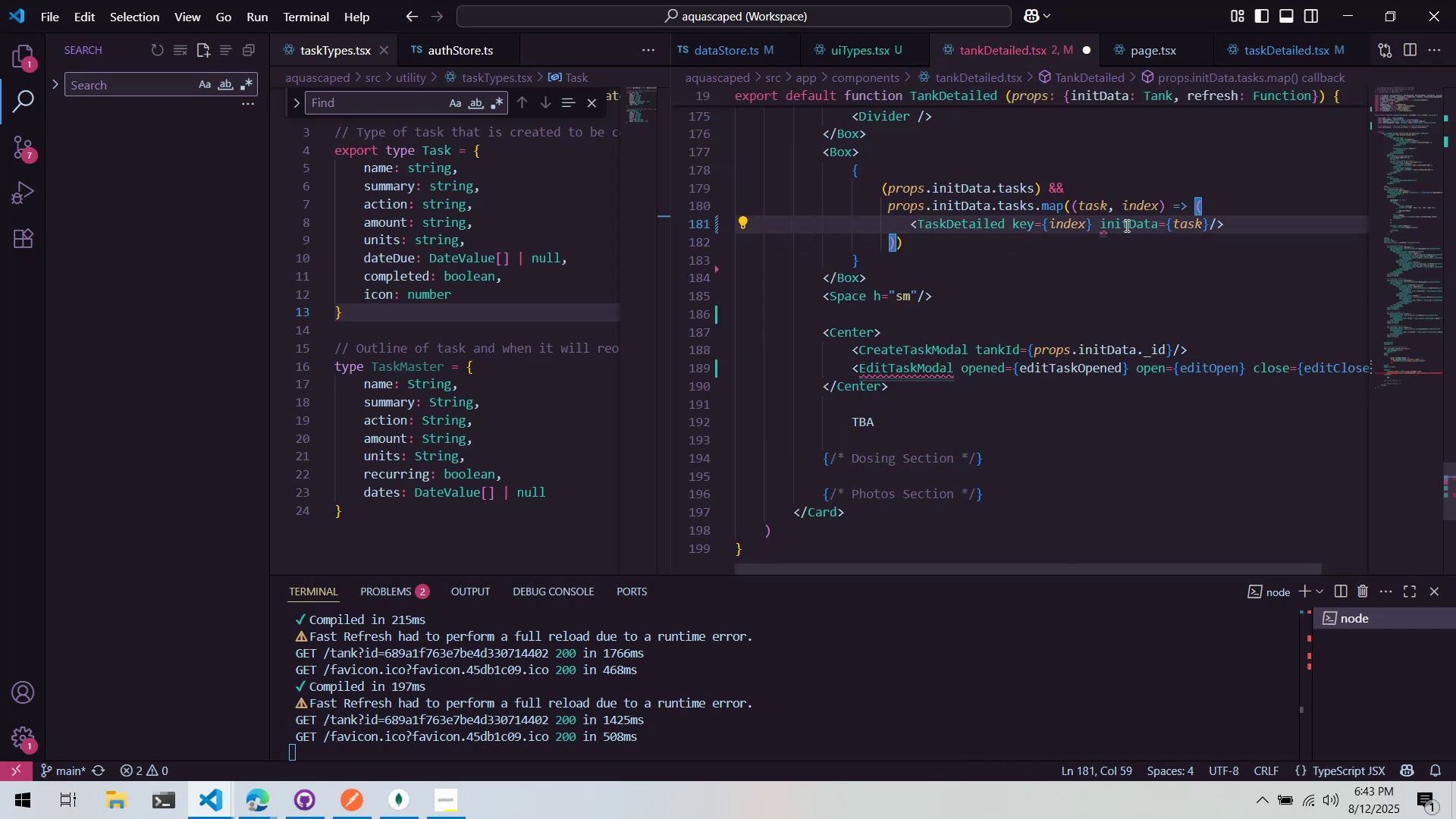 
left_click([1116, 263])
 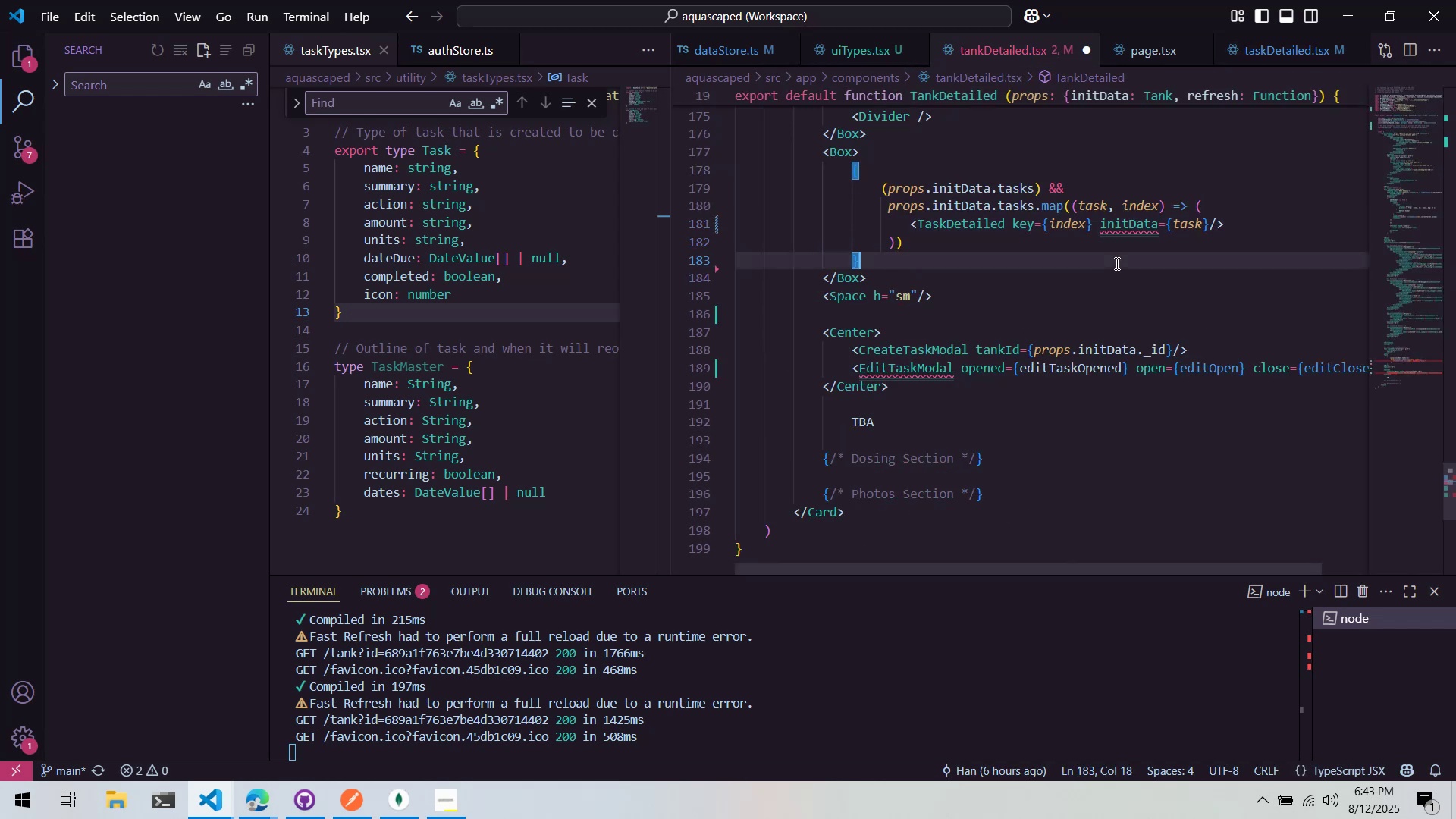 
key(Control+ControlLeft)
 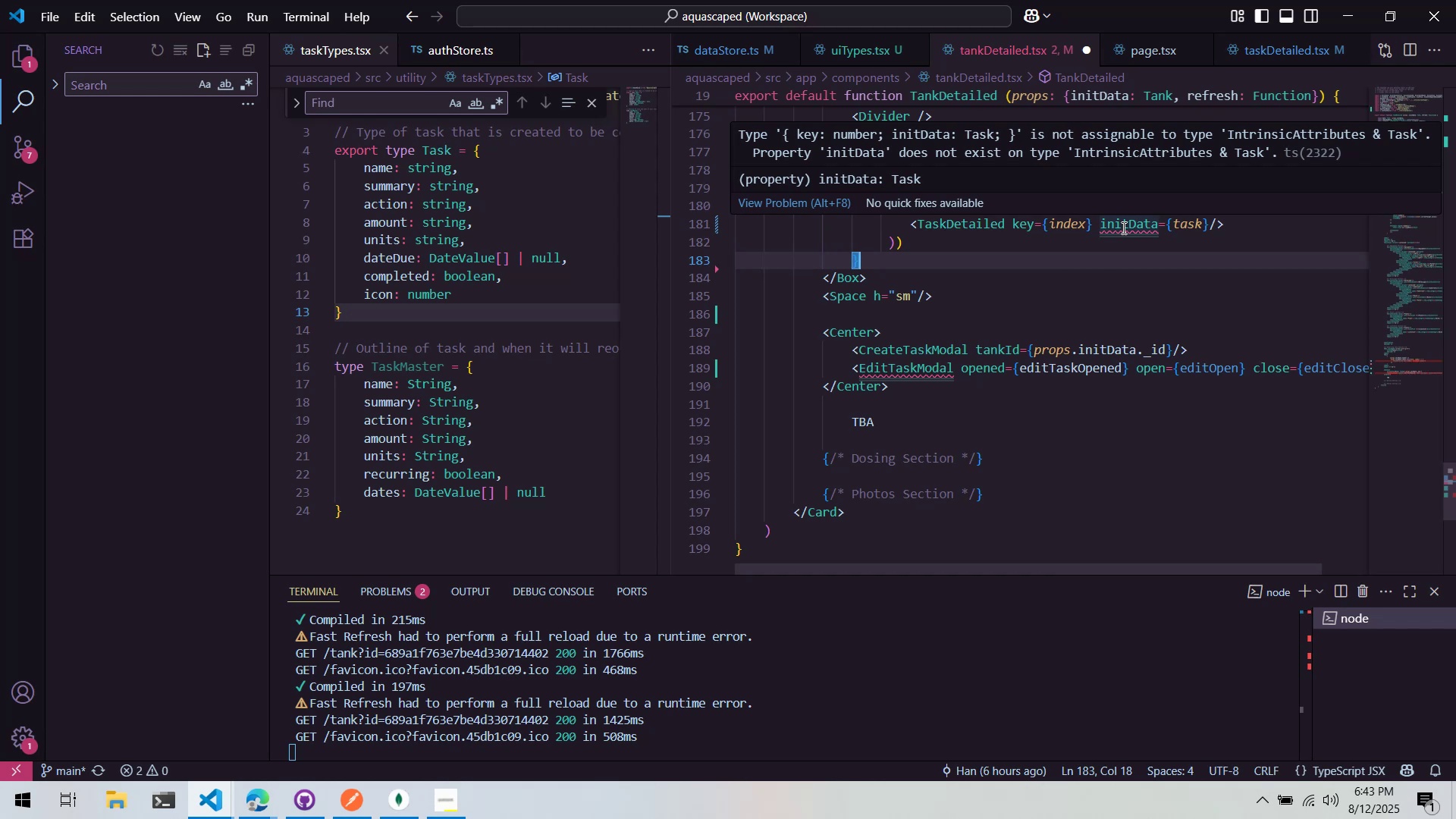 
wait(7.98)
 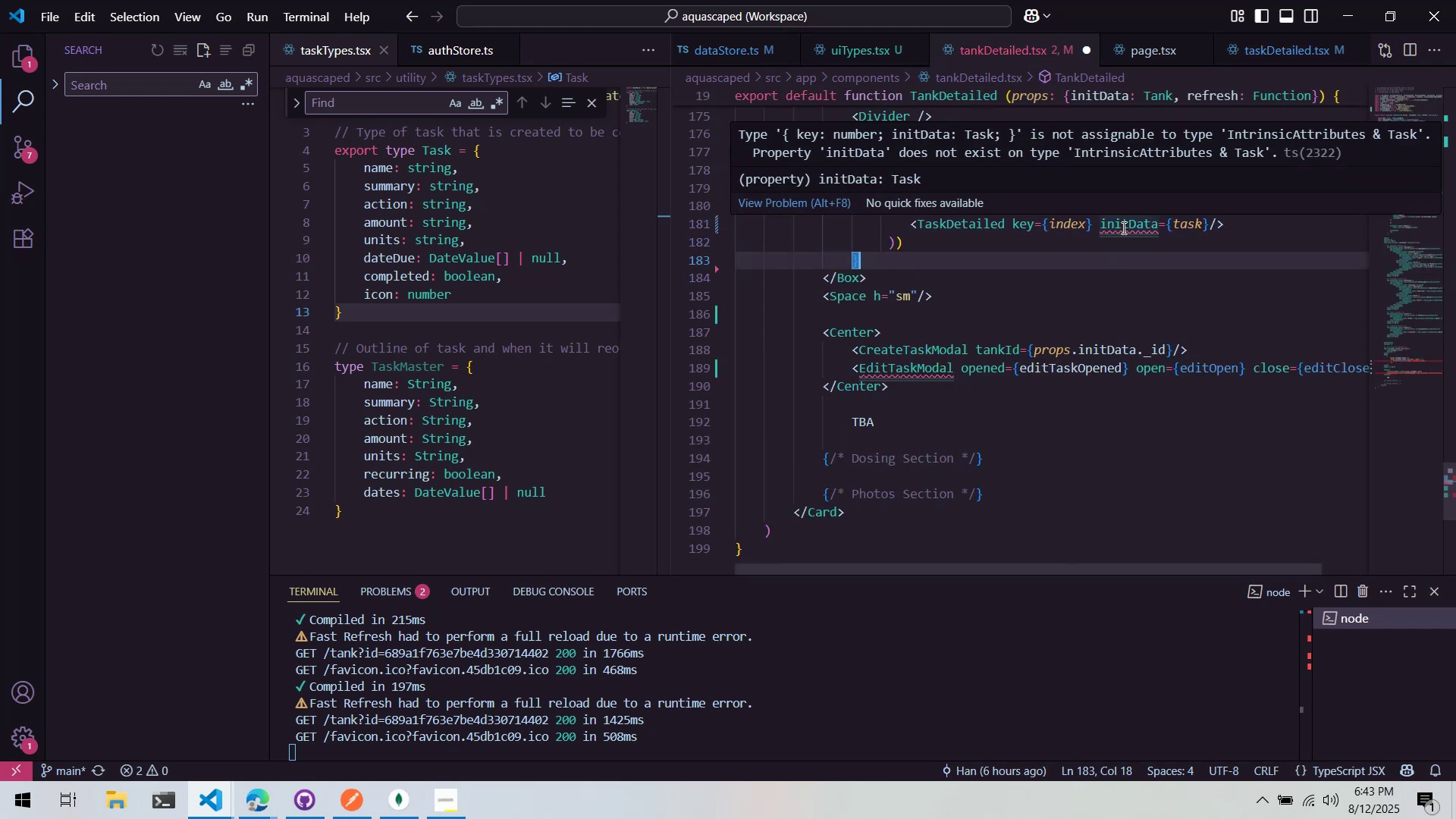 
left_click([1122, 228])
 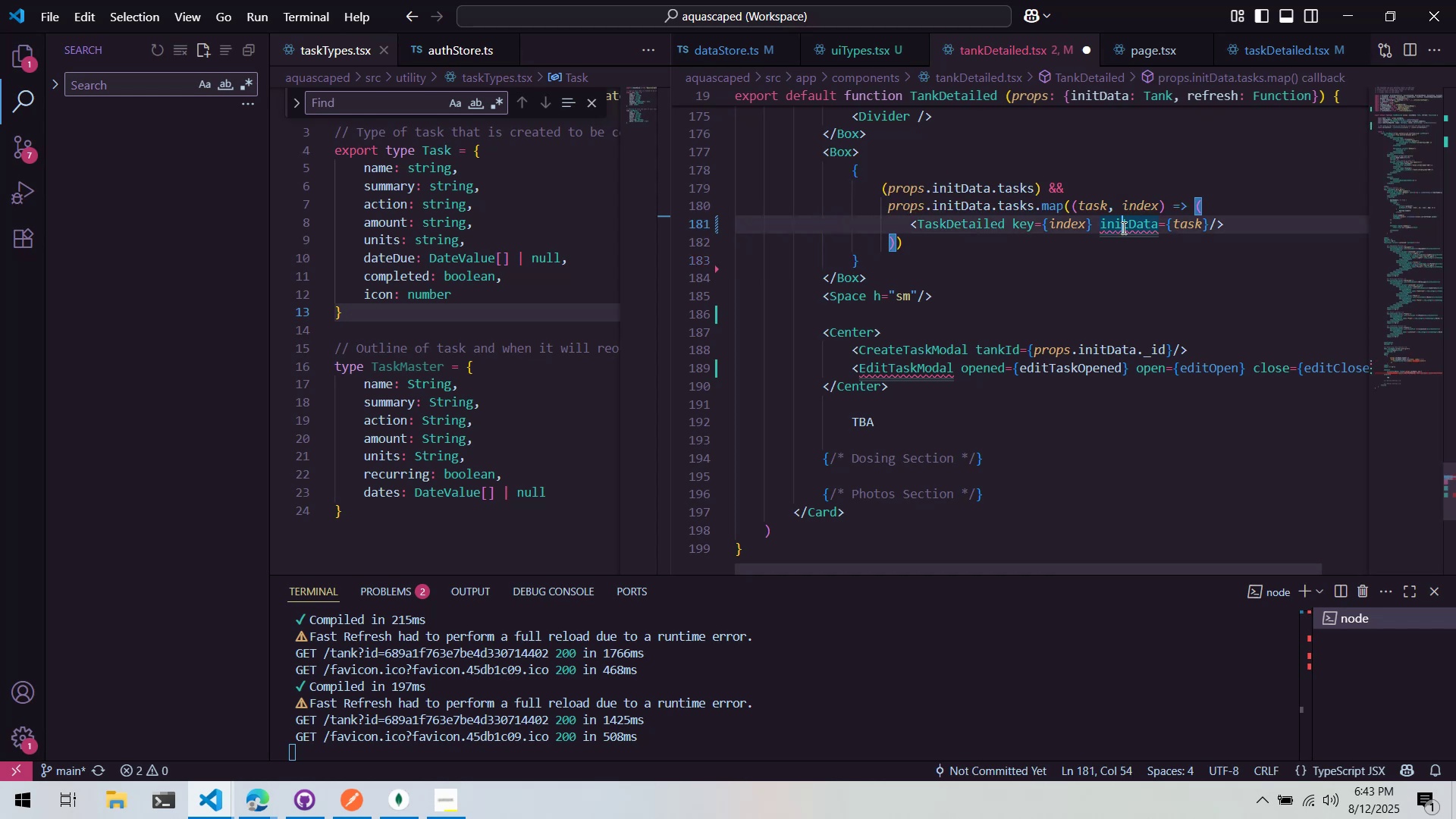 
key(Control+ControlLeft)
 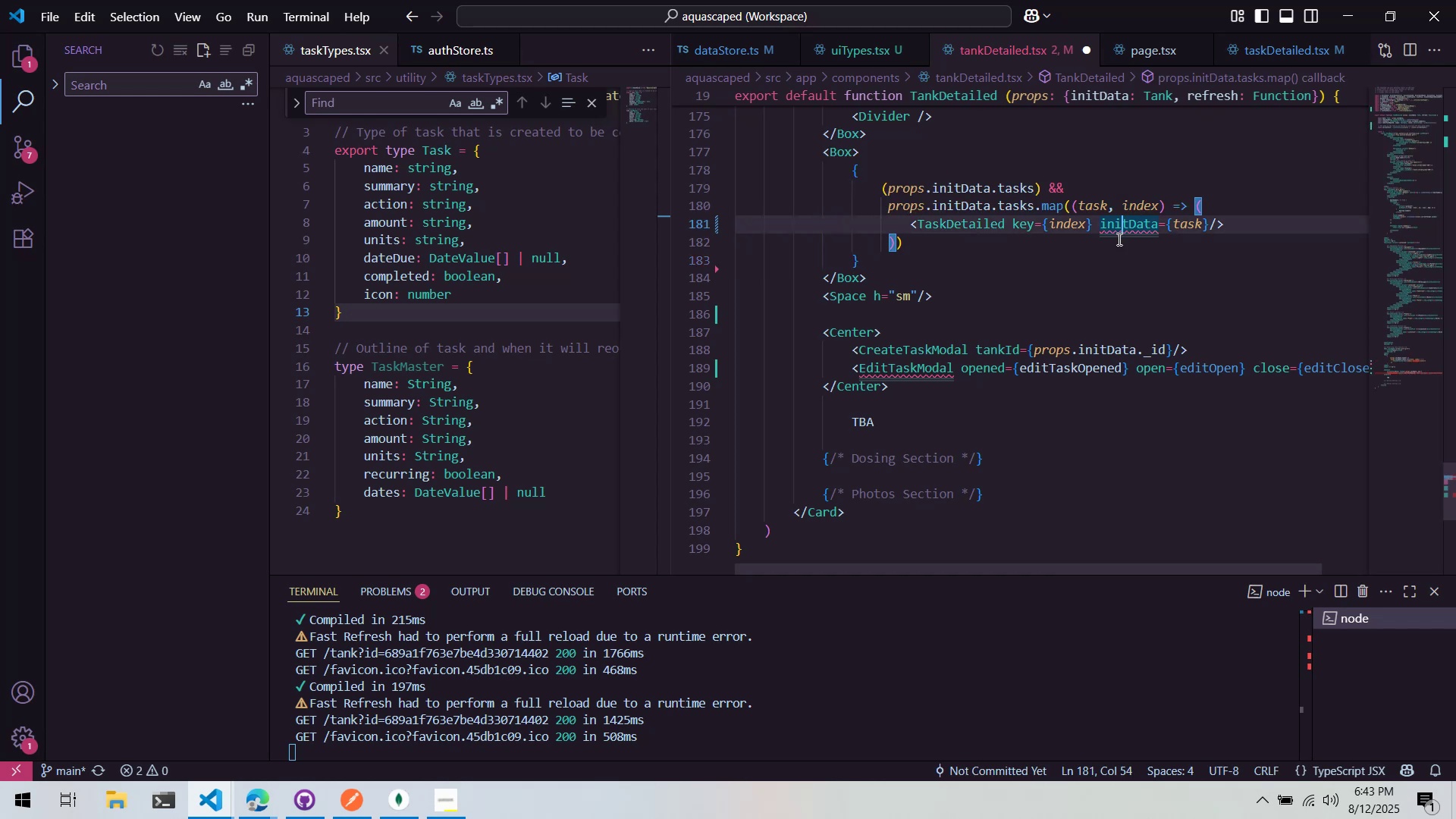 
key(Control+S)
 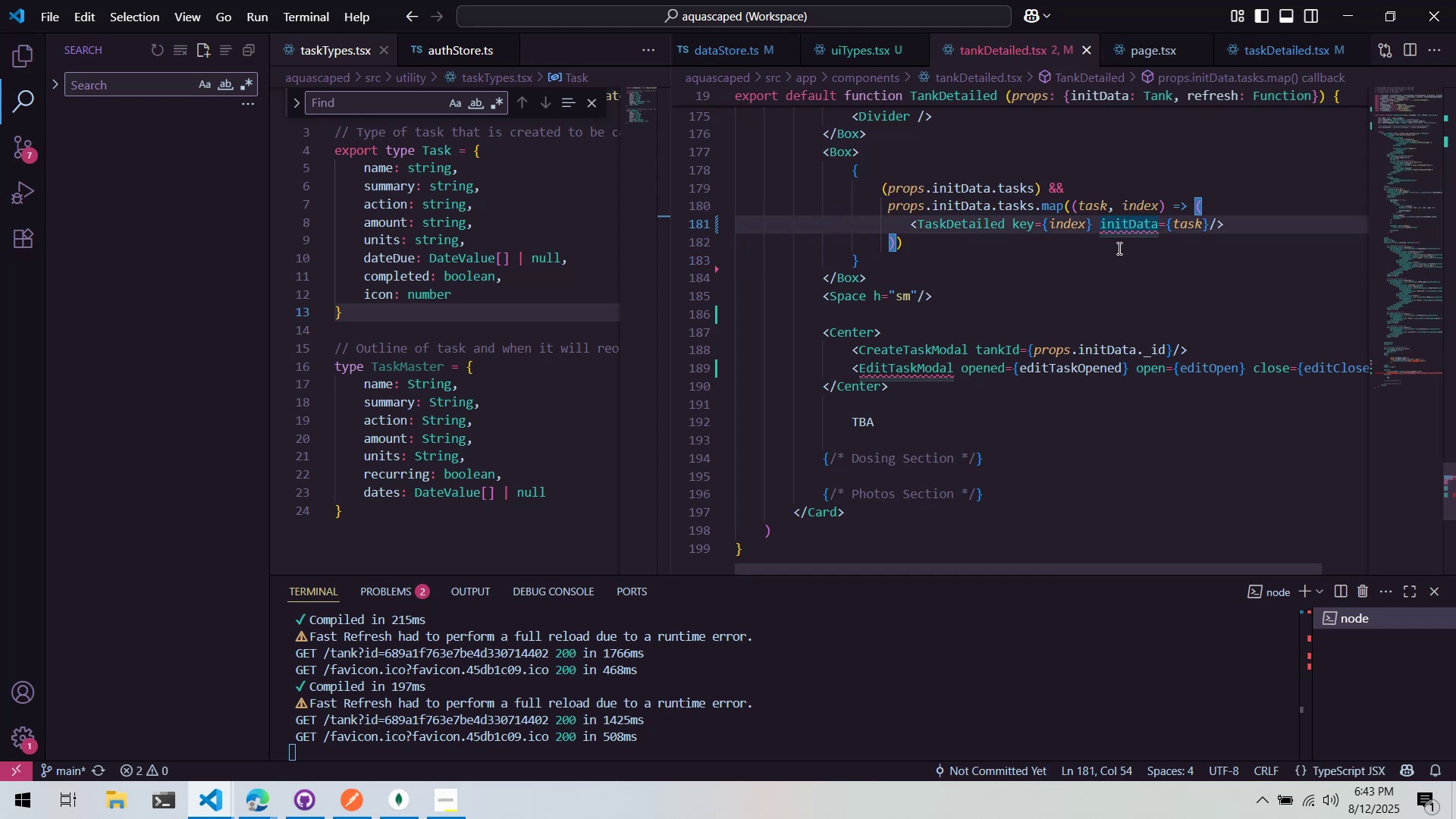 
left_click([1118, 248])
 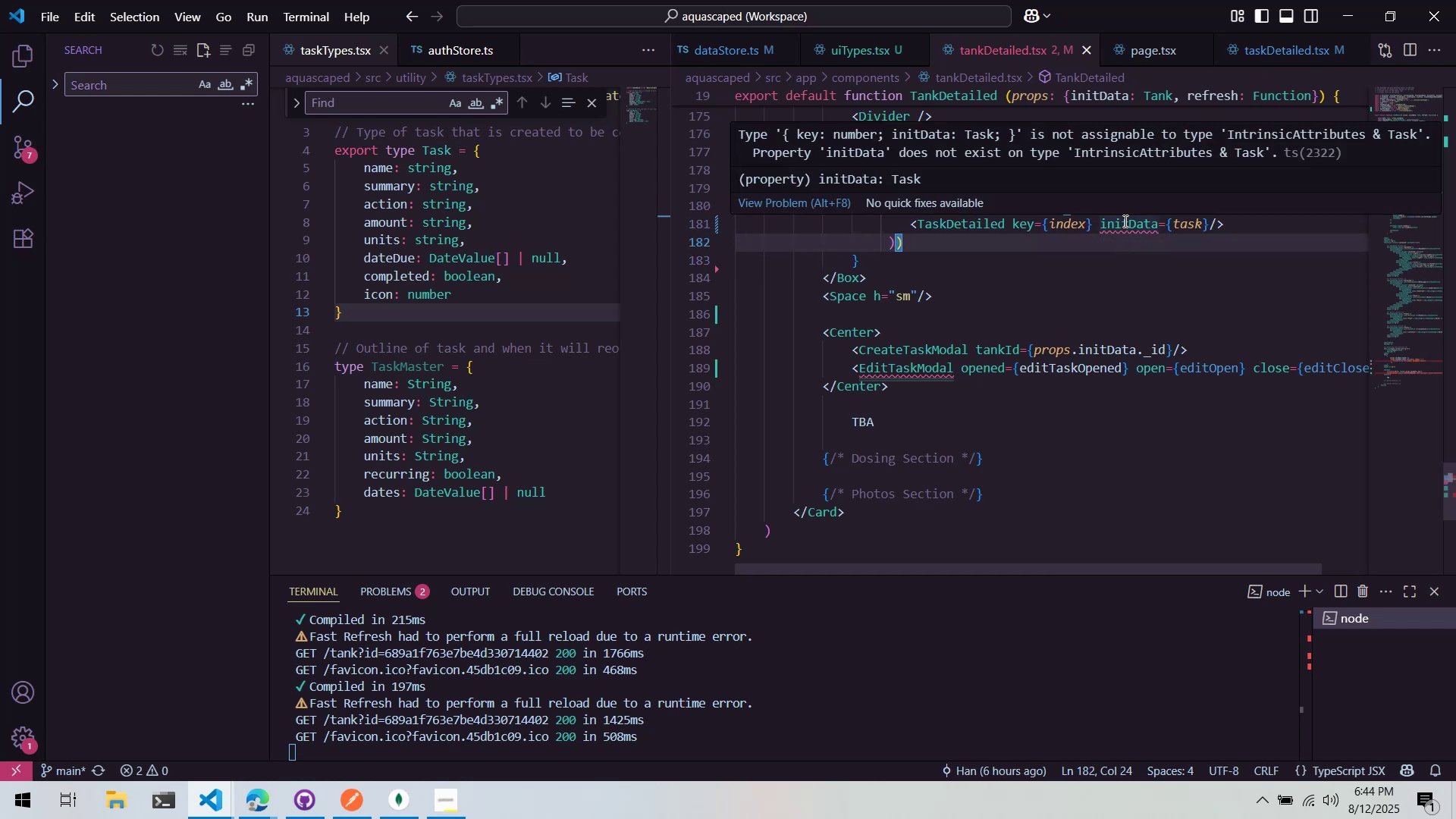 
left_click([1125, 264])
 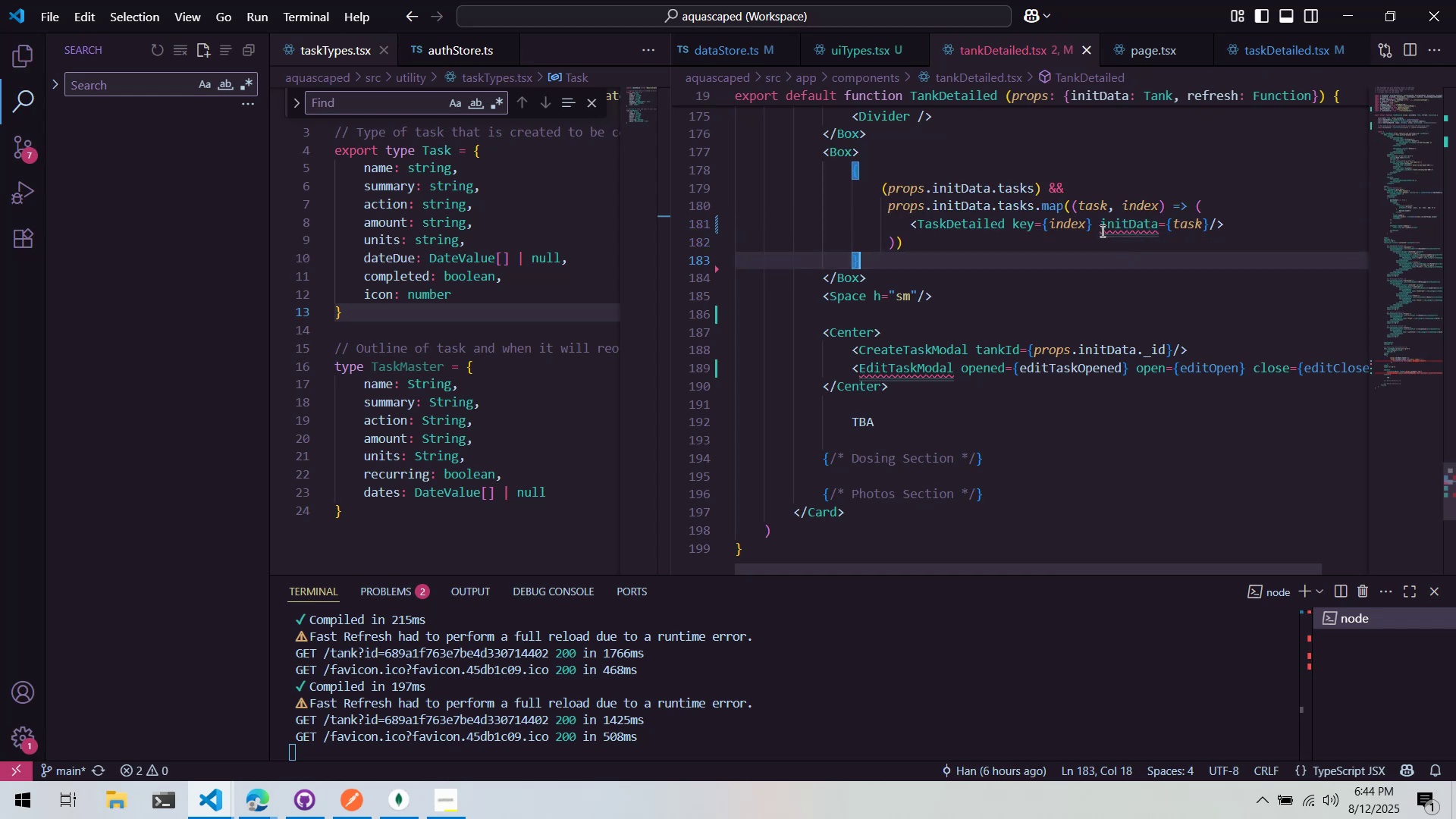 
left_click_drag(start_coordinate=[1089, 227], to_coordinate=[1163, 225])
 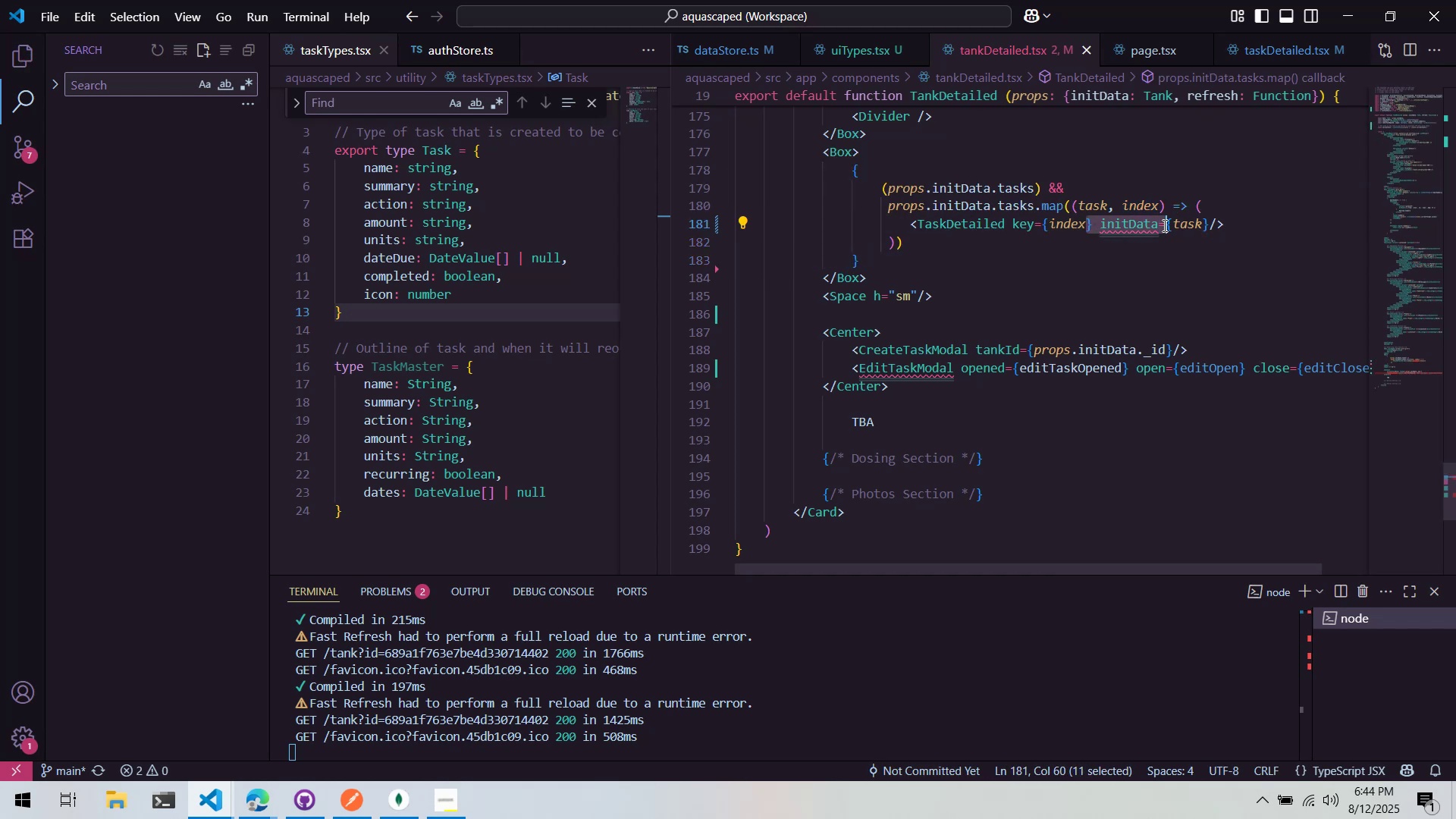 
left_click([1163, 225])
 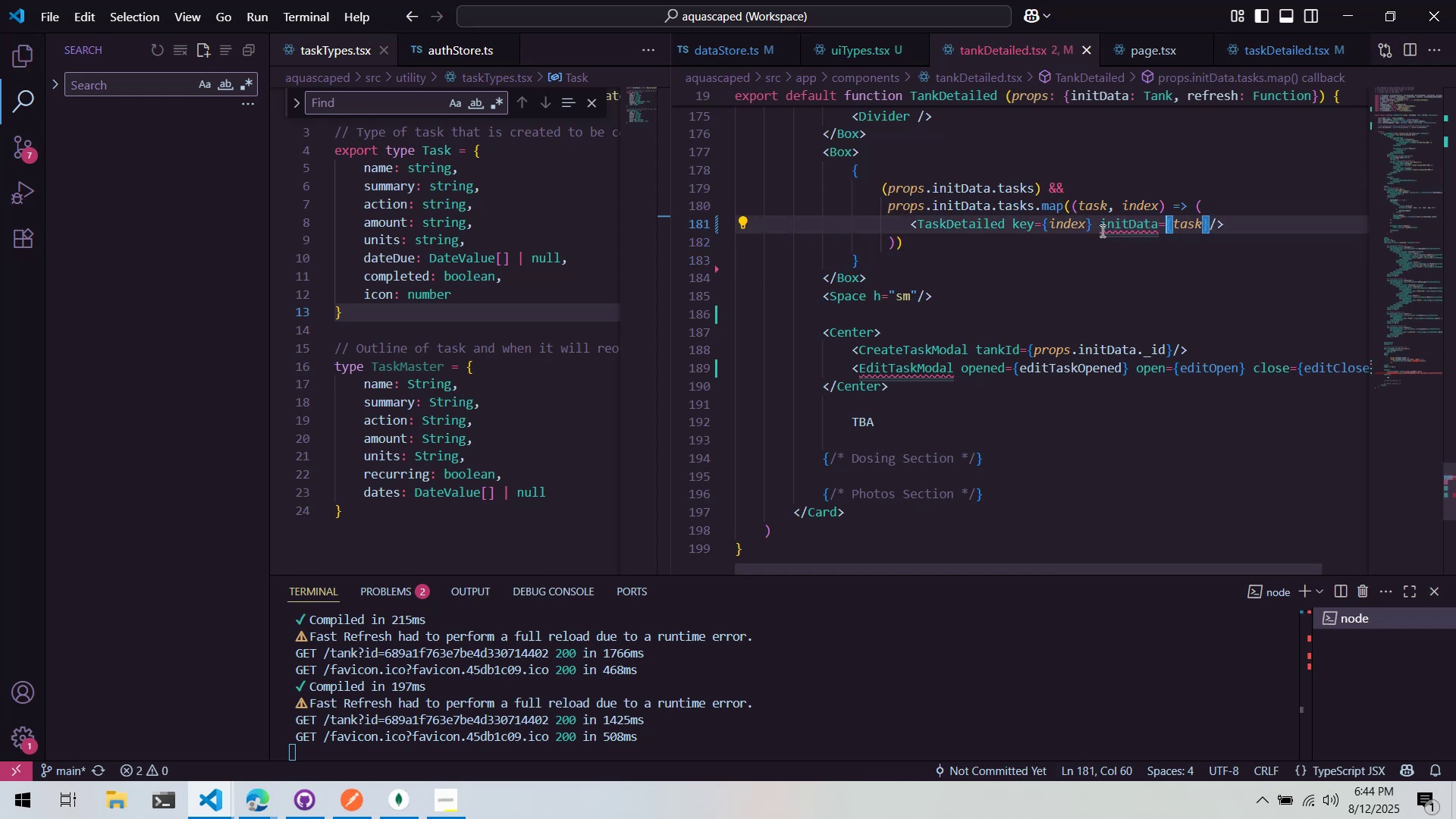 
left_click_drag(start_coordinate=[1090, 226], to_coordinate=[1203, 228])
 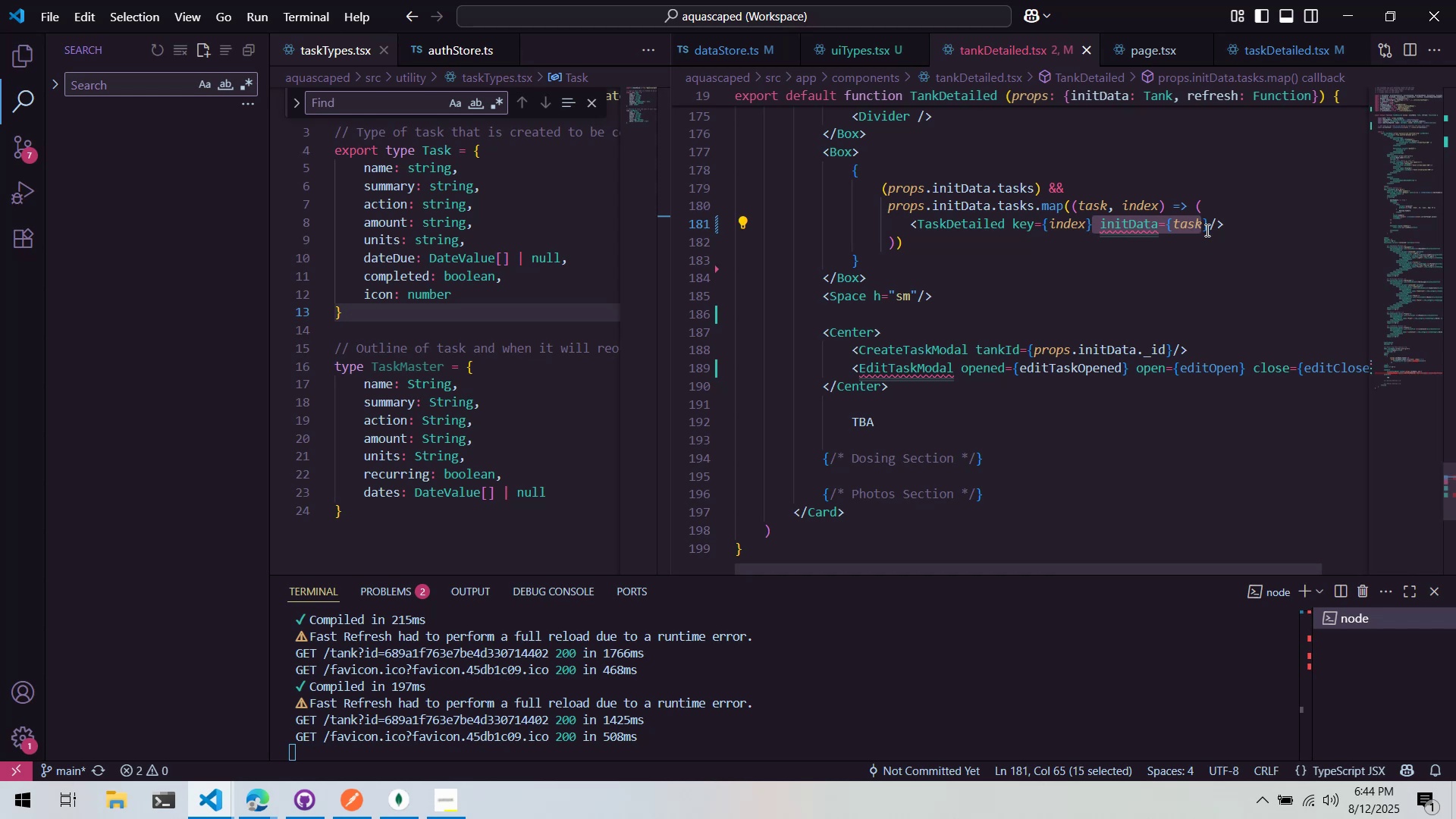 
left_click([1210, 233])
 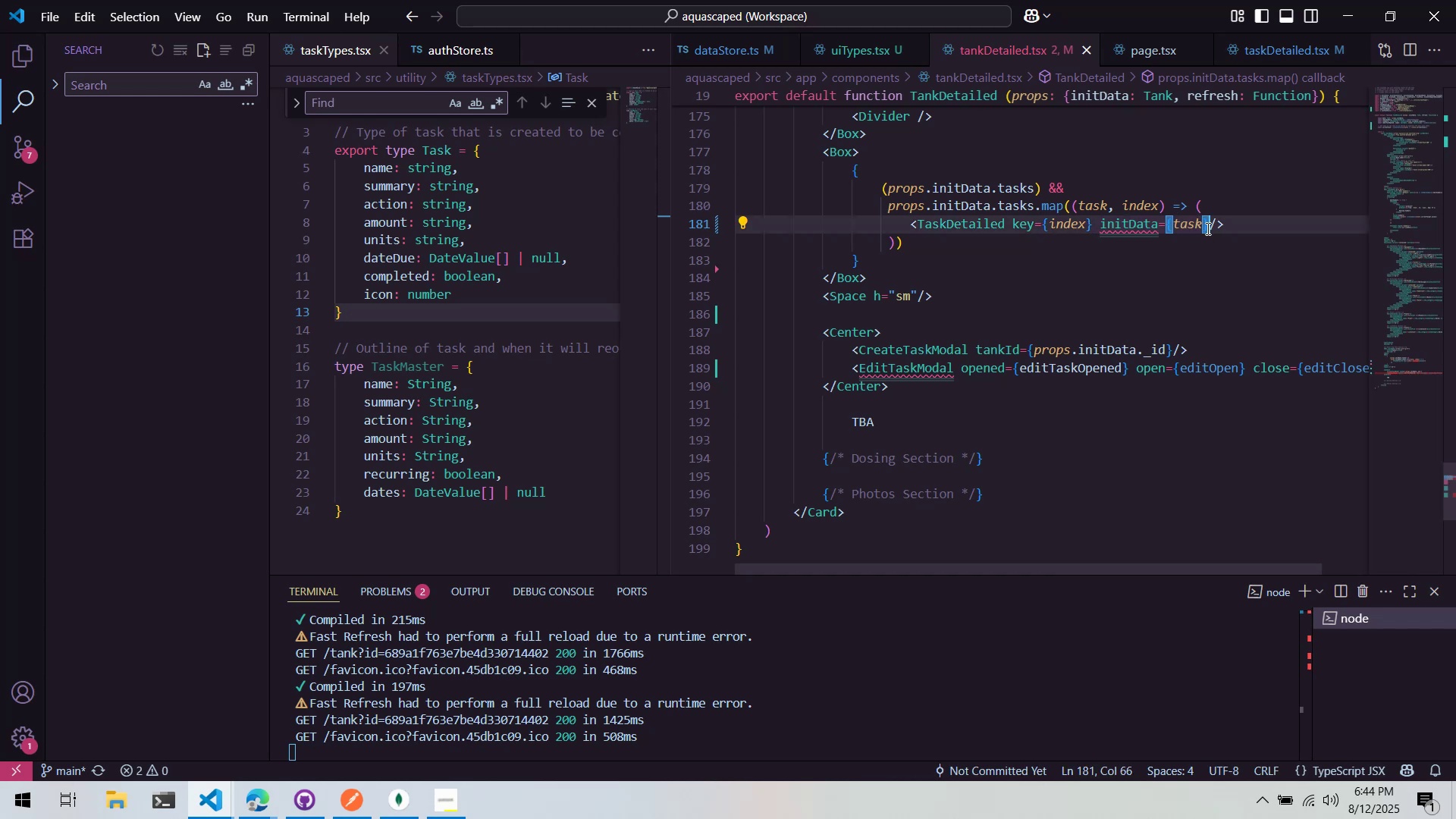 
left_click_drag(start_coordinate=[1206, 225], to_coordinate=[1095, 228])
 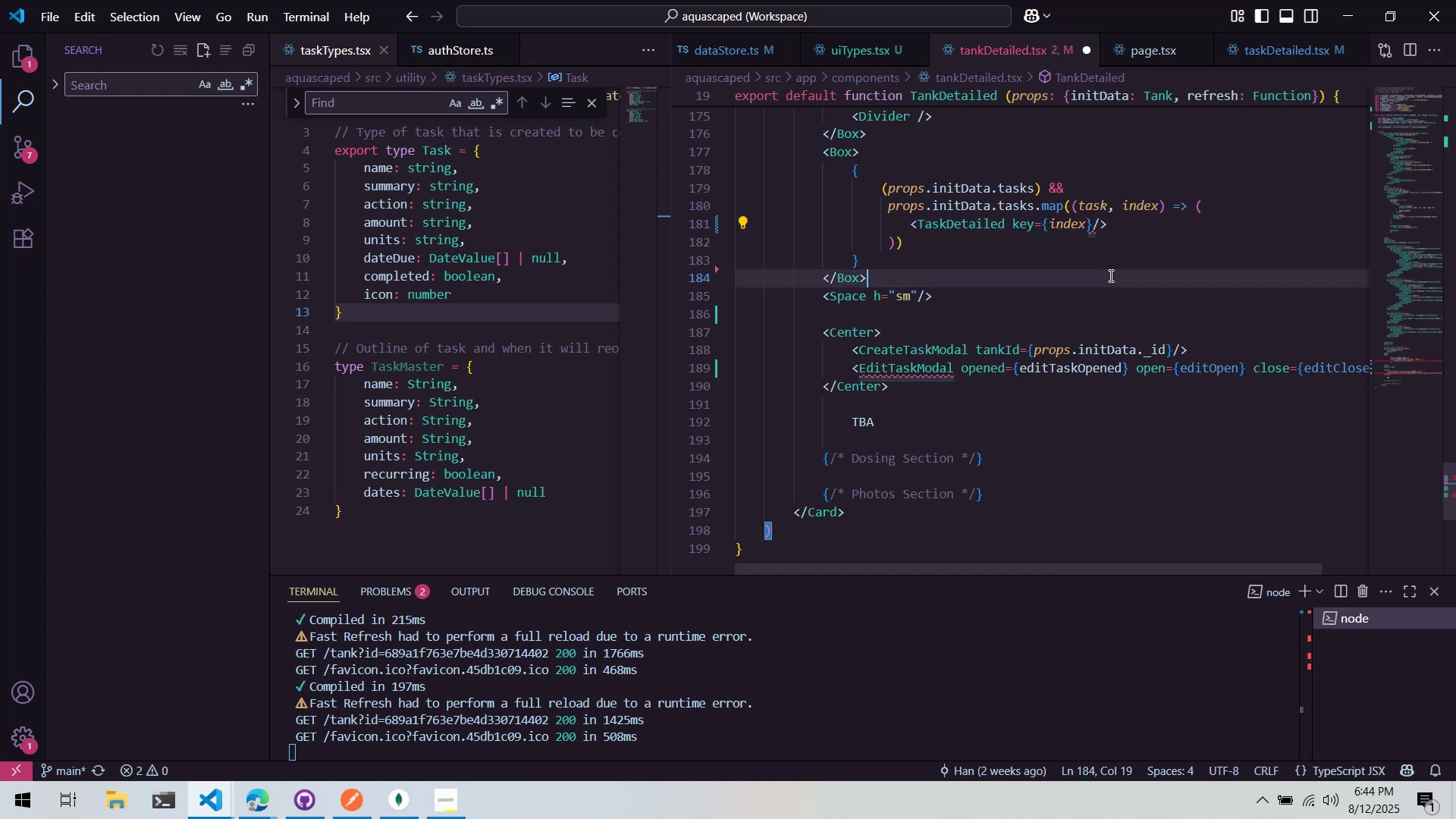 
key(Control+ControlLeft)
 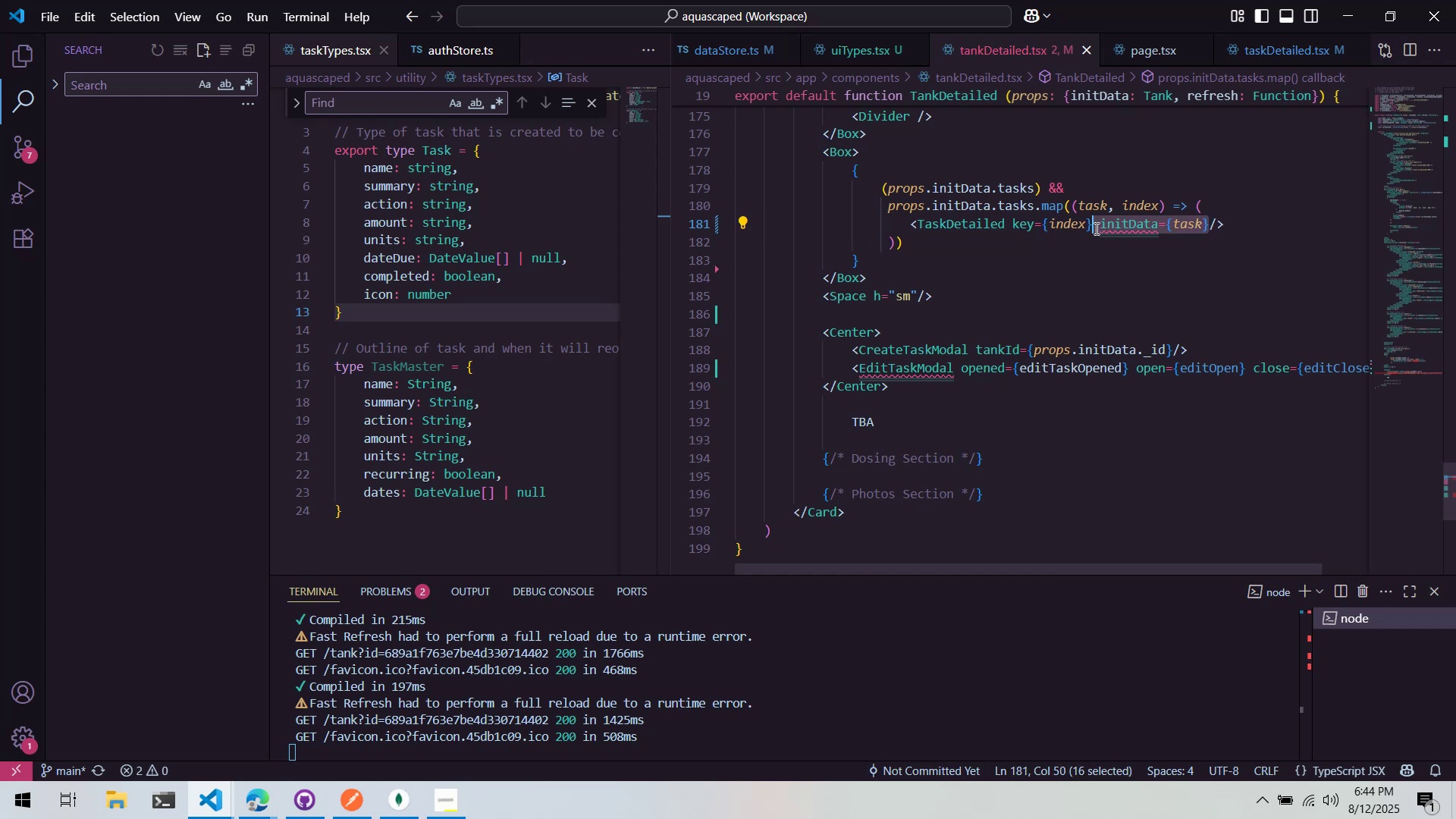 
key(Control+X)
 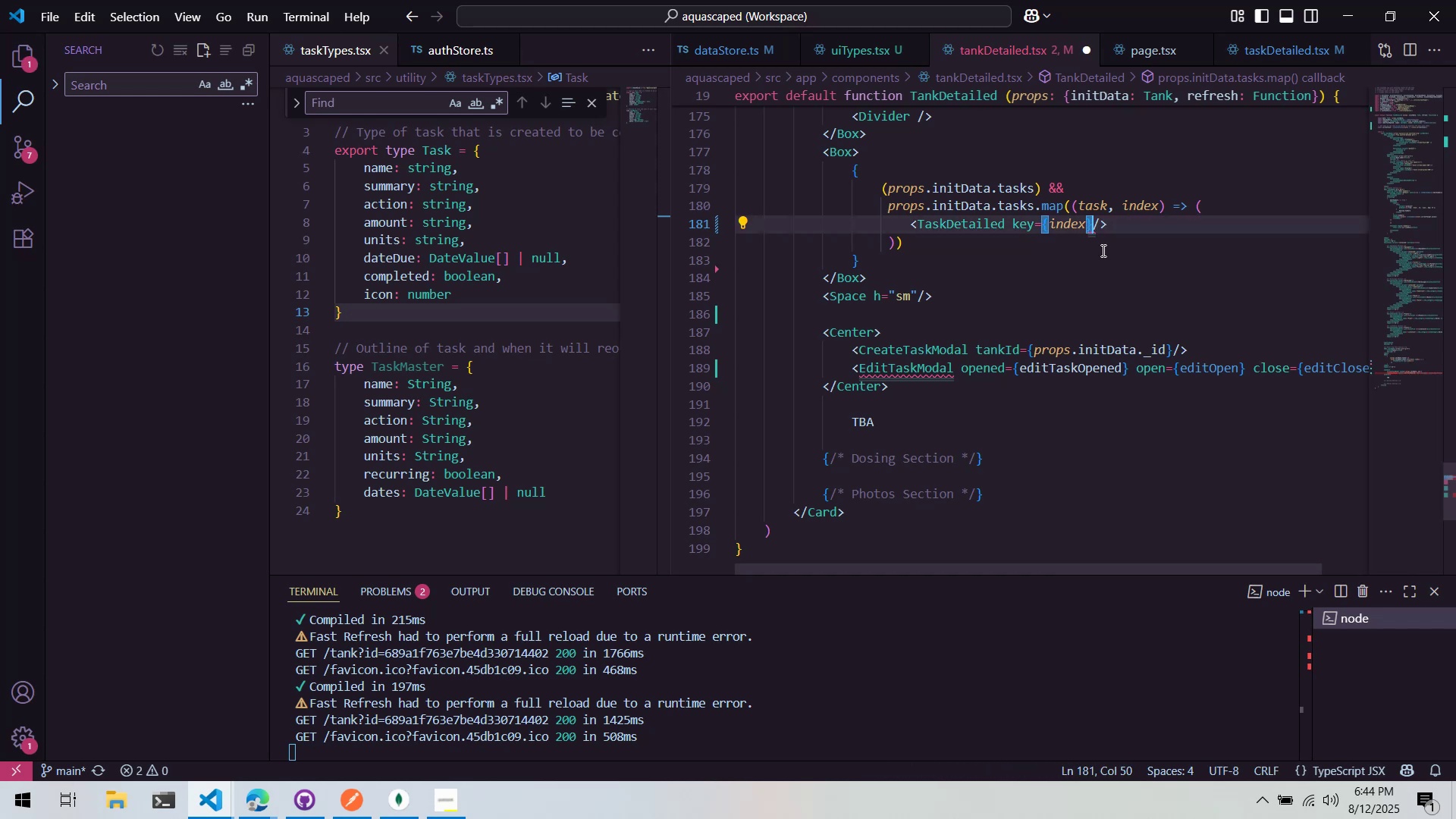 
left_click([1109, 275])
 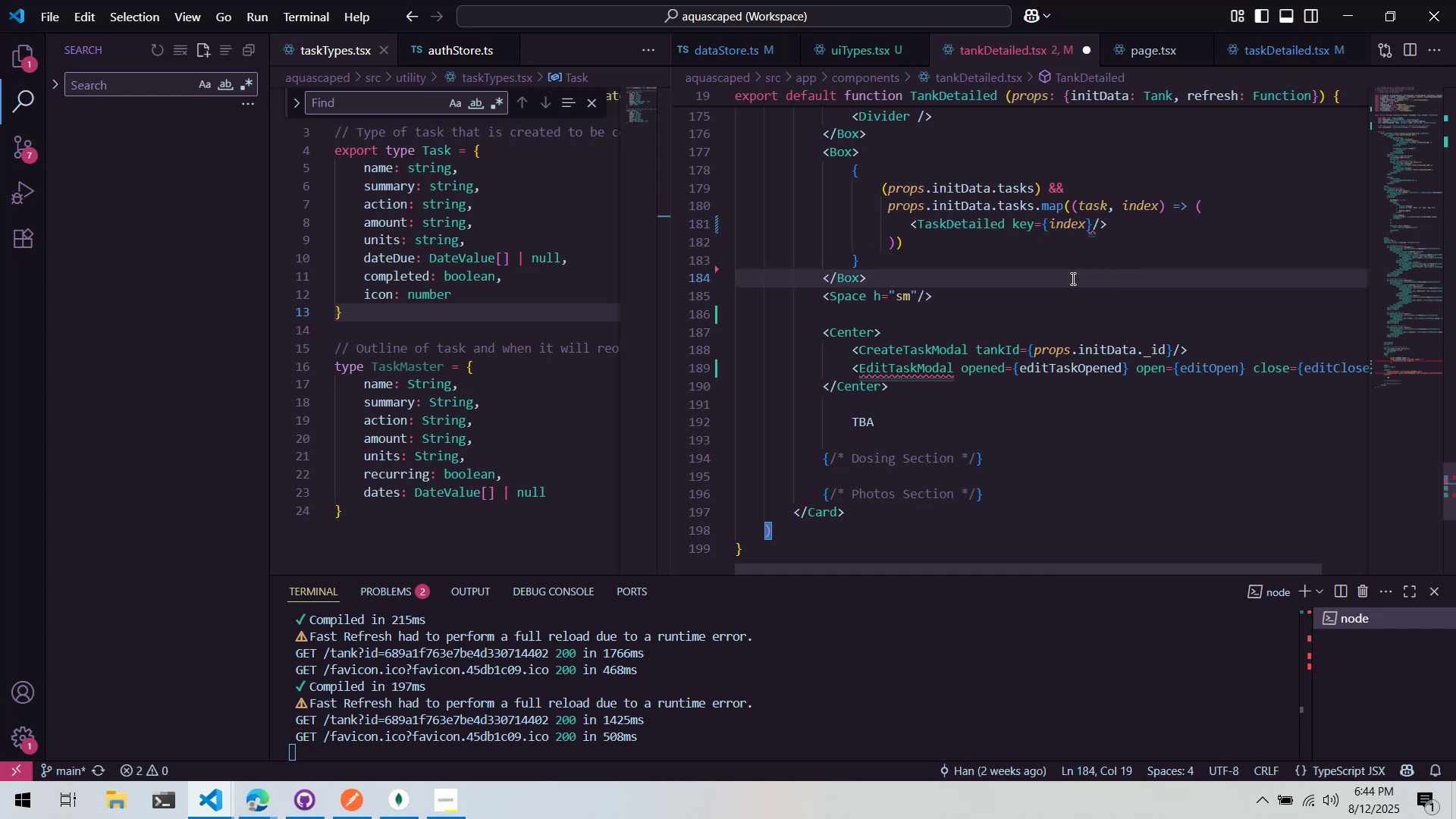 
left_click([1063, 278])
 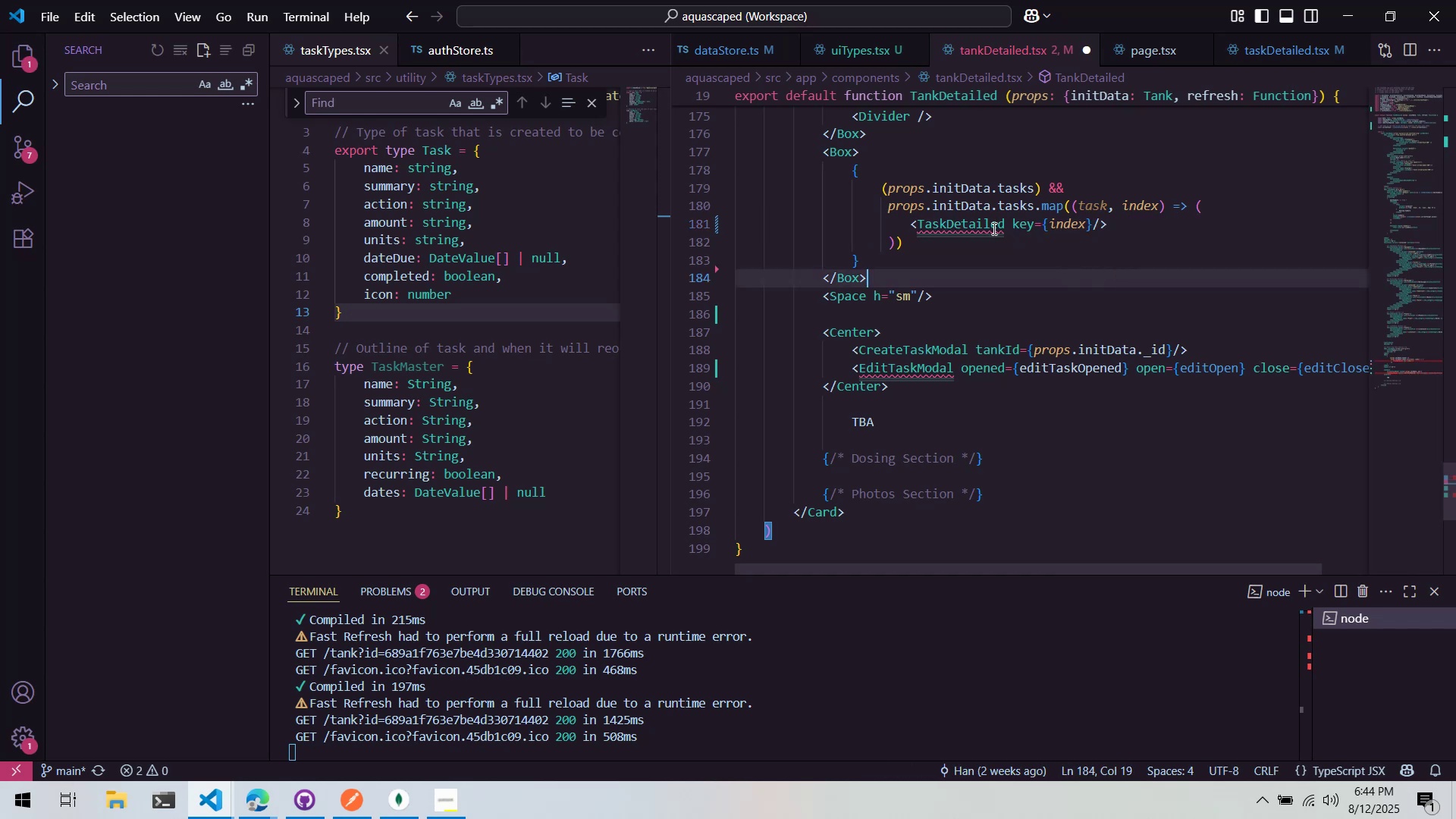 
double_click([990, 228])
 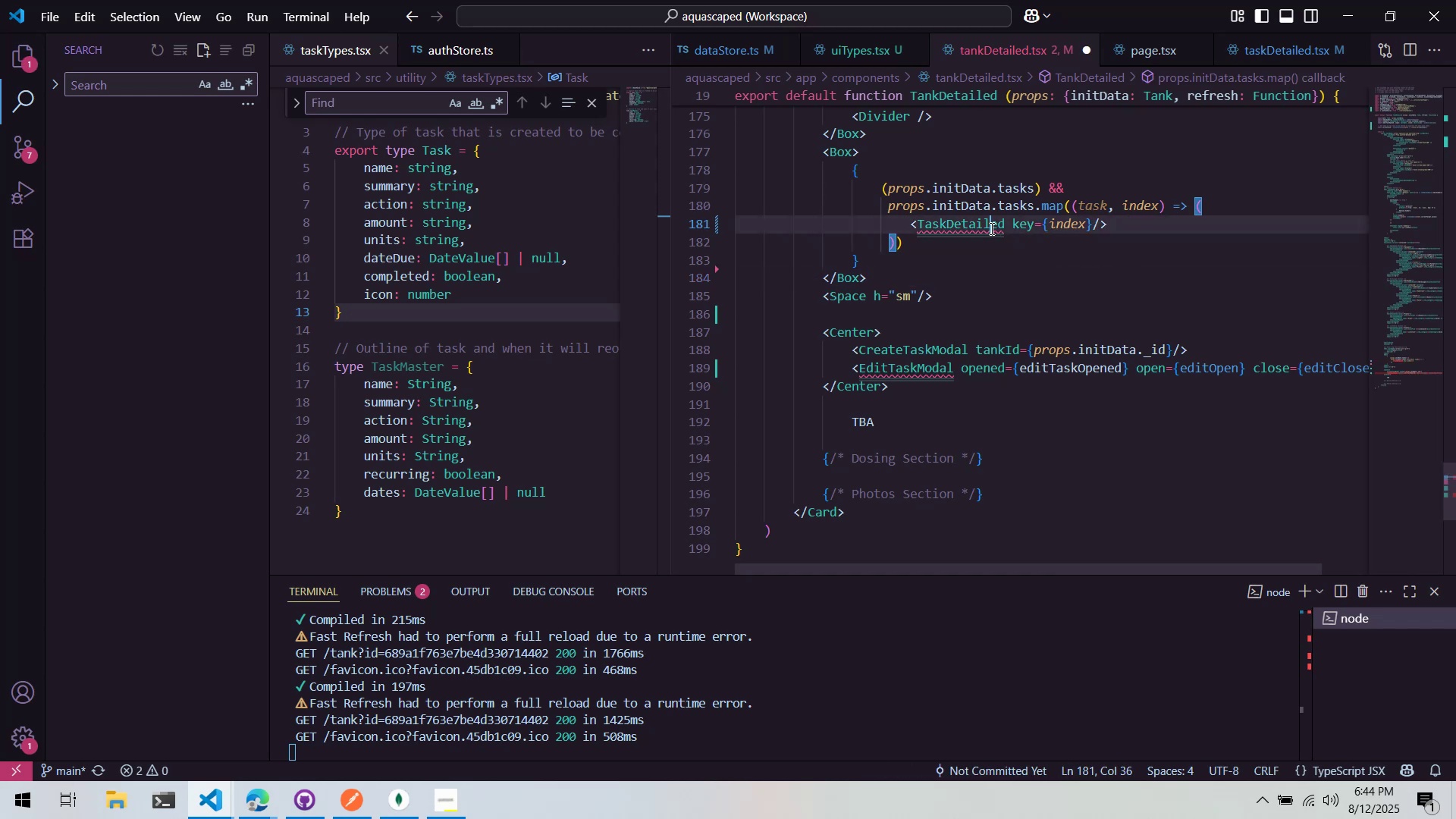 
key(Alt+Period)
 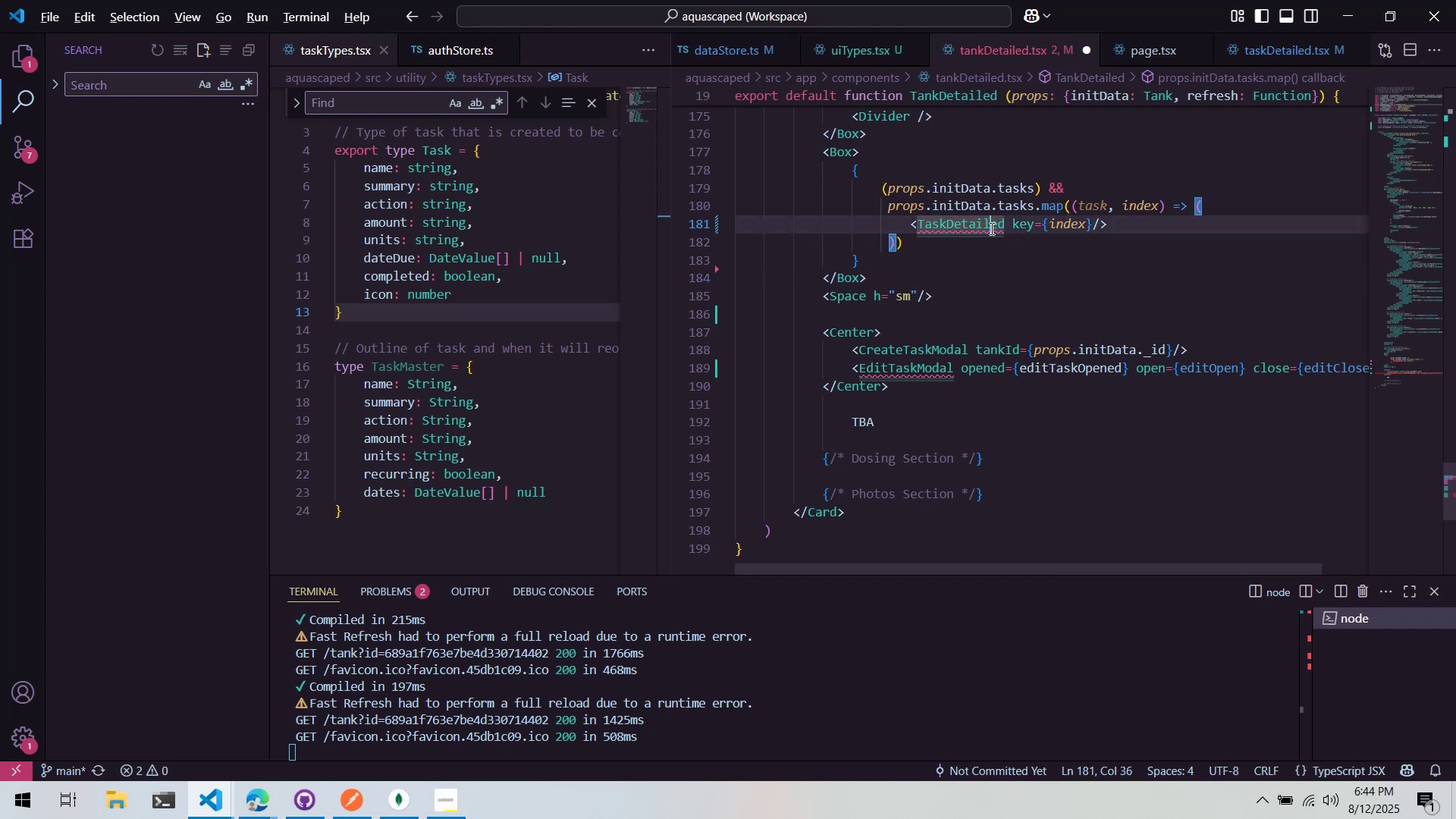 
key(Control+ControlLeft)
 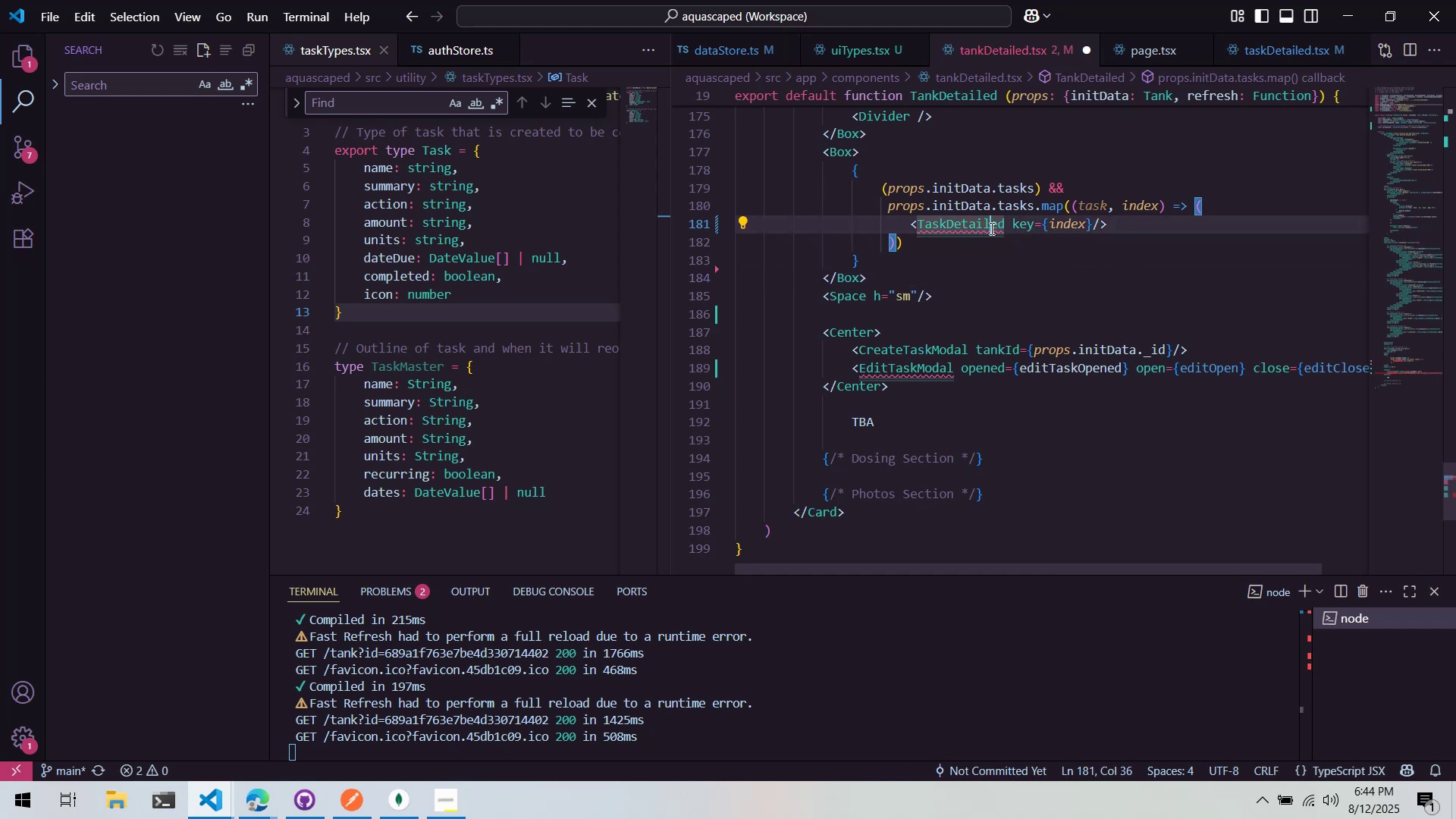 
key(Control+Period)
 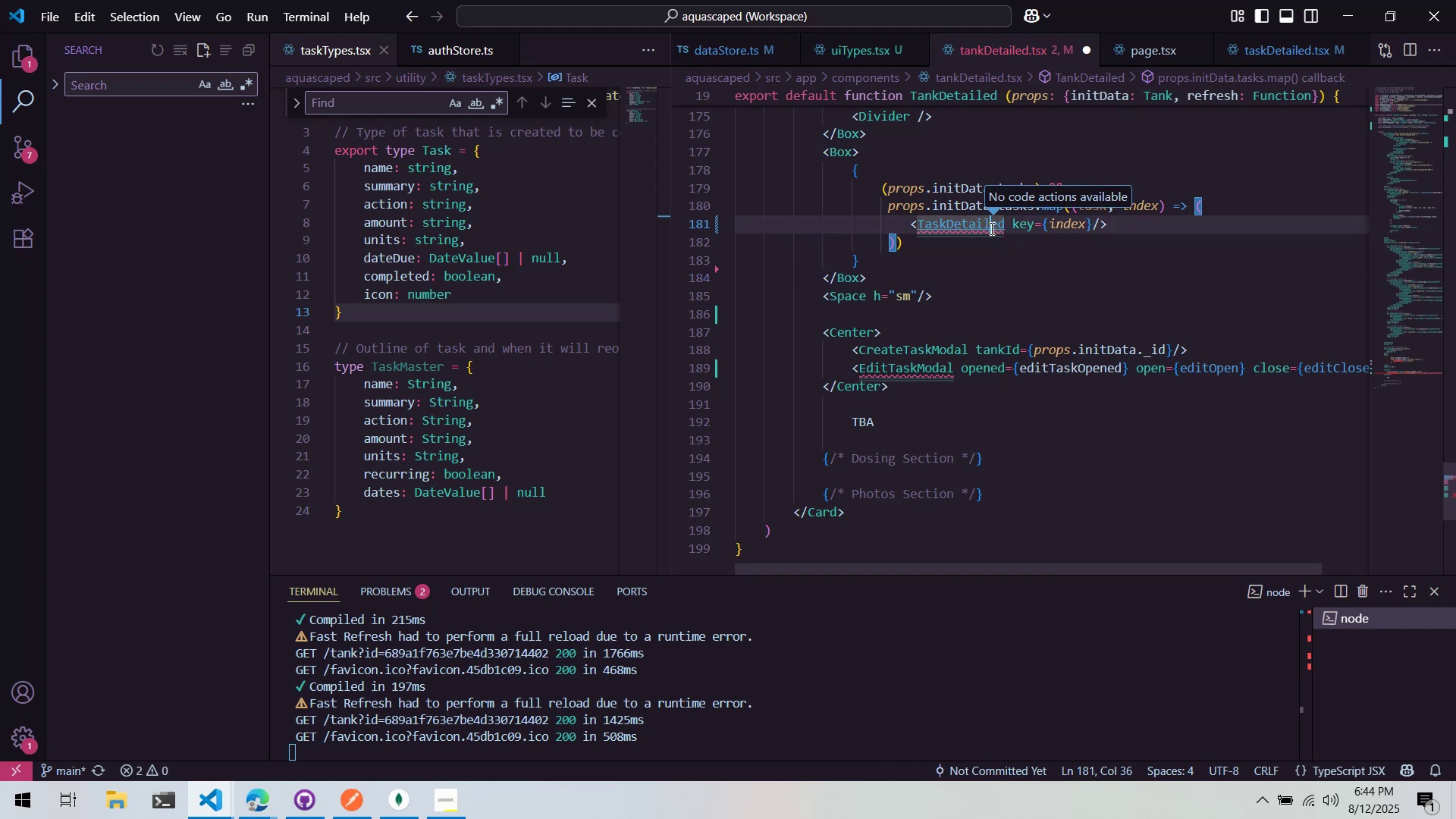 
key(Control+Period)
 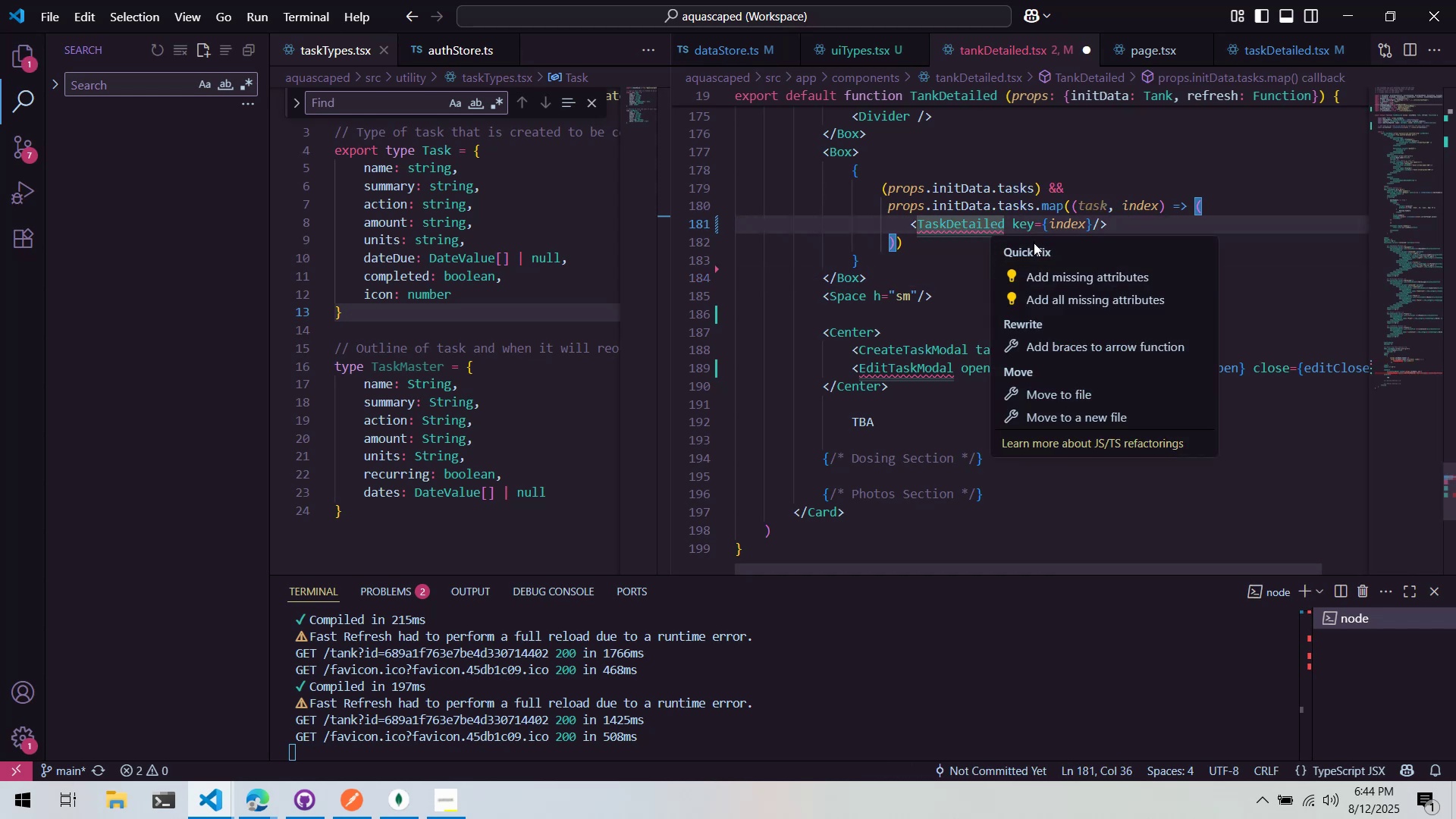 
left_click([1041, 268])
 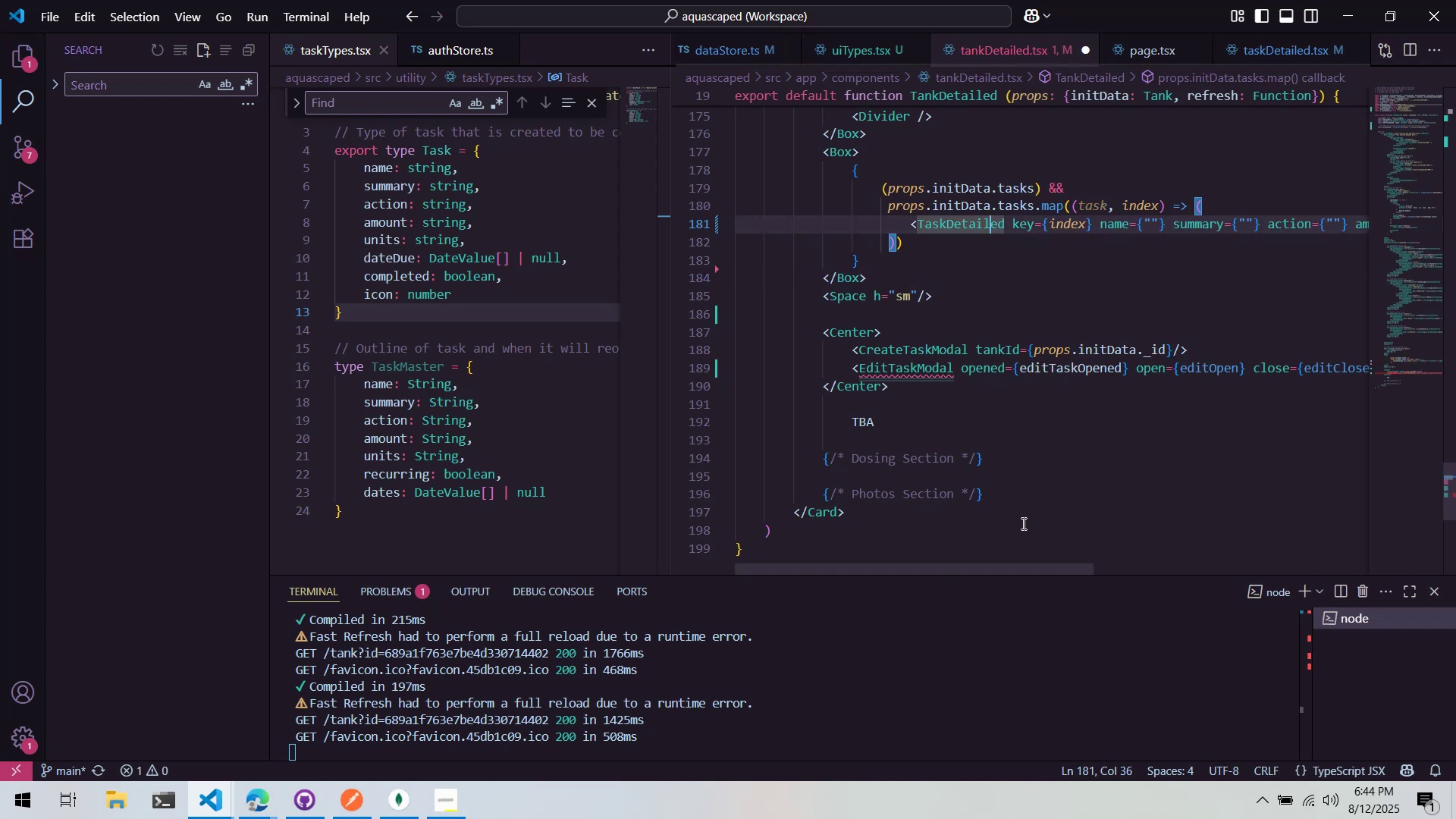 
key(Control+Z)
 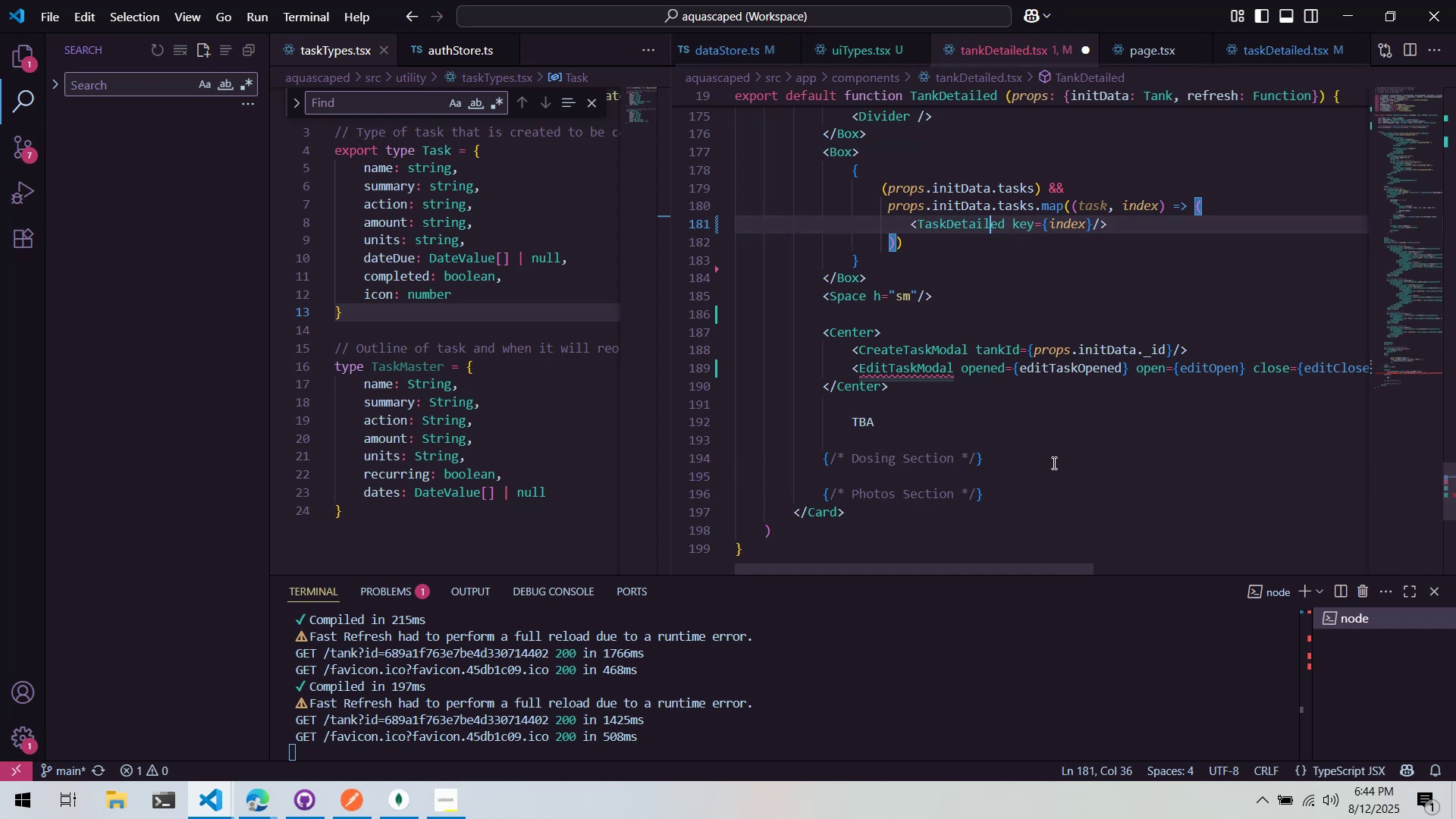 
key(Control+ControlLeft)
 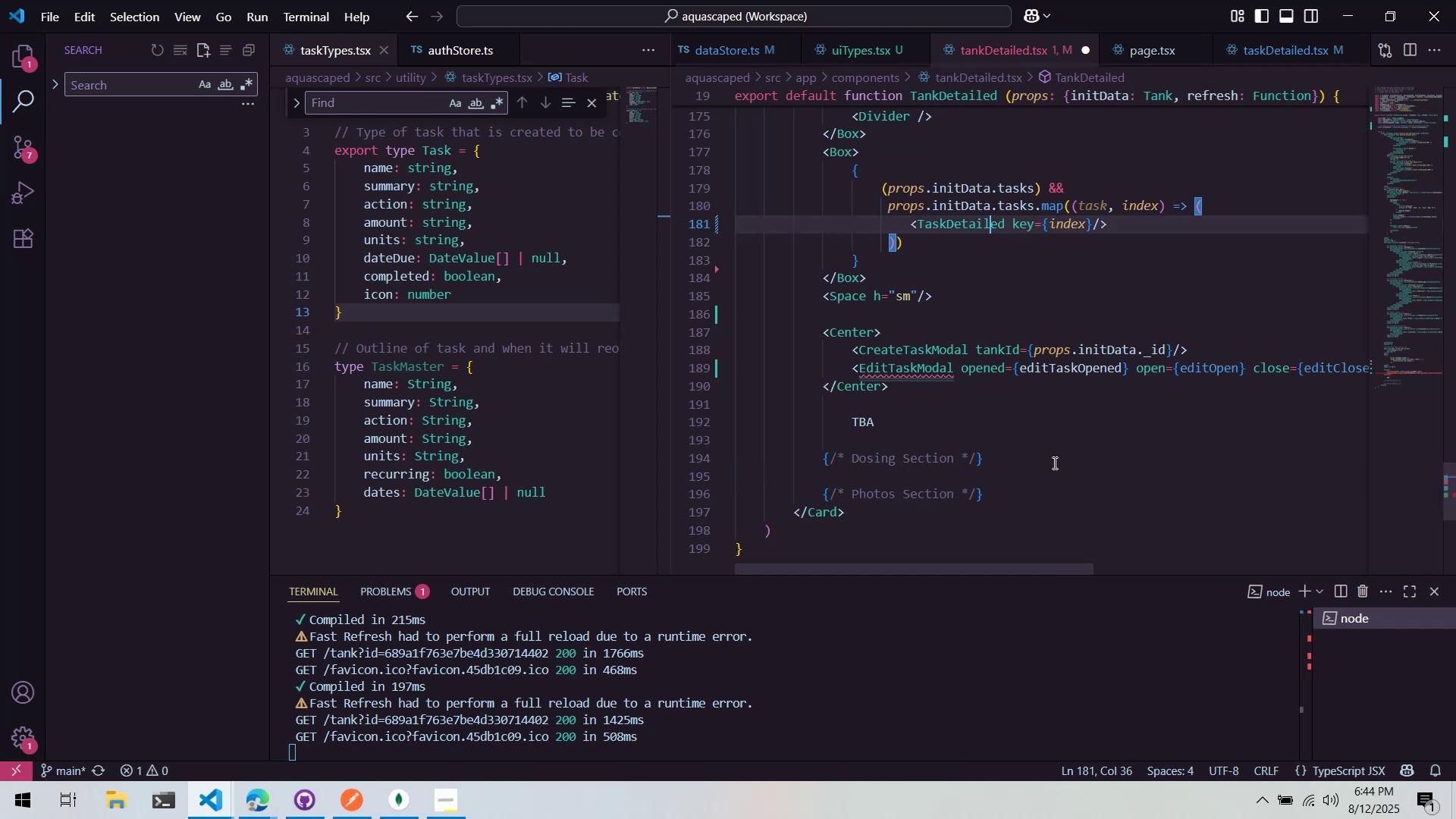 
key(Control+S)
 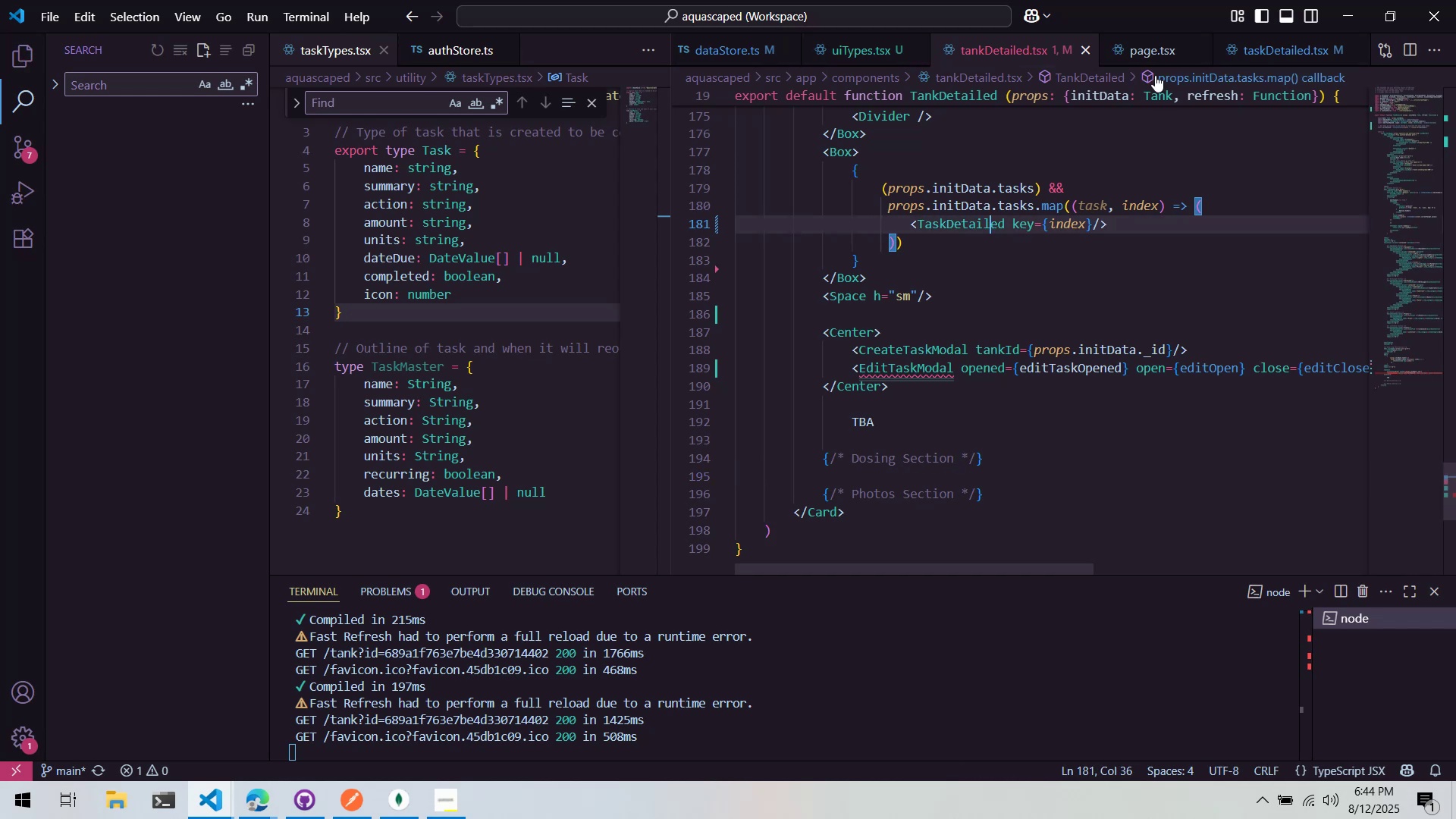 
left_click([1156, 42])
 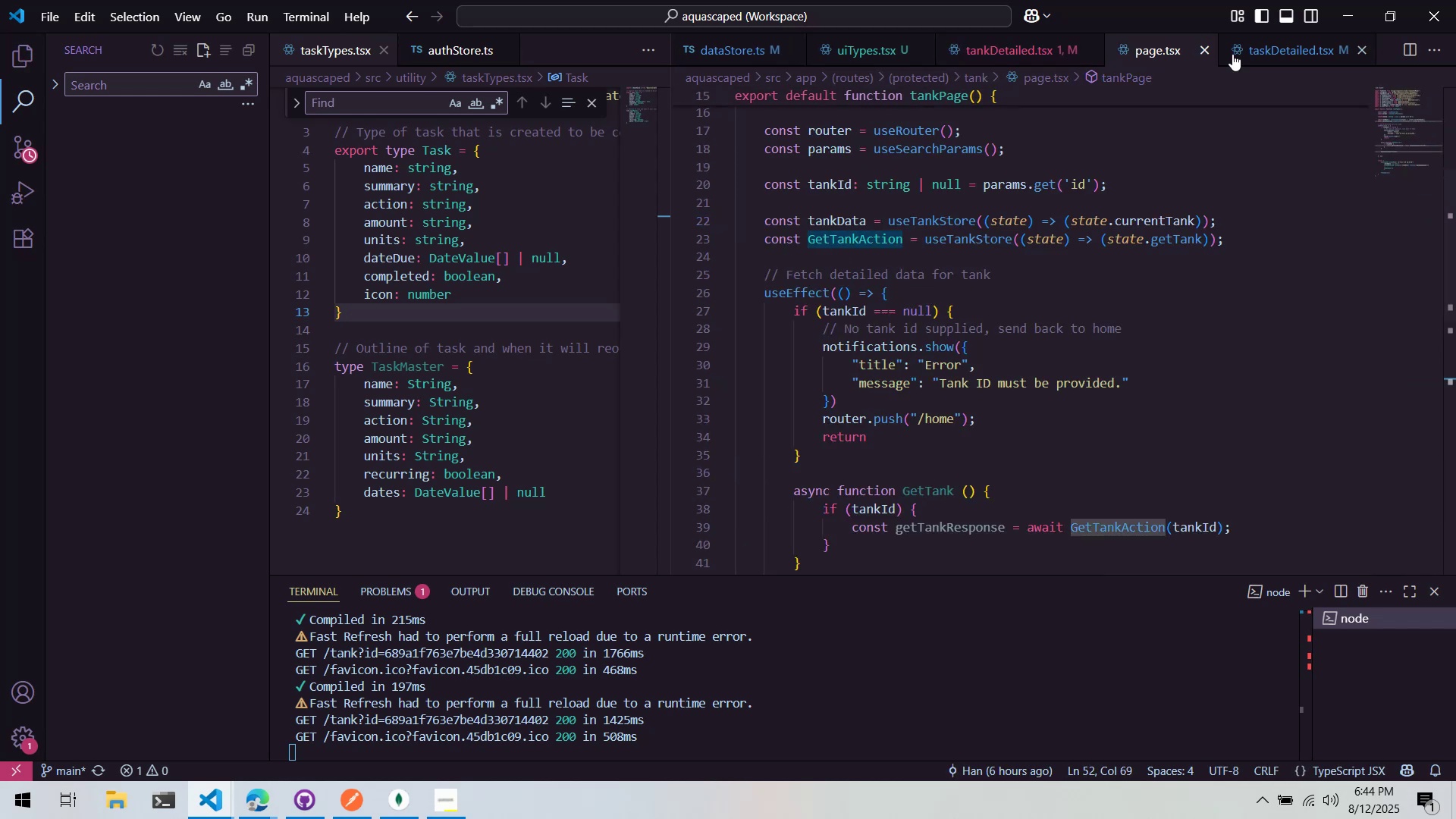 
left_click([1232, 54])
 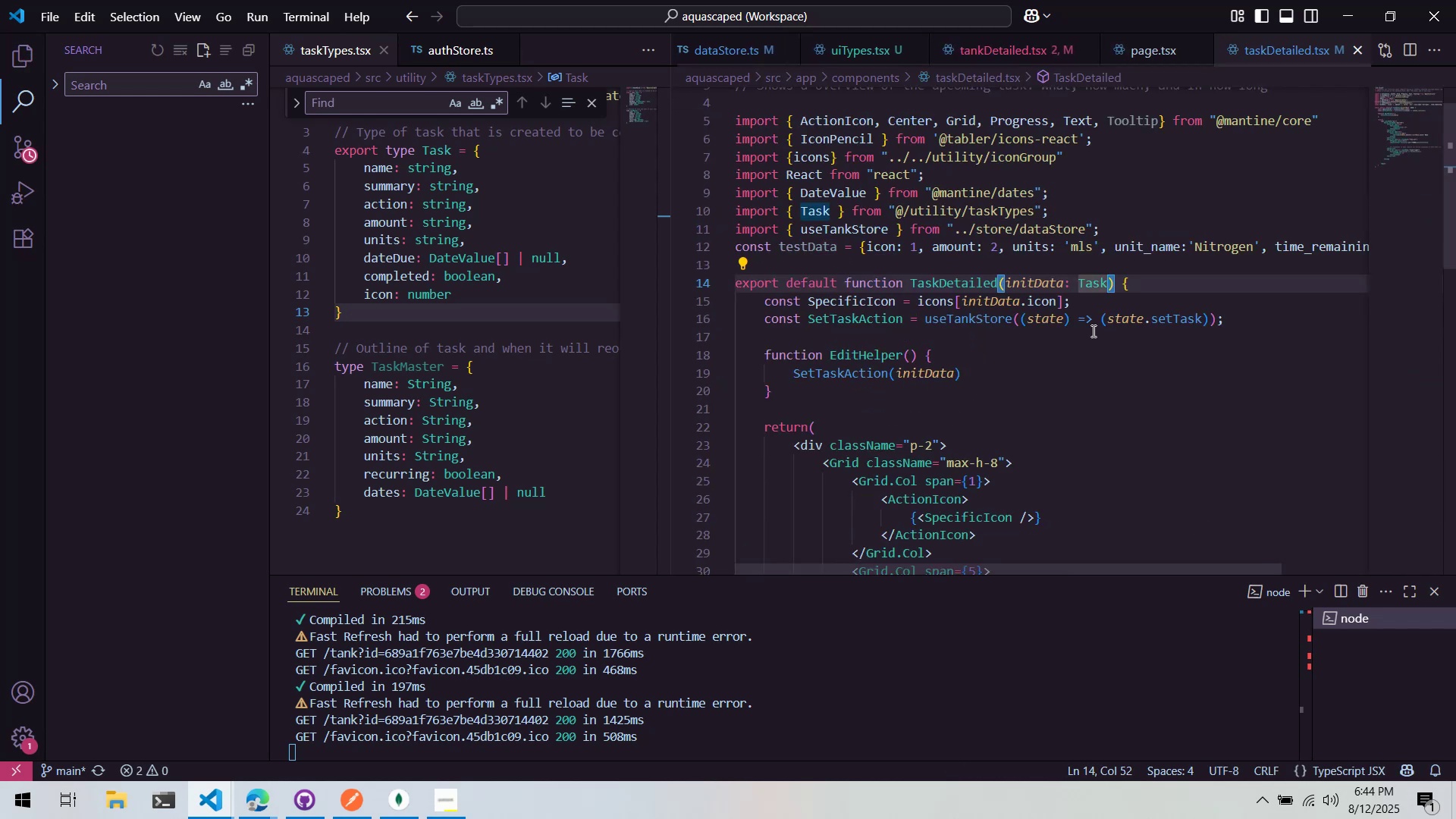 
left_click([1090, 329])
 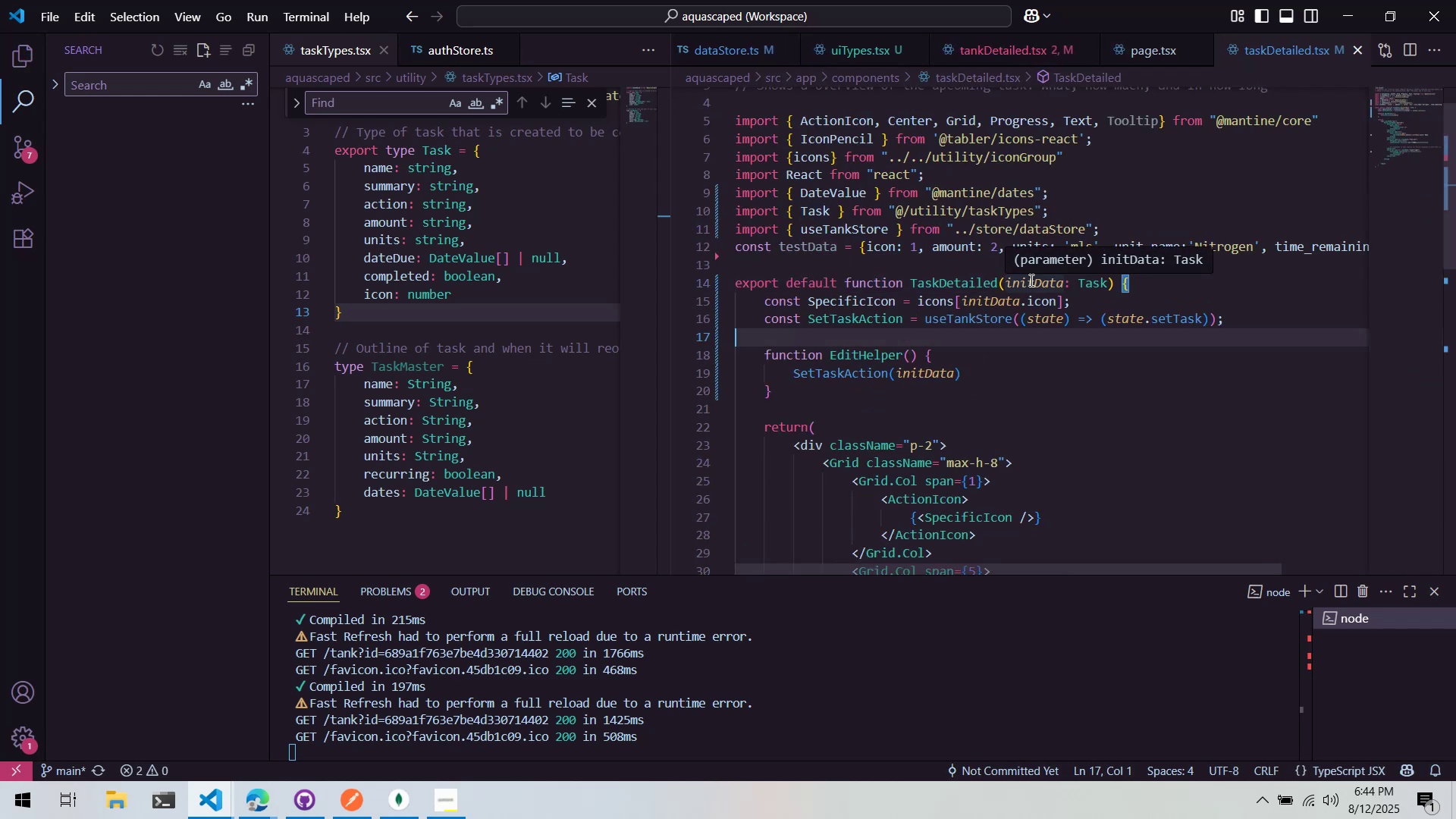 
left_click([1029, 51])
 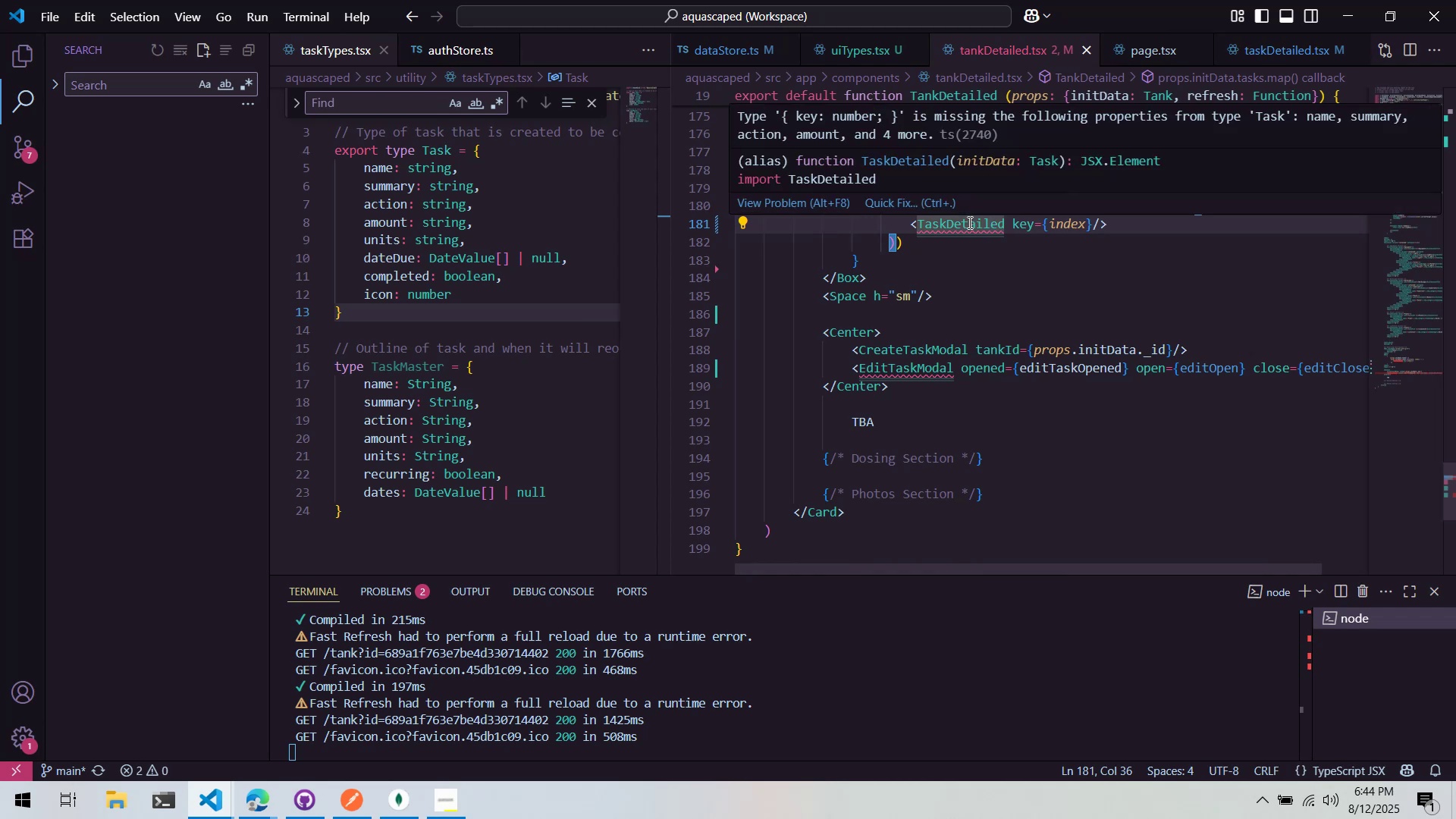 
wait(7.89)
 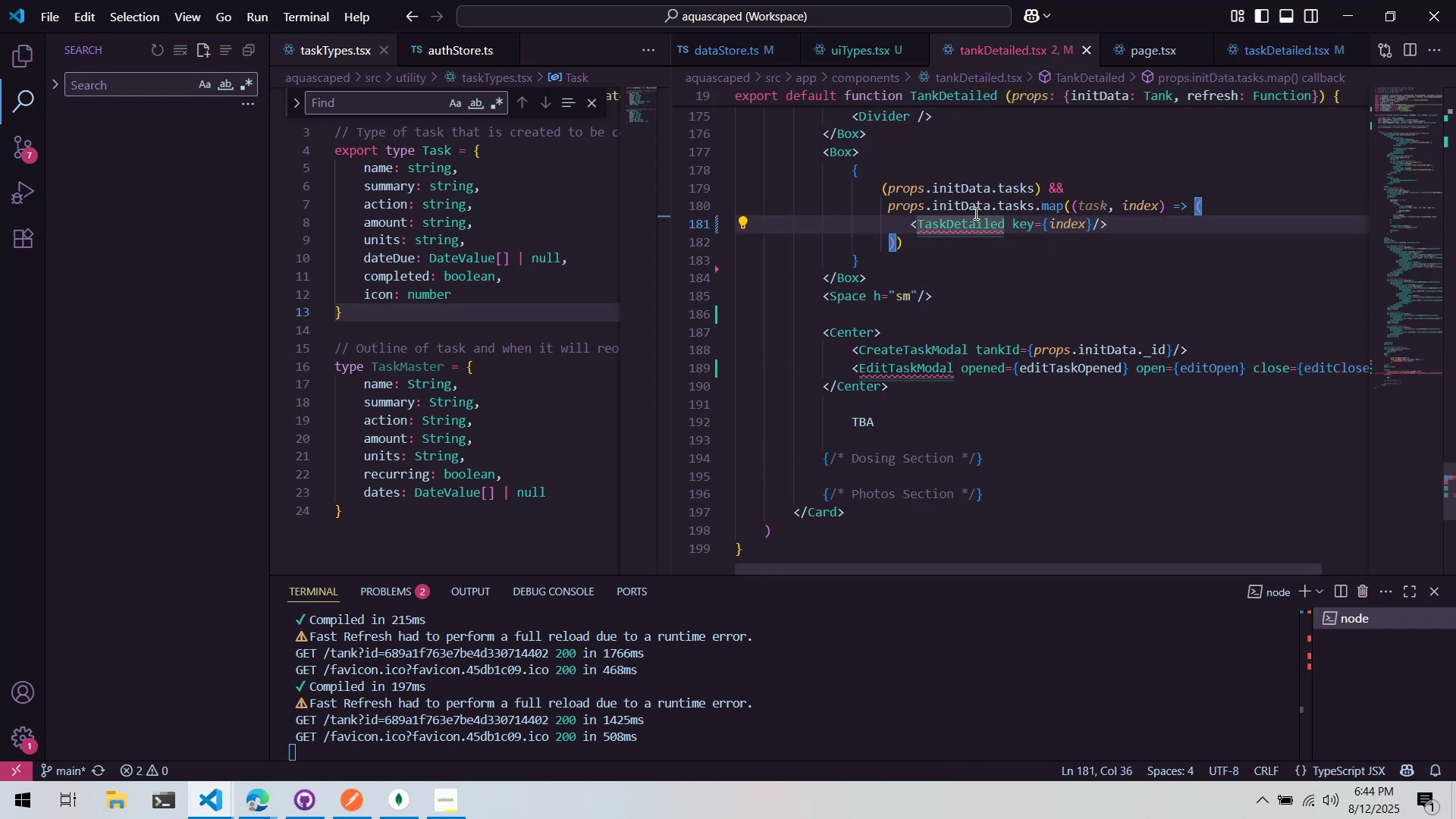 
left_click([928, 208])
 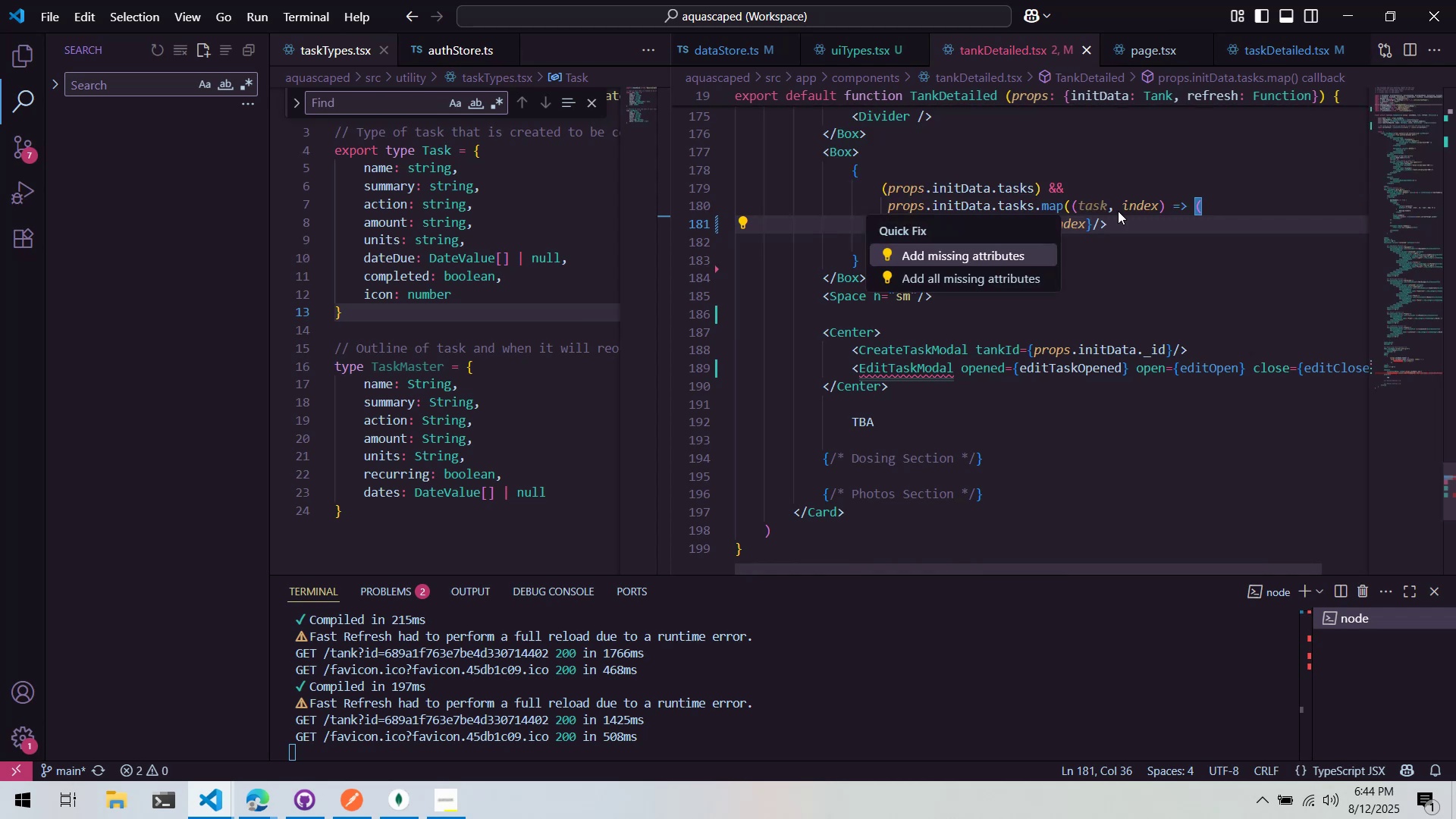 
left_click([1153, 209])
 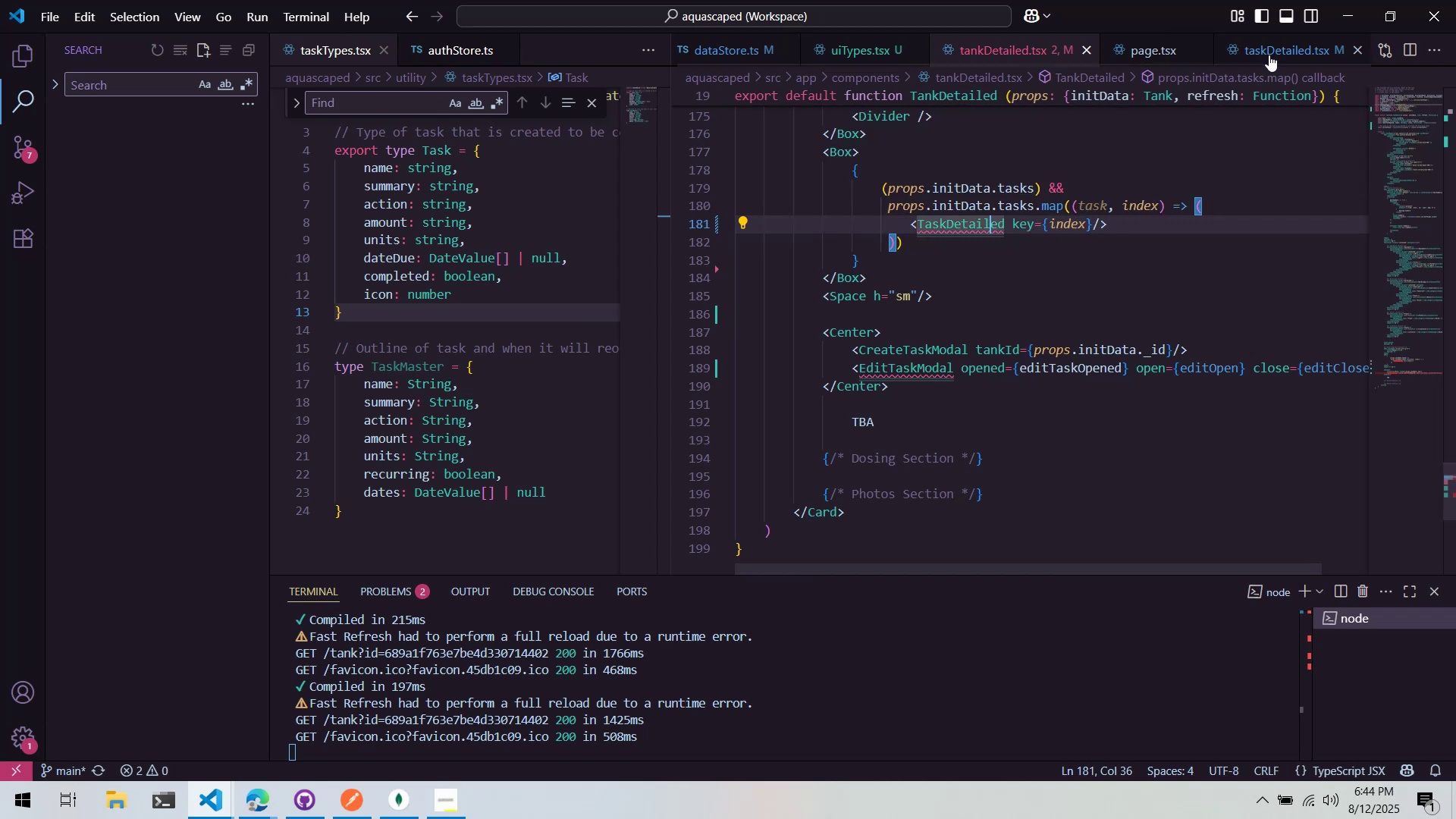 
left_click([1269, 48])
 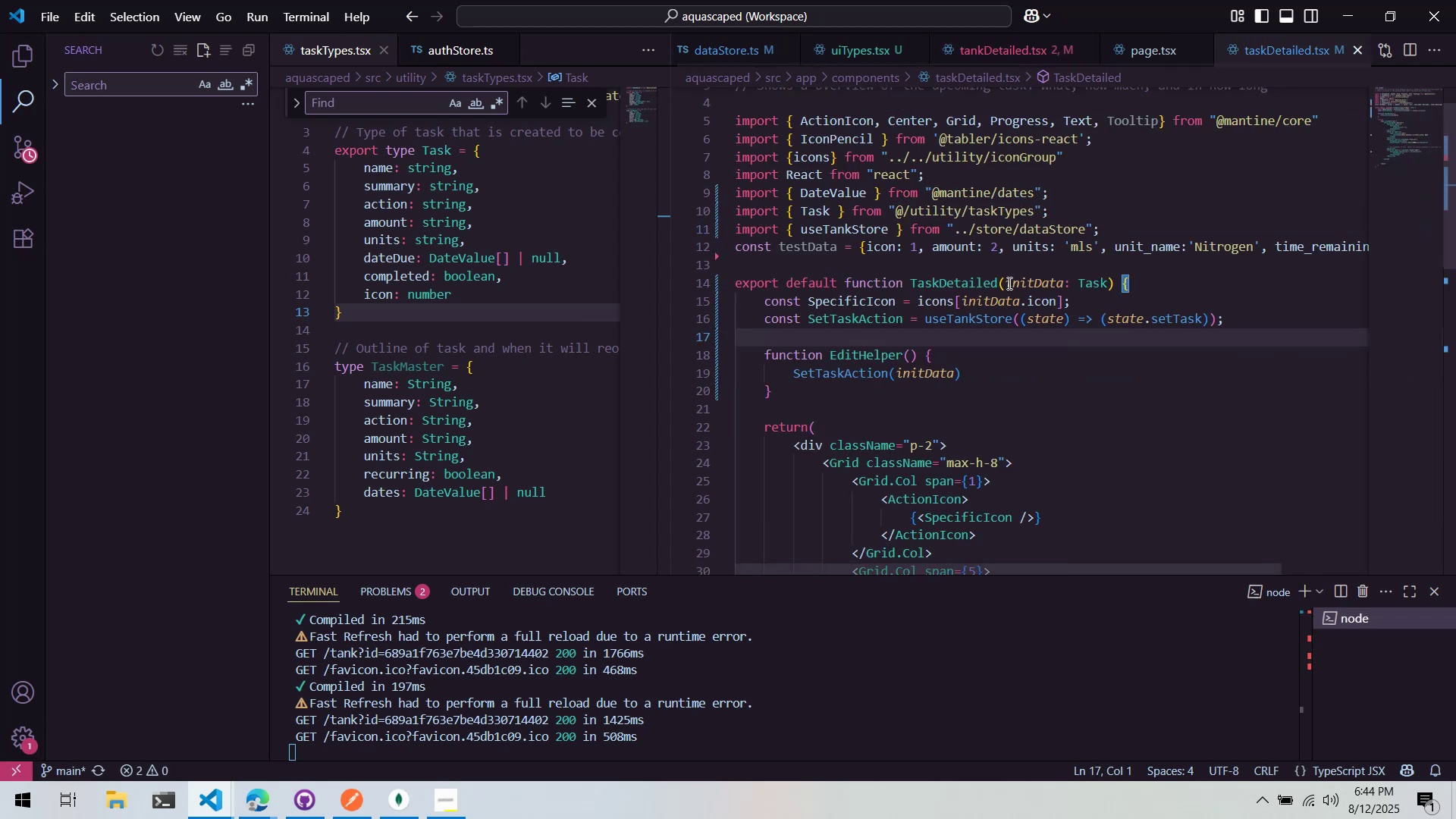 
left_click([1003, 286])
 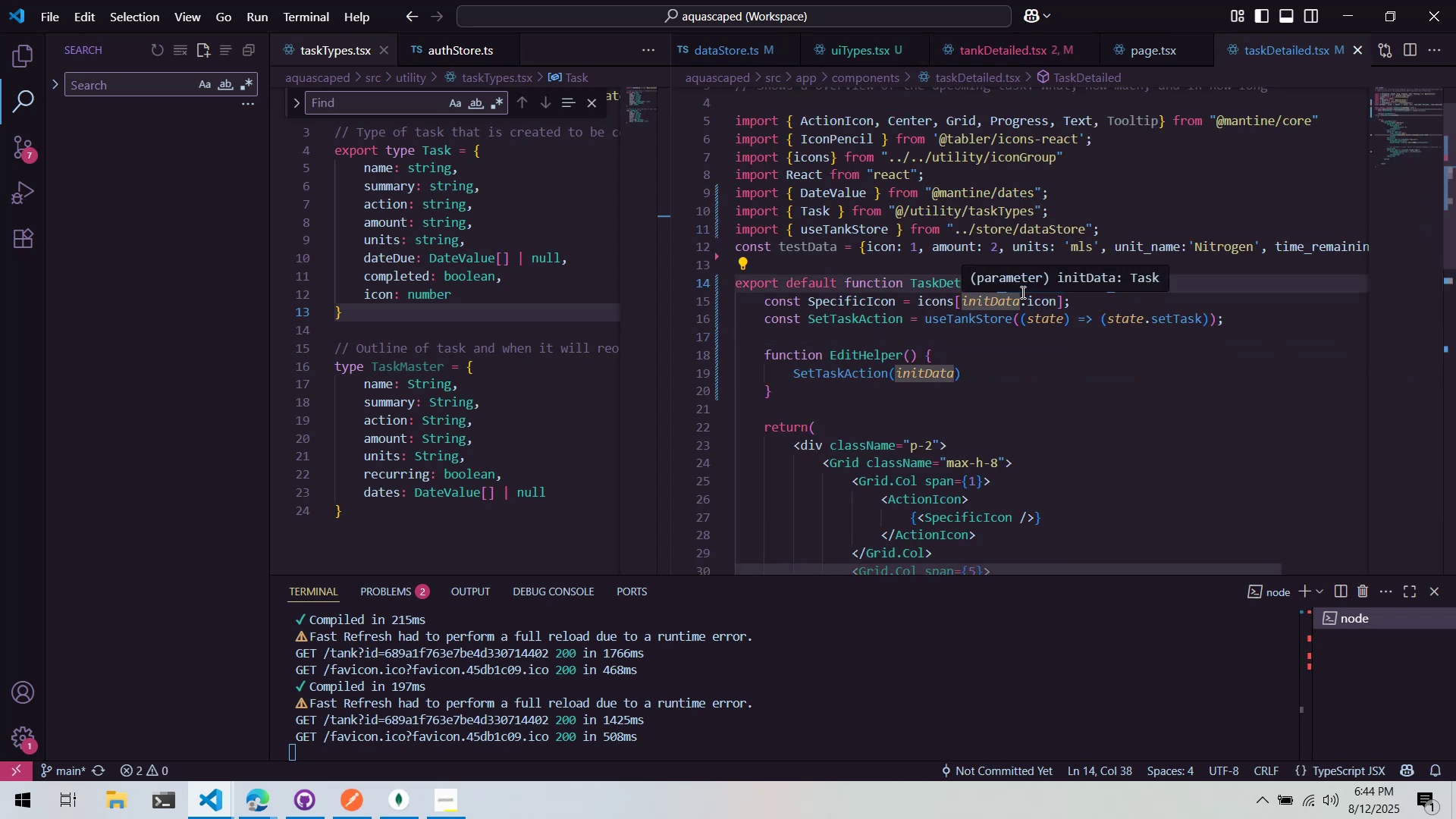 
double_click([1021, 275])
 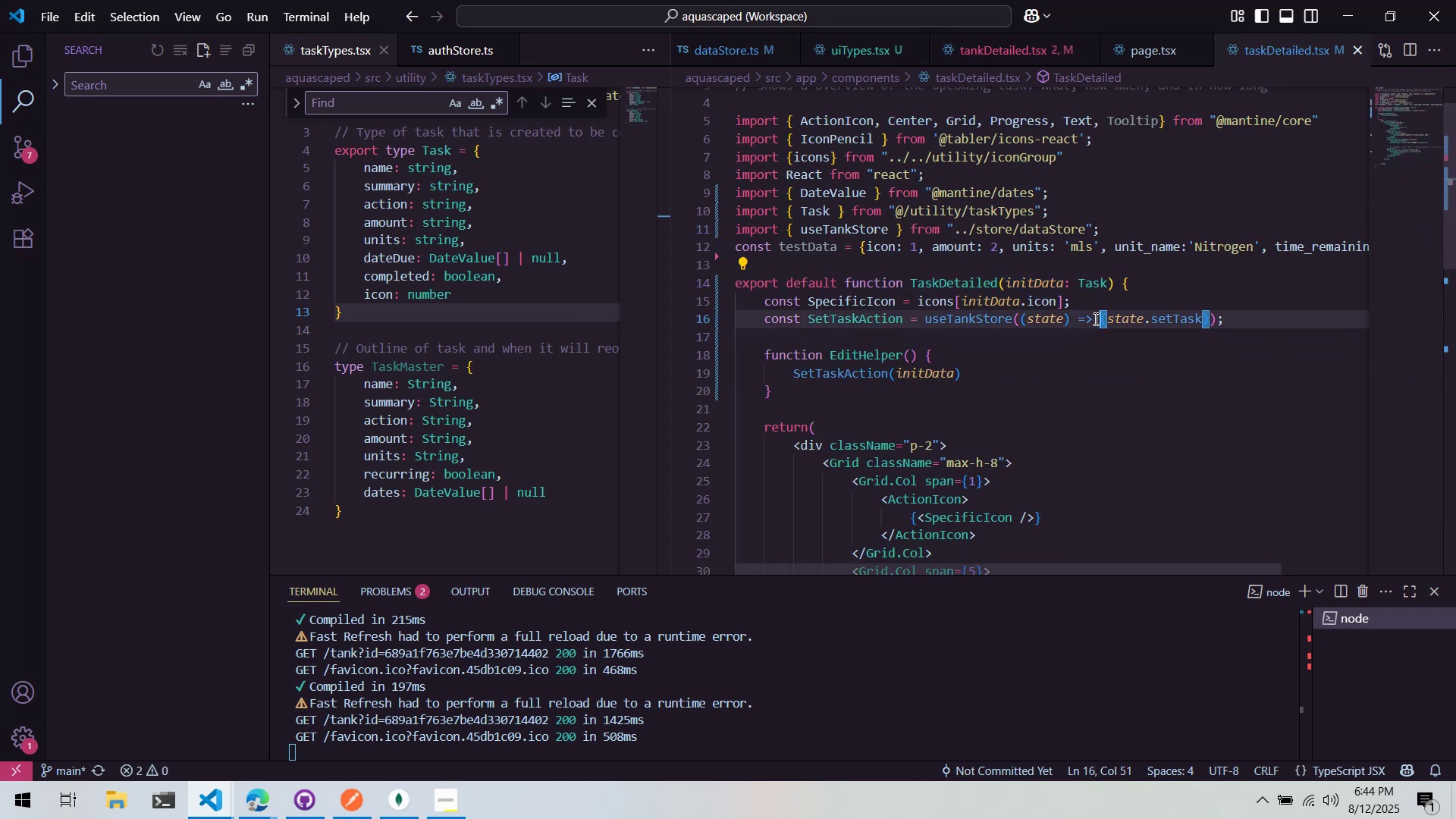 
double_click([1016, 287])
 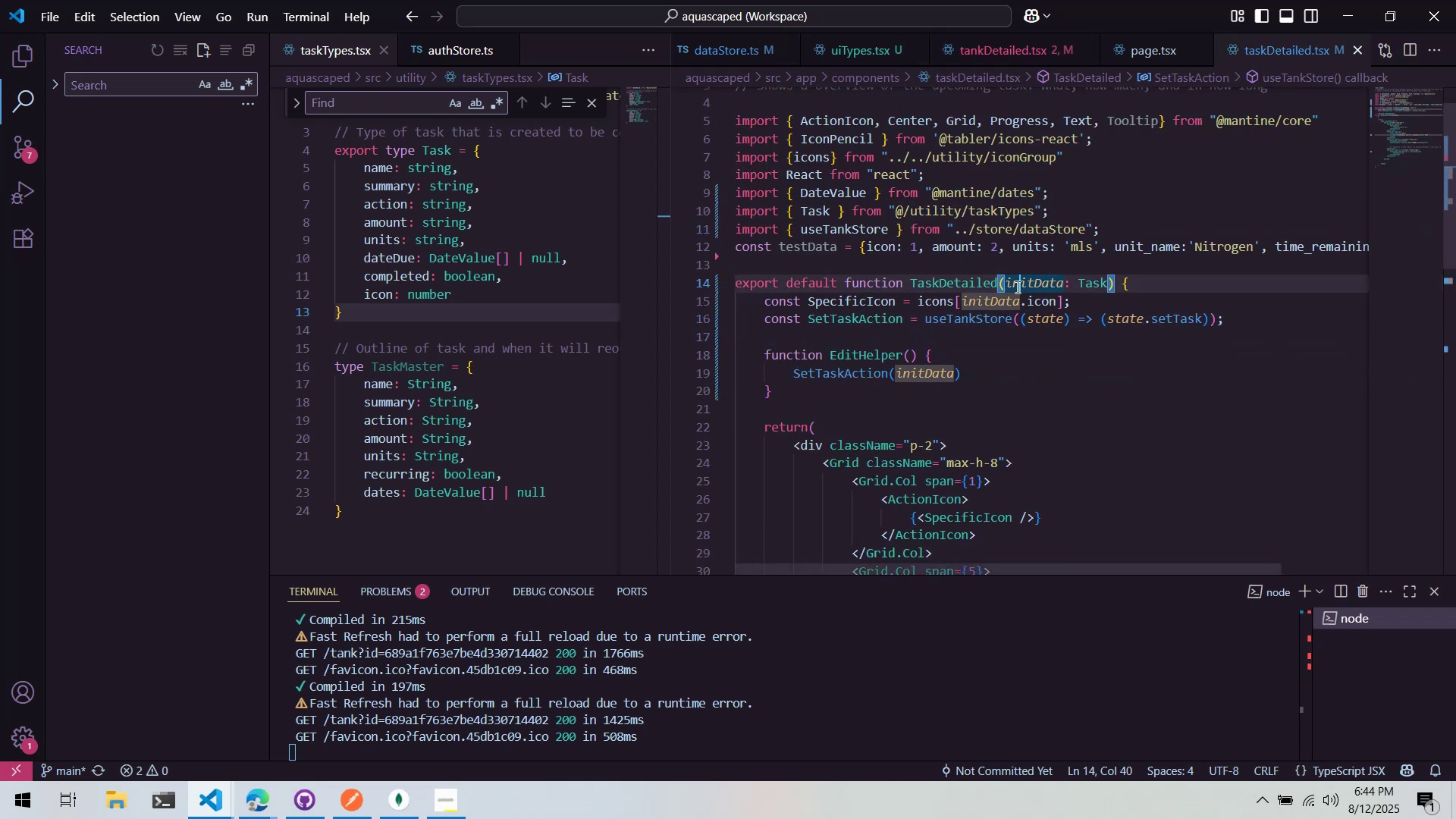 
triple_click([1016, 287])
 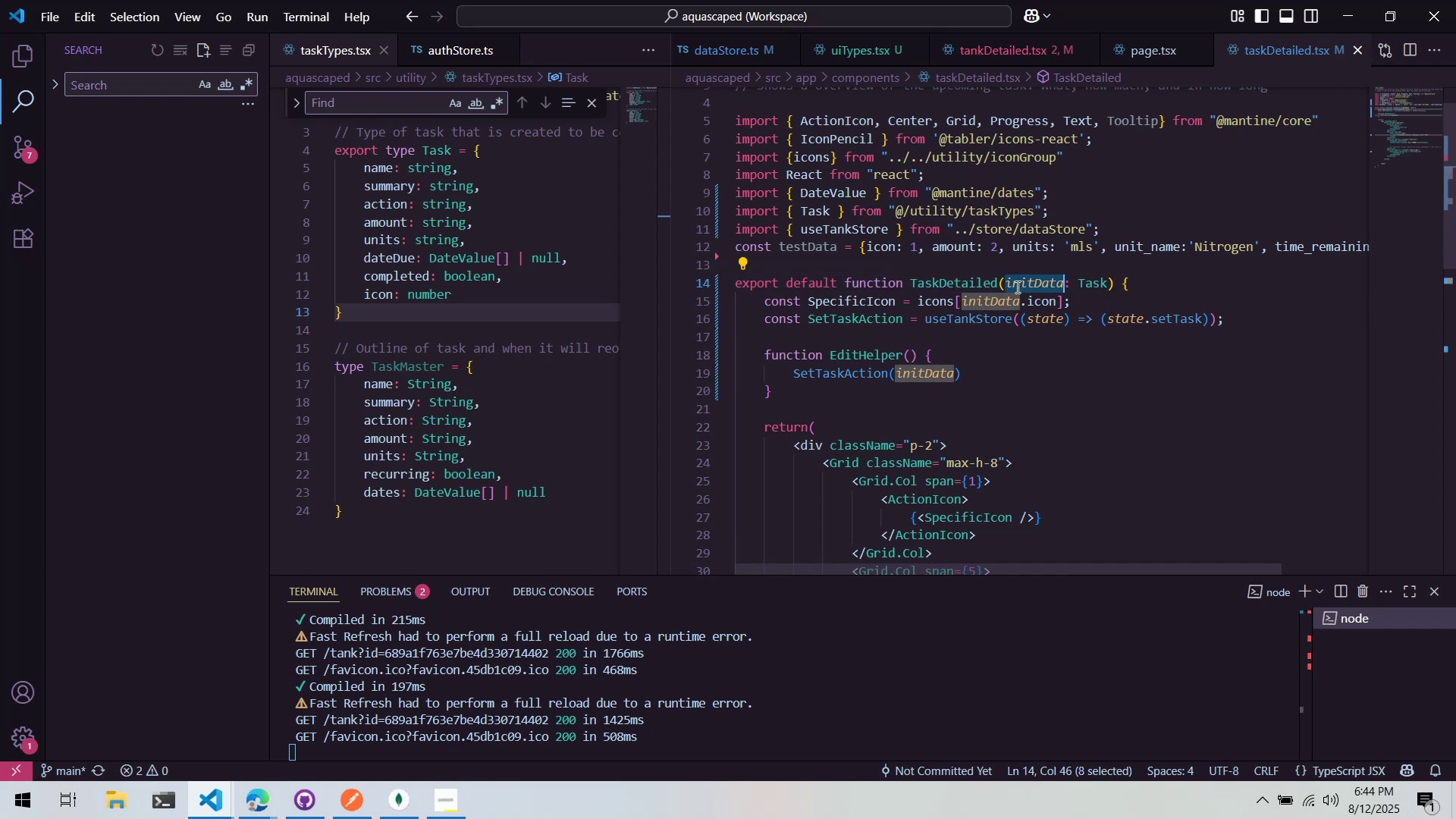 
key(Shift+BracketLeft)
 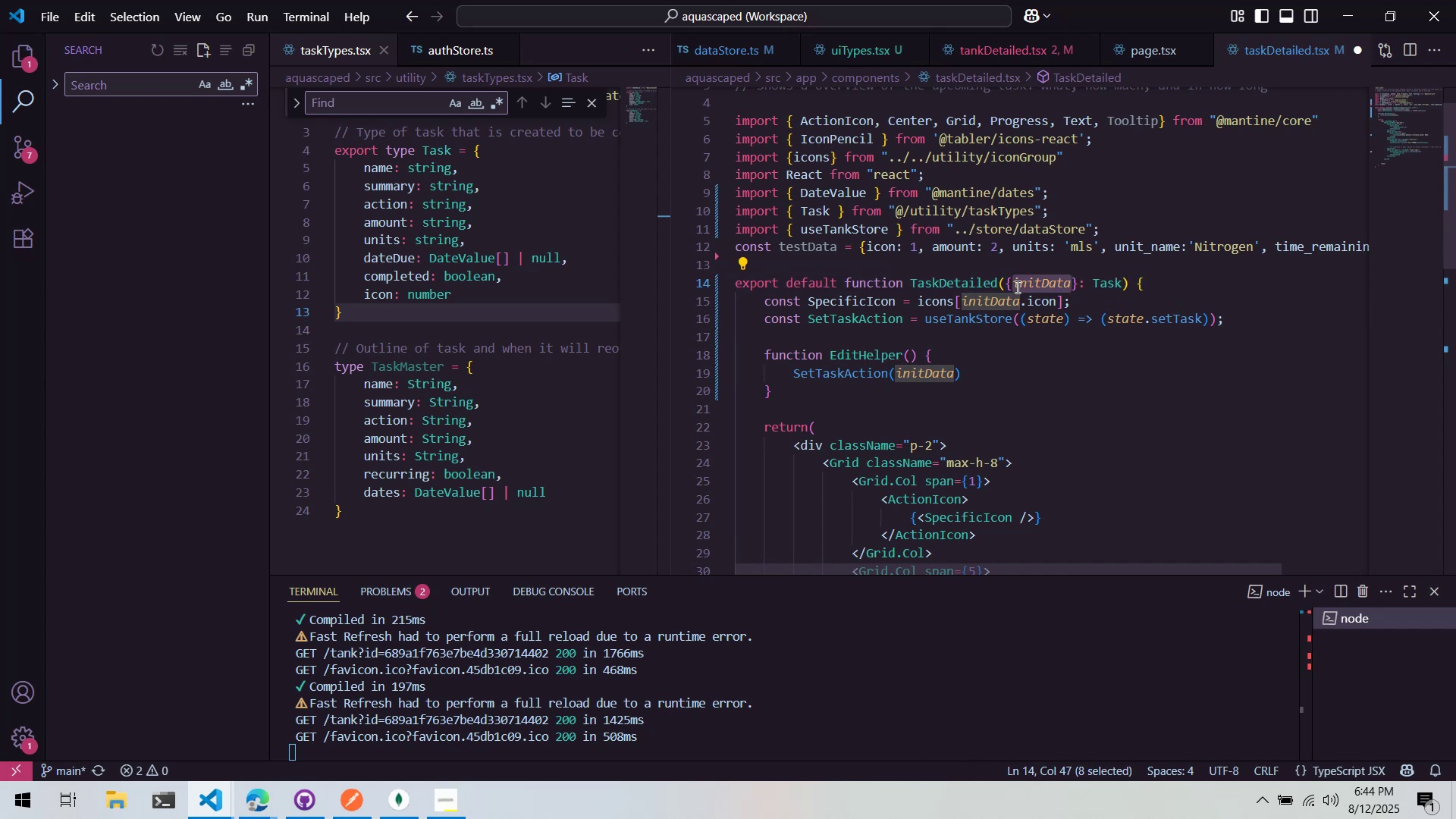 
left_click([1068, 332])
 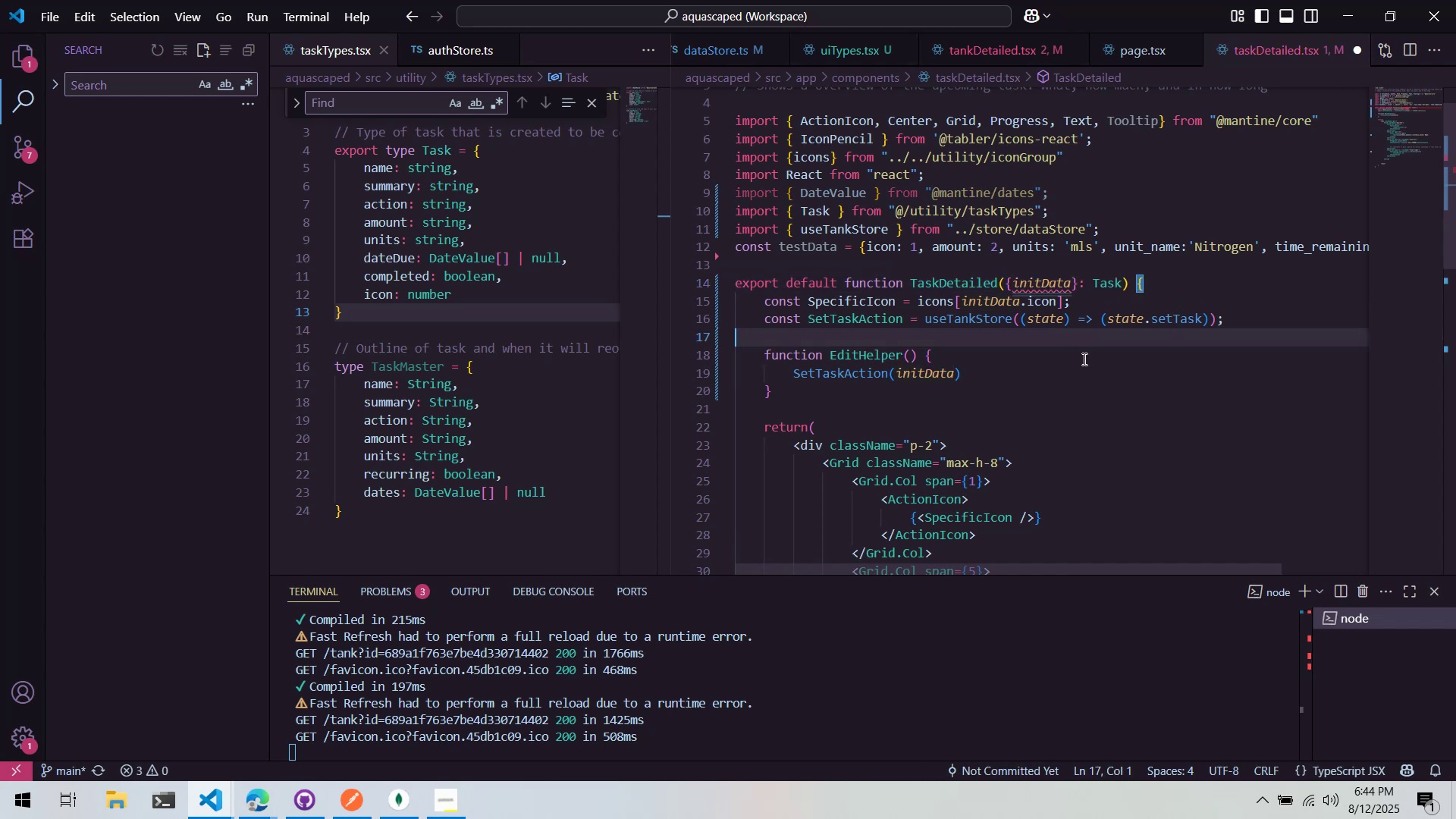 
left_click([1083, 359])
 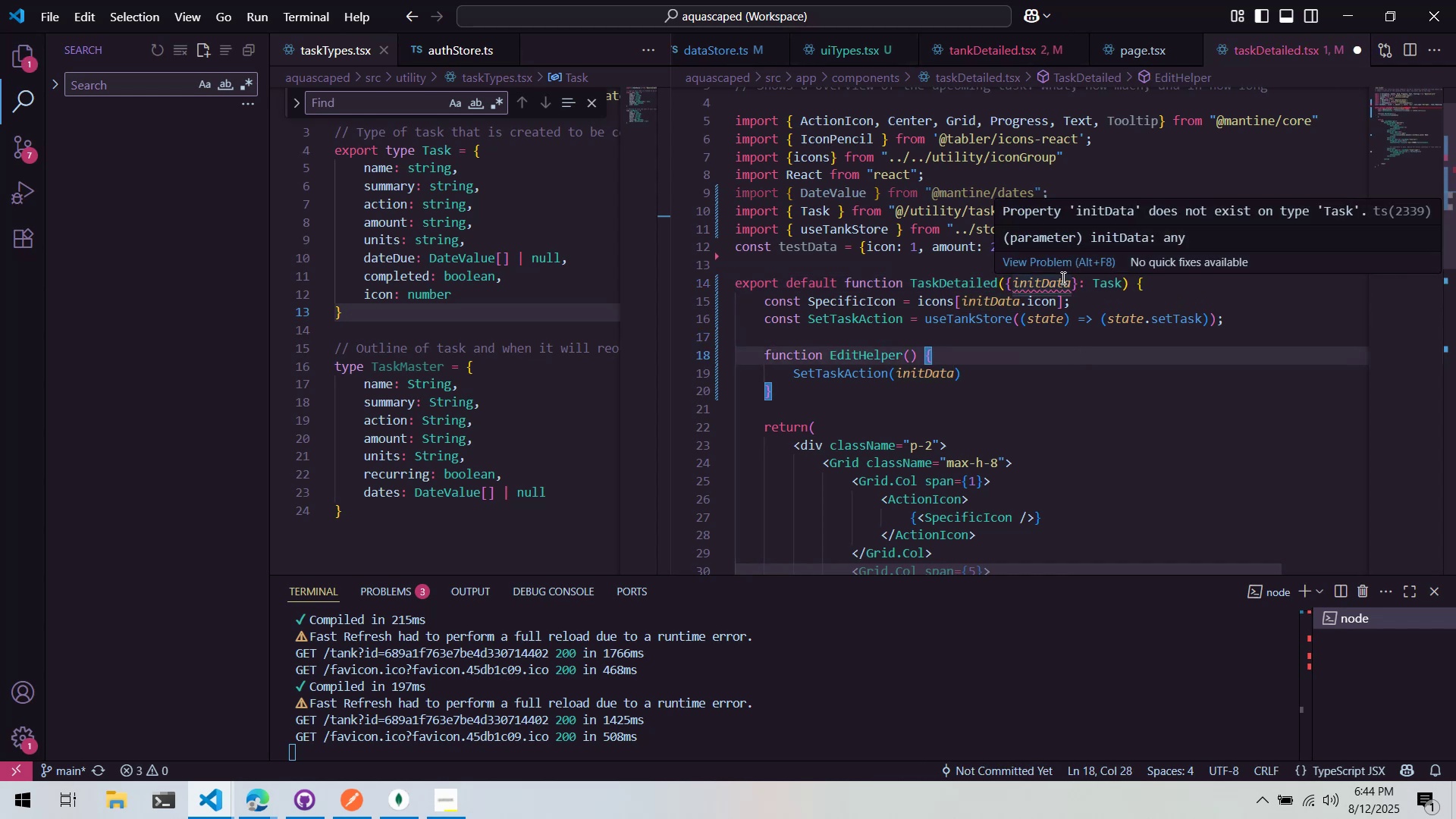 
double_click([1059, 286])
 